 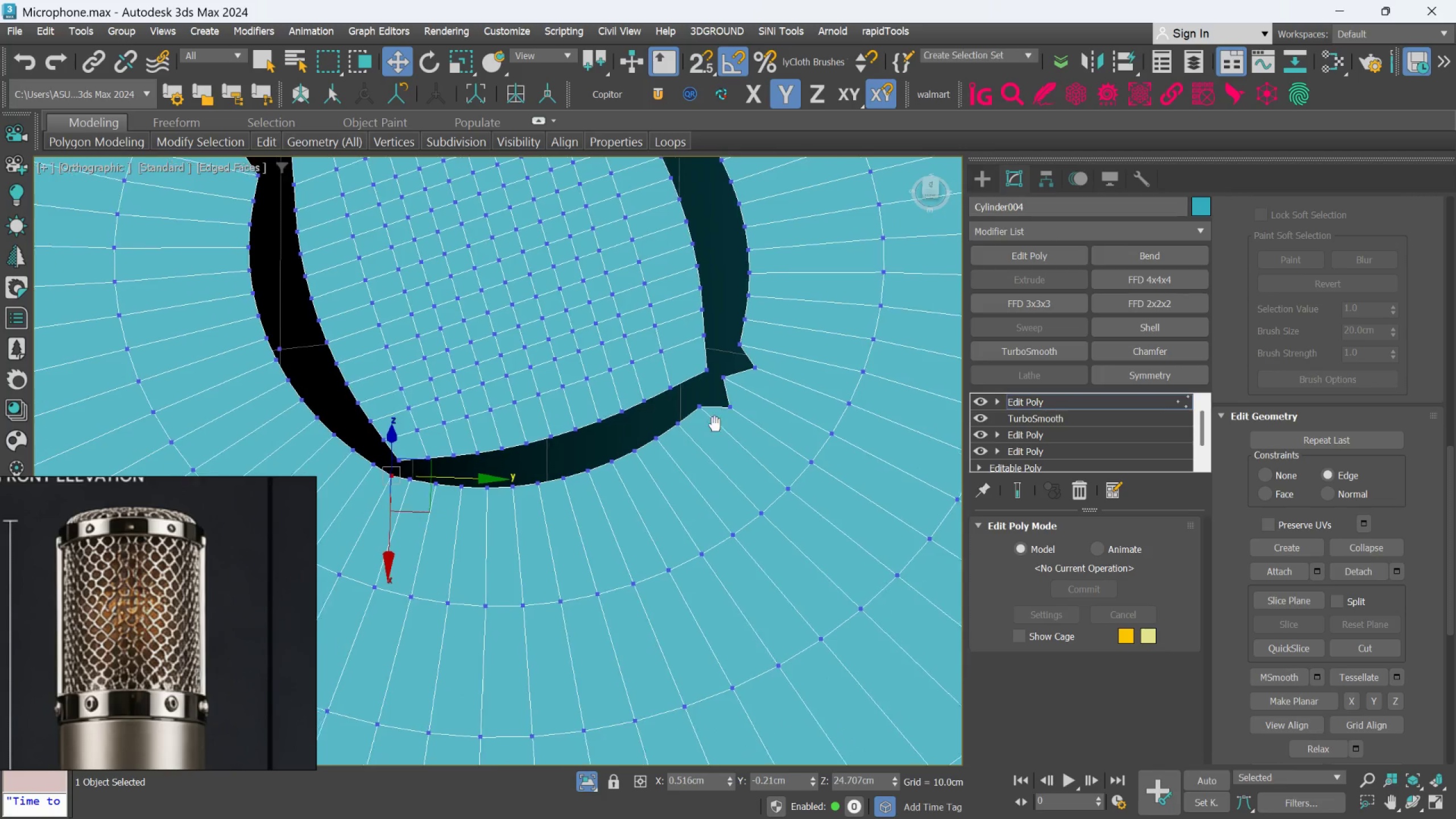 
scroll: coordinate [754, 404], scroll_direction: up, amount: 3.0
 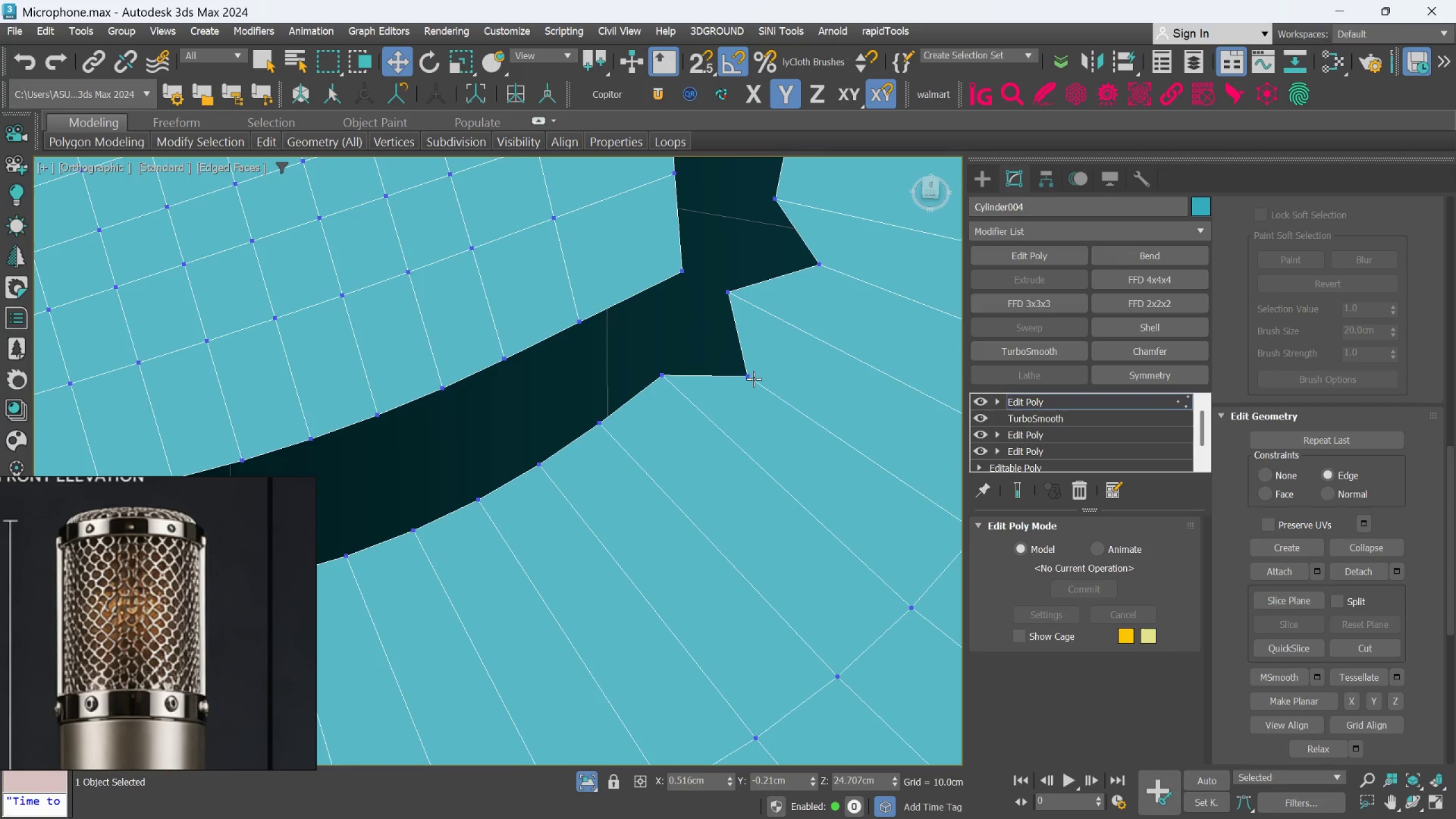 
left_click([754, 376])
 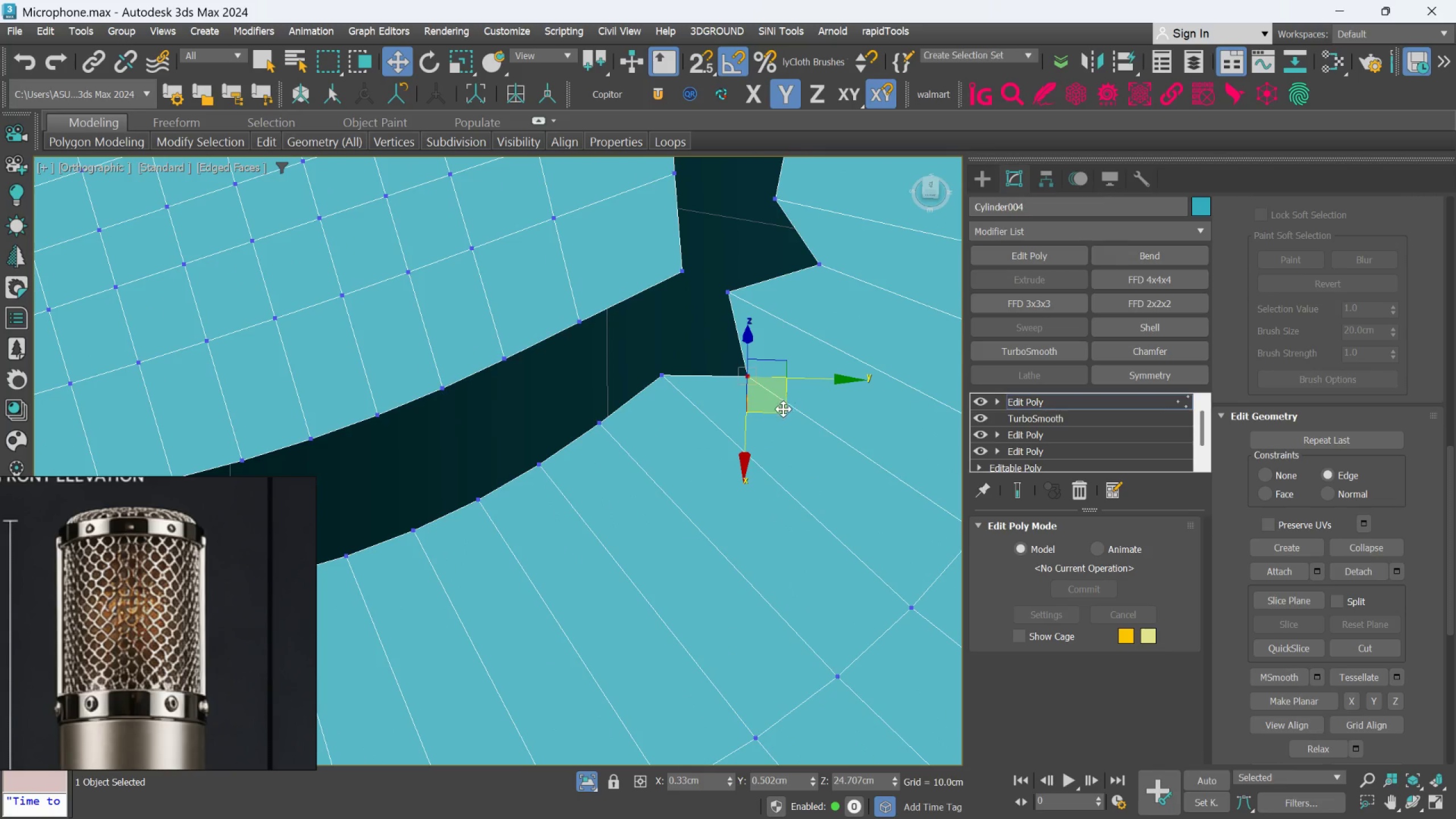 
left_click_drag(start_coordinate=[783, 410], to_coordinate=[744, 389])
 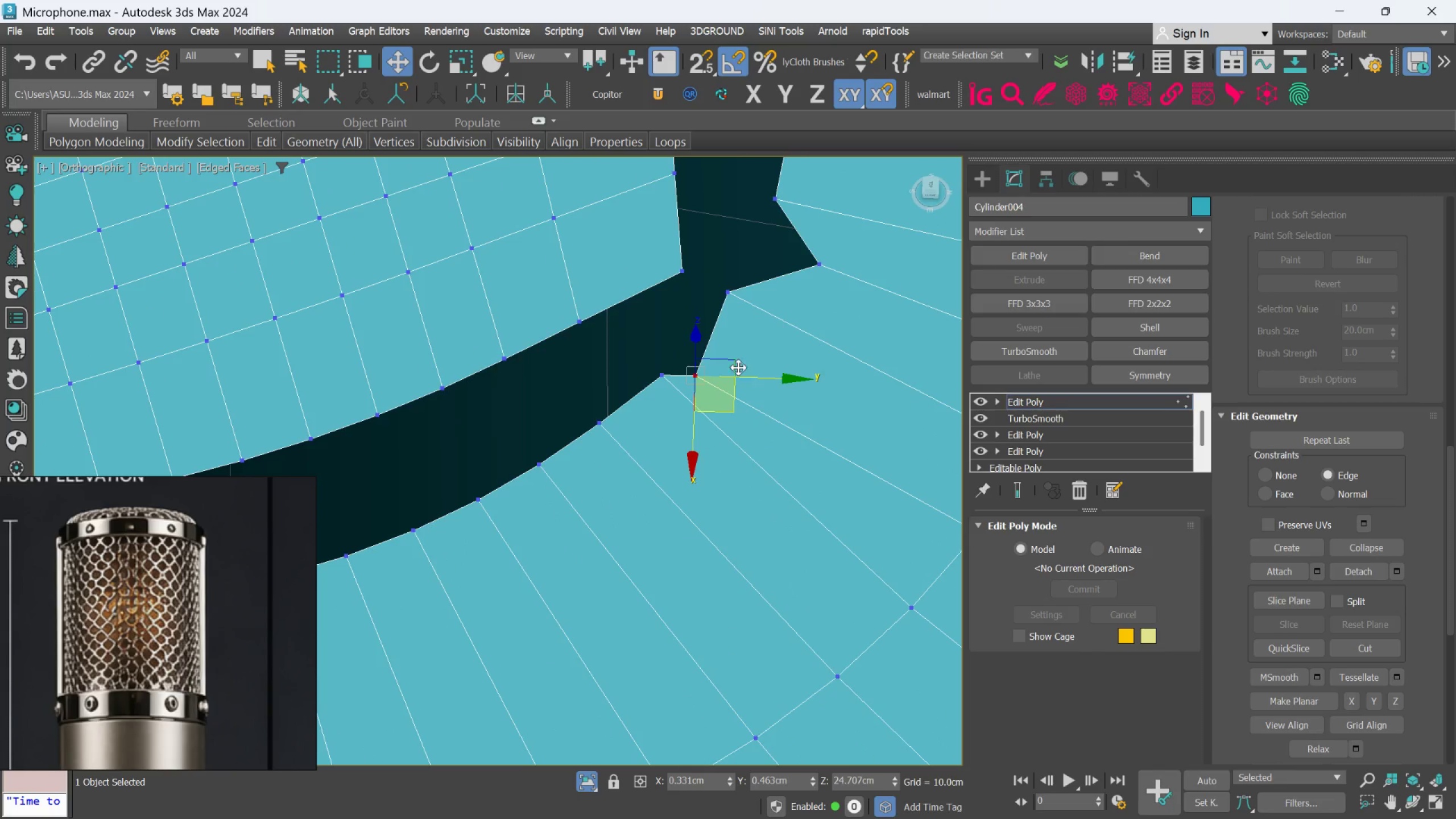 
left_click_drag(start_coordinate=[731, 361], to_coordinate=[739, 345])
 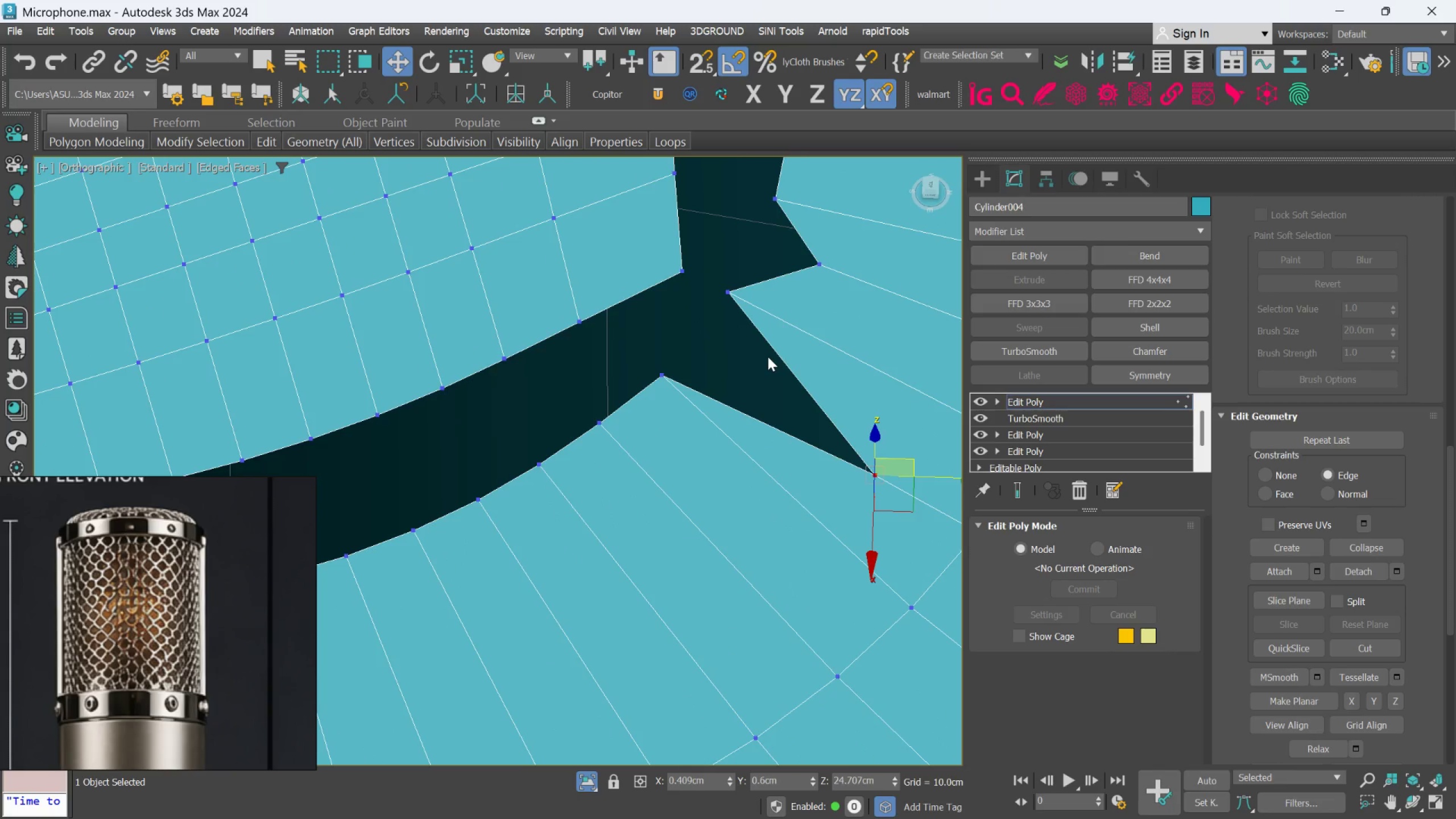 
key(Control+Z)
 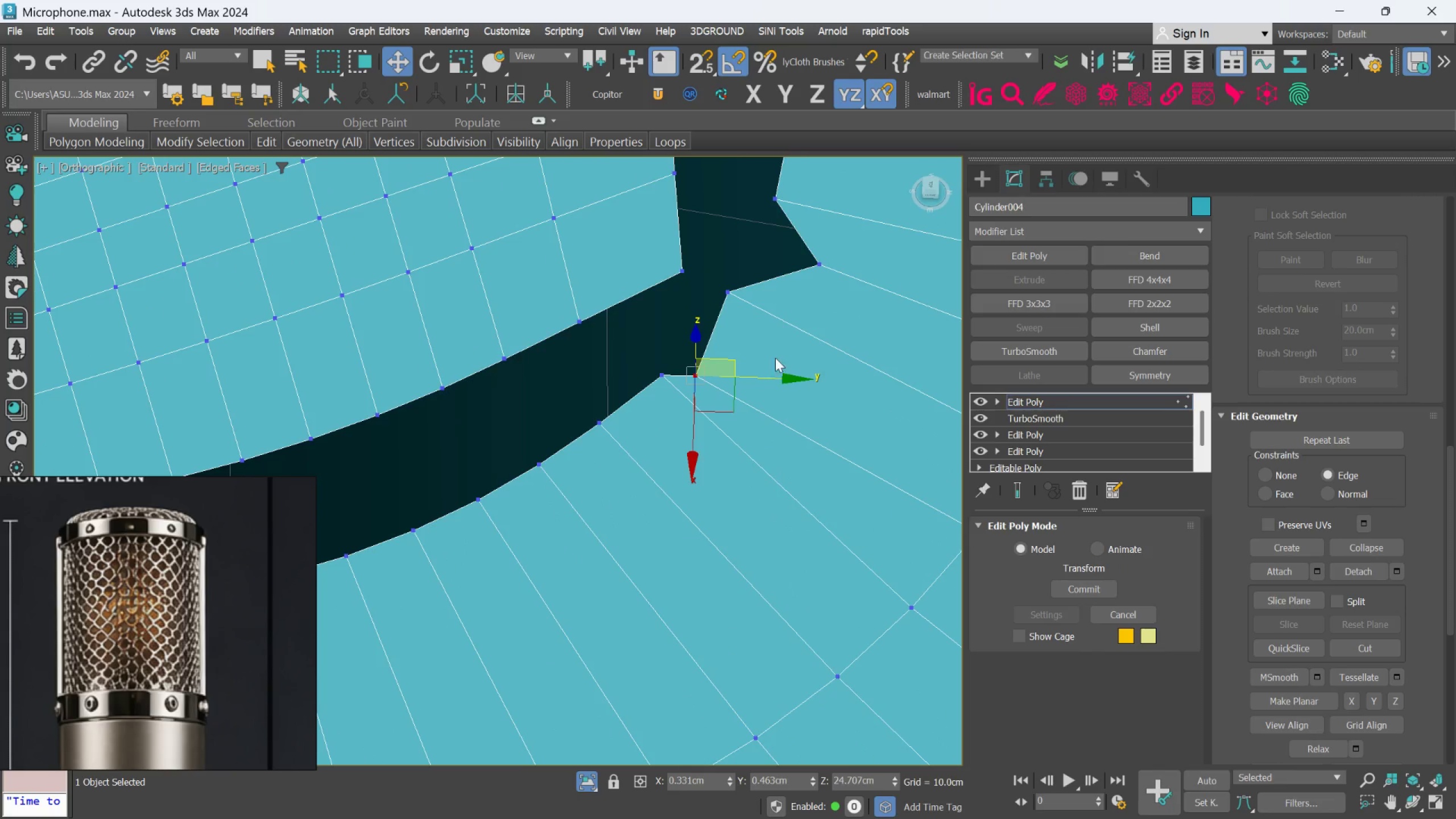 
hold_key(key=AltLeft, duration=0.45)
 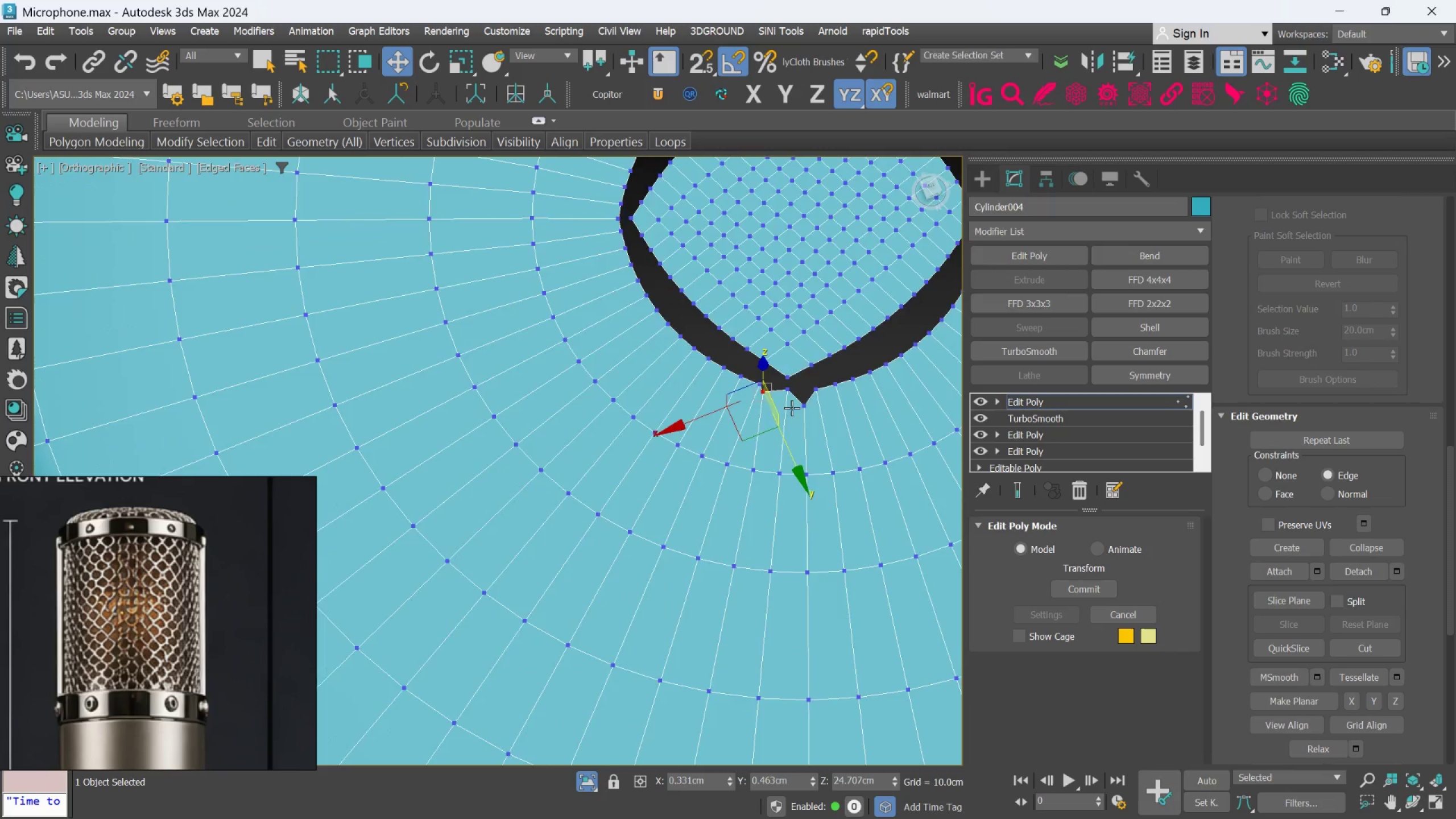 
scroll: coordinate [785, 395], scroll_direction: down, amount: 3.0
 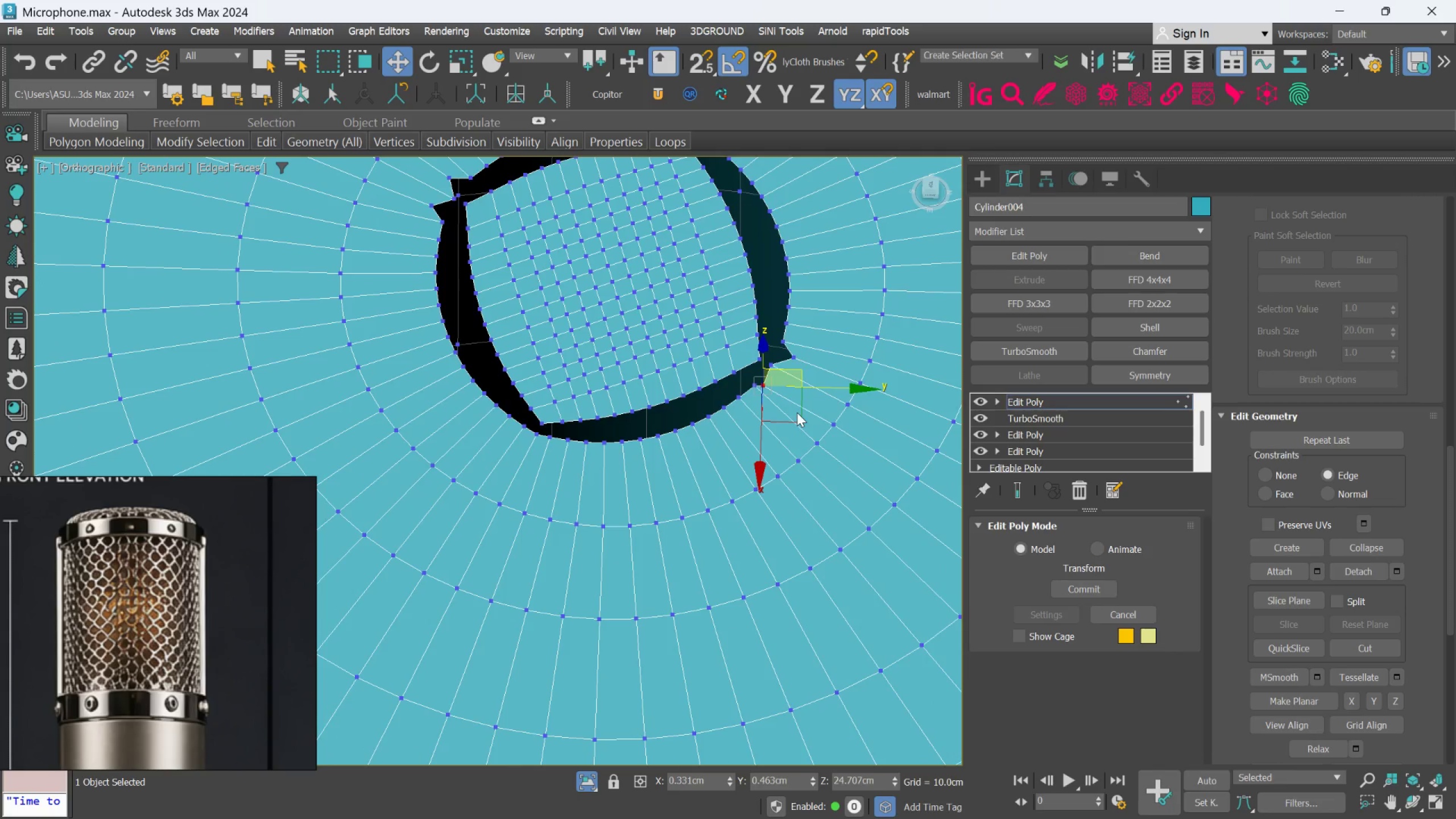 
scroll: coordinate [701, 396], scroll_direction: up, amount: 6.0
 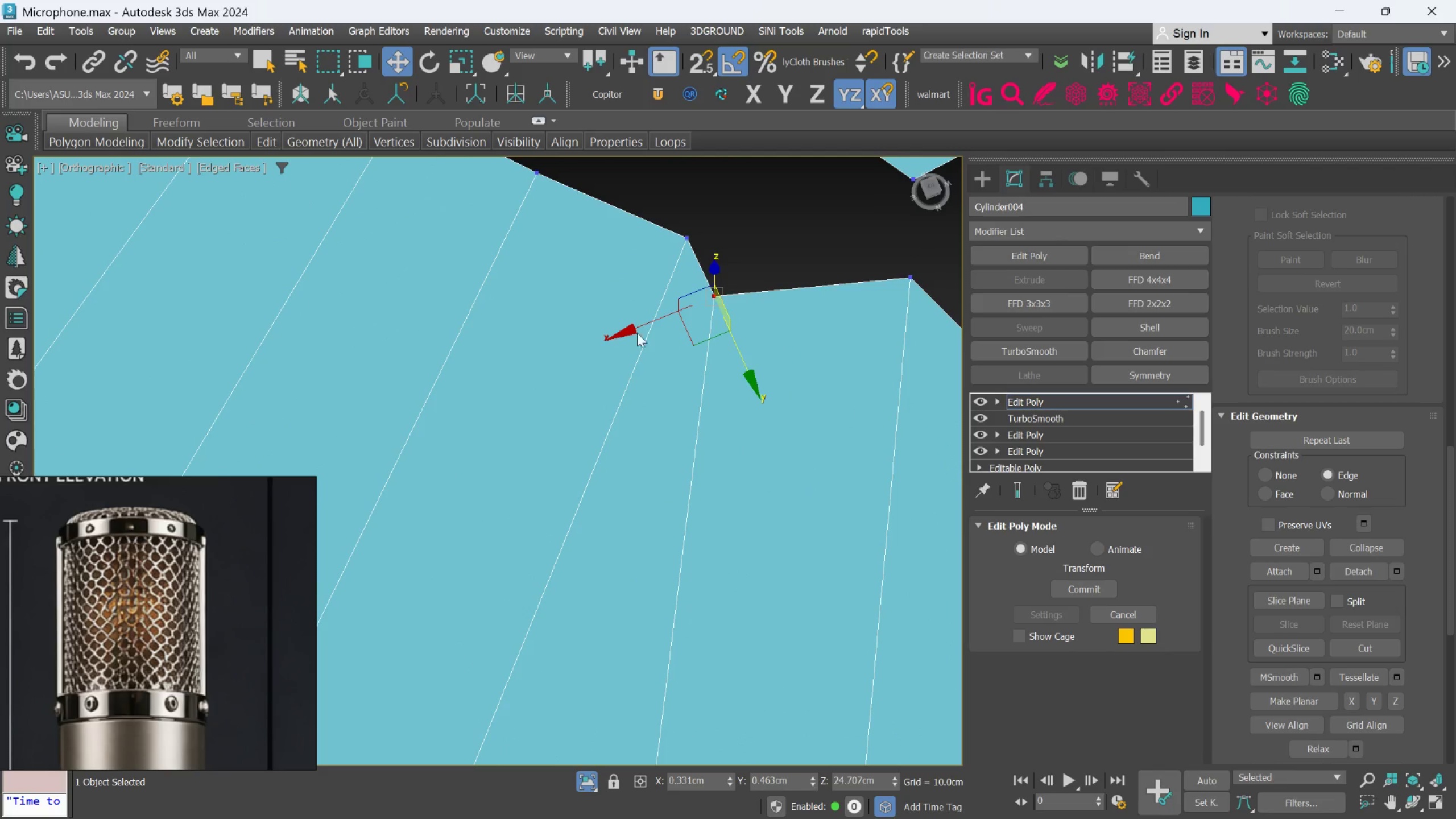 
left_click_drag(start_coordinate=[625, 333], to_coordinate=[725, 272])
 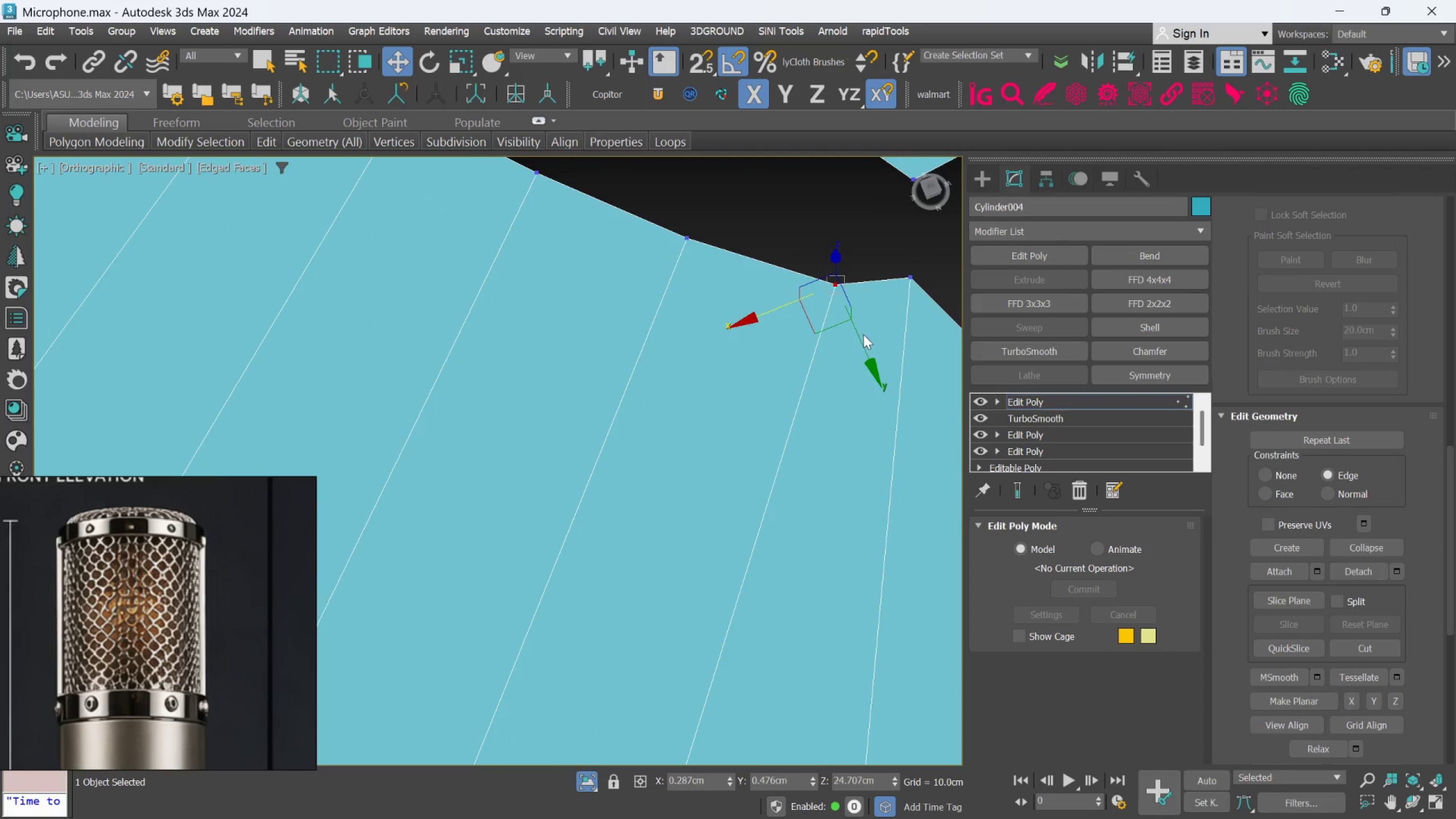 
left_click_drag(start_coordinate=[859, 338], to_coordinate=[818, 312])
 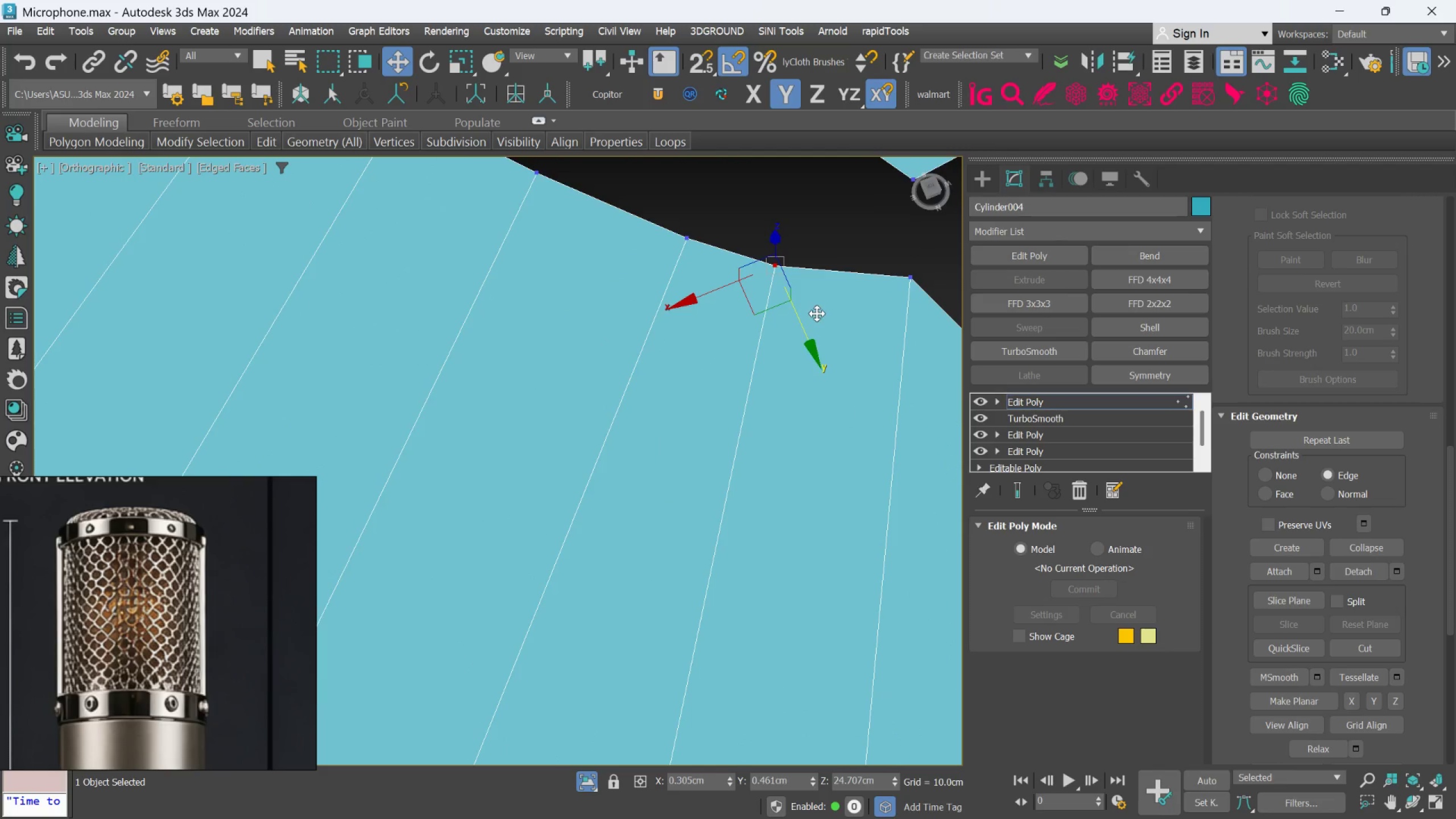 
scroll: coordinate [814, 330], scroll_direction: down, amount: 3.0
 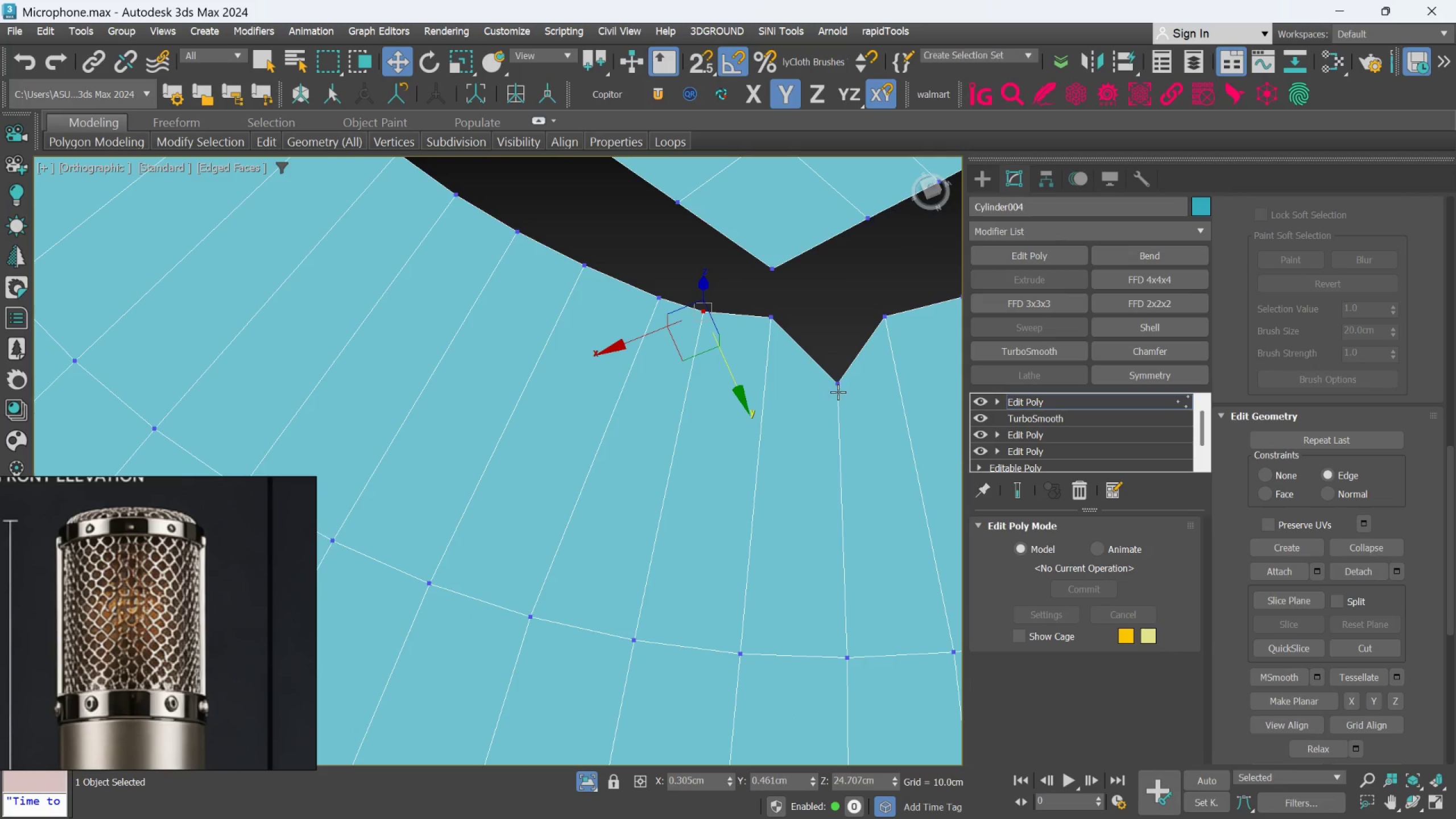 
left_click([838, 391])
 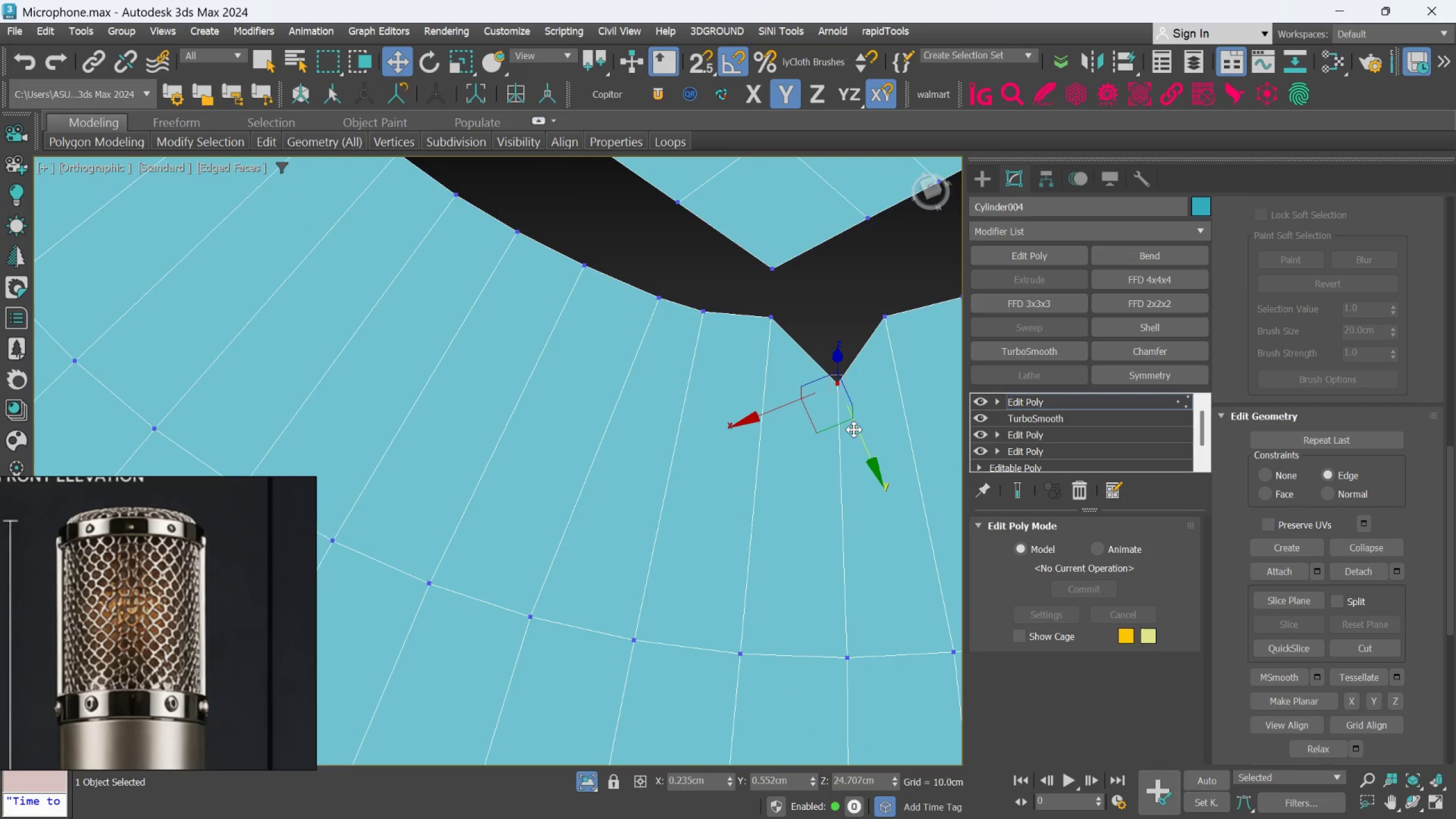 
left_click_drag(start_coordinate=[855, 433], to_coordinate=[855, 417])
 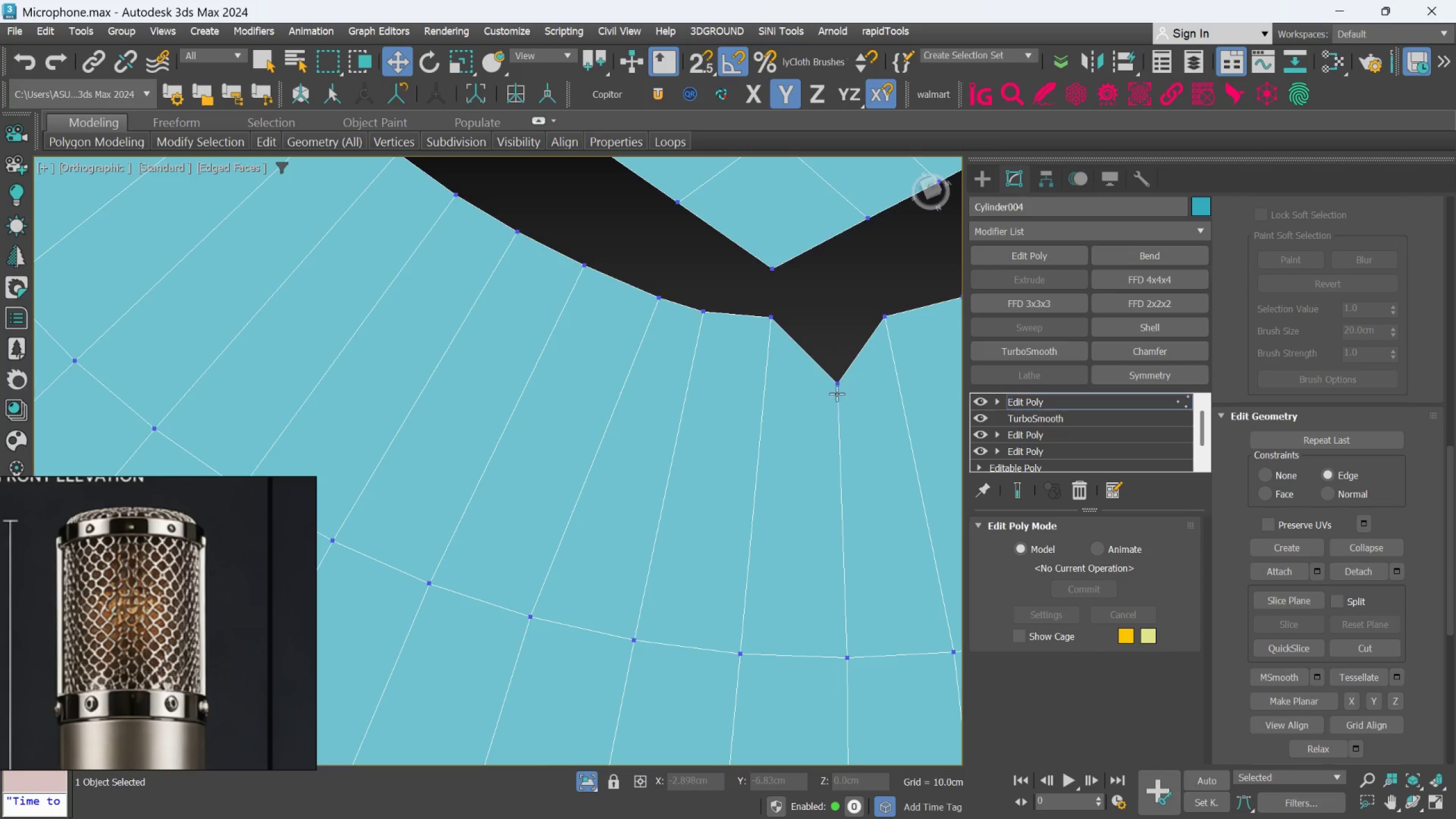 
left_click([834, 384])
 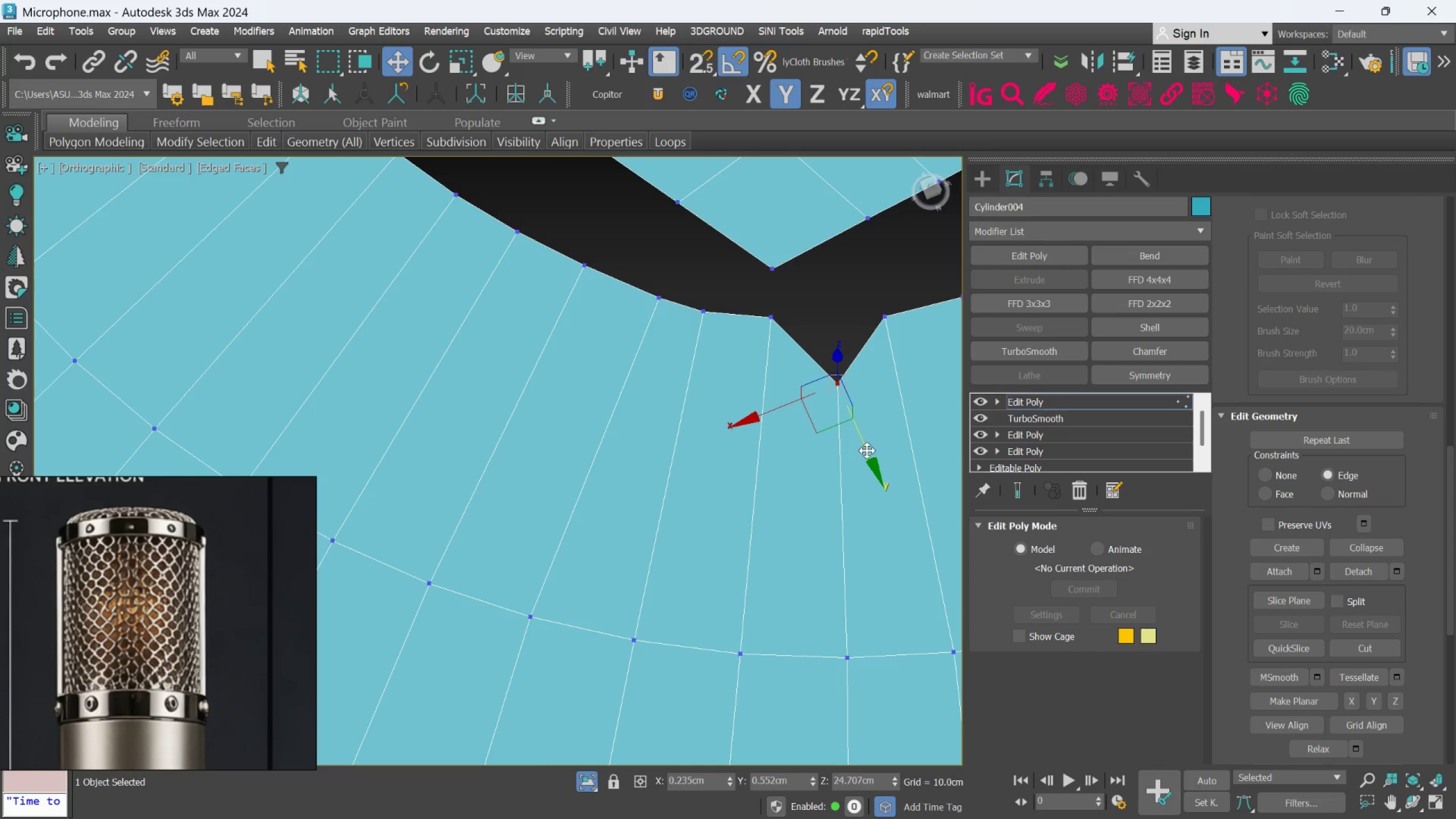 
left_click_drag(start_coordinate=[867, 450], to_coordinate=[851, 399])
 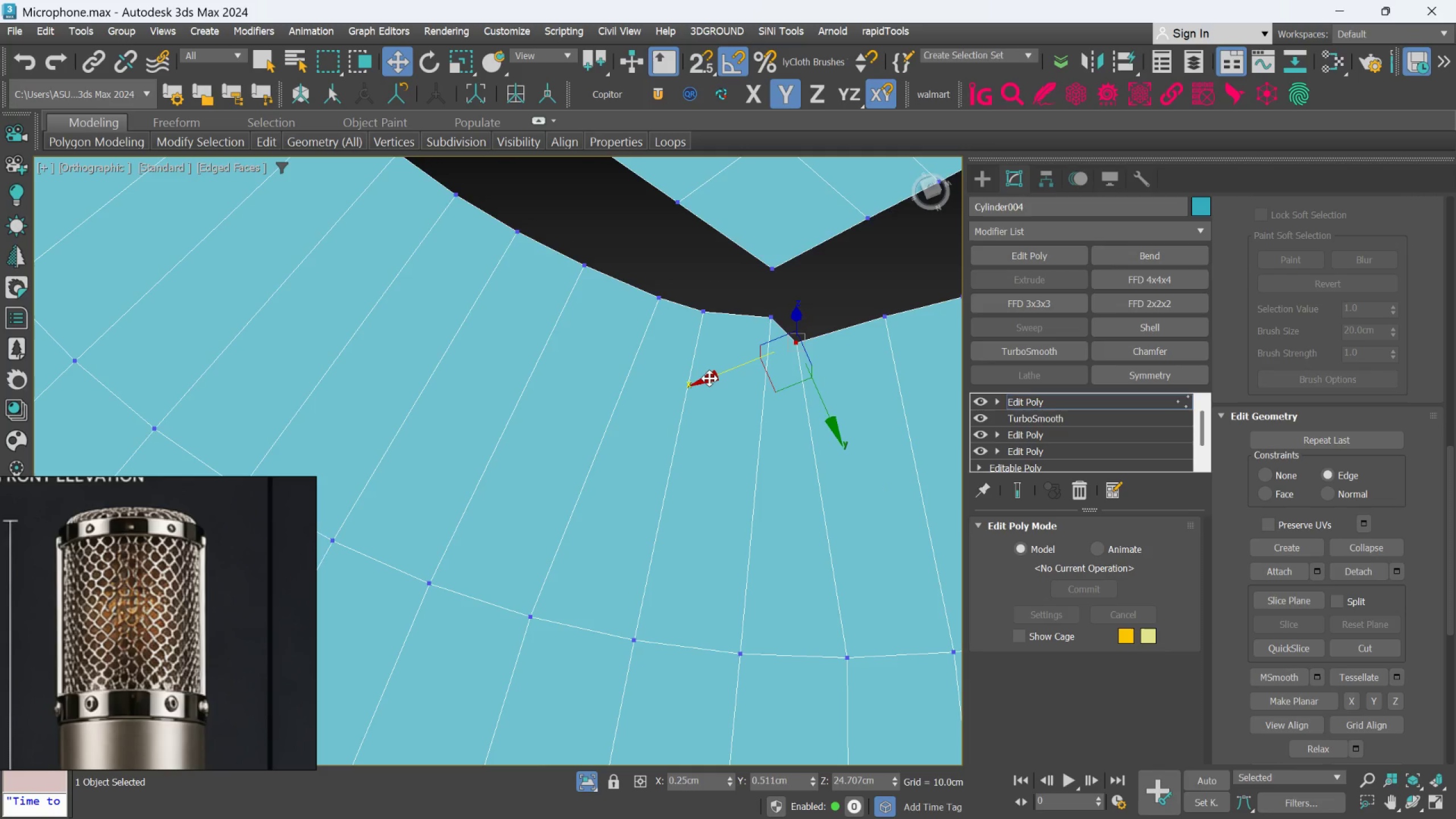 
left_click_drag(start_coordinate=[709, 378], to_coordinate=[747, 342])
 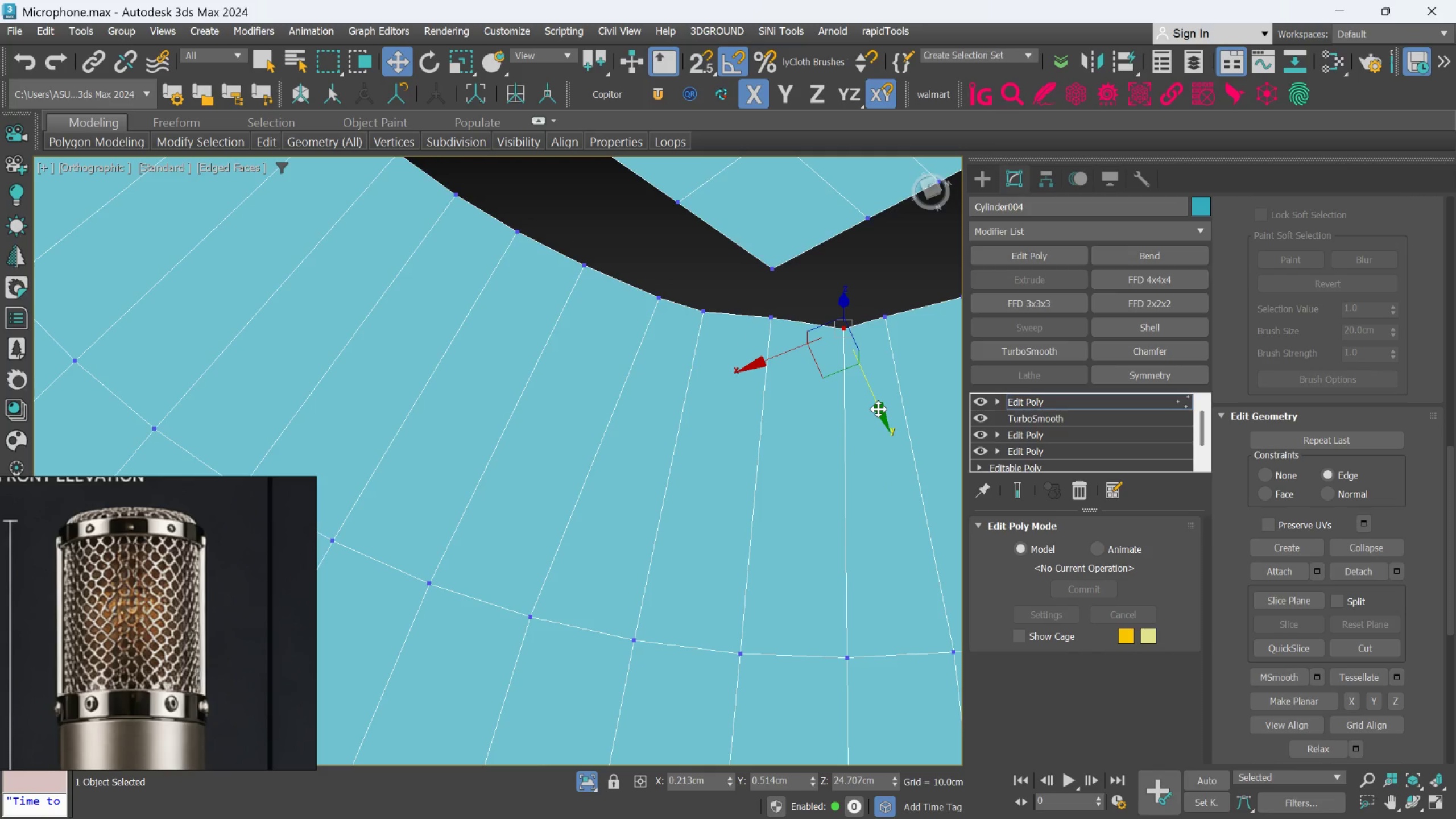 
left_click_drag(start_coordinate=[878, 409], to_coordinate=[875, 403])
 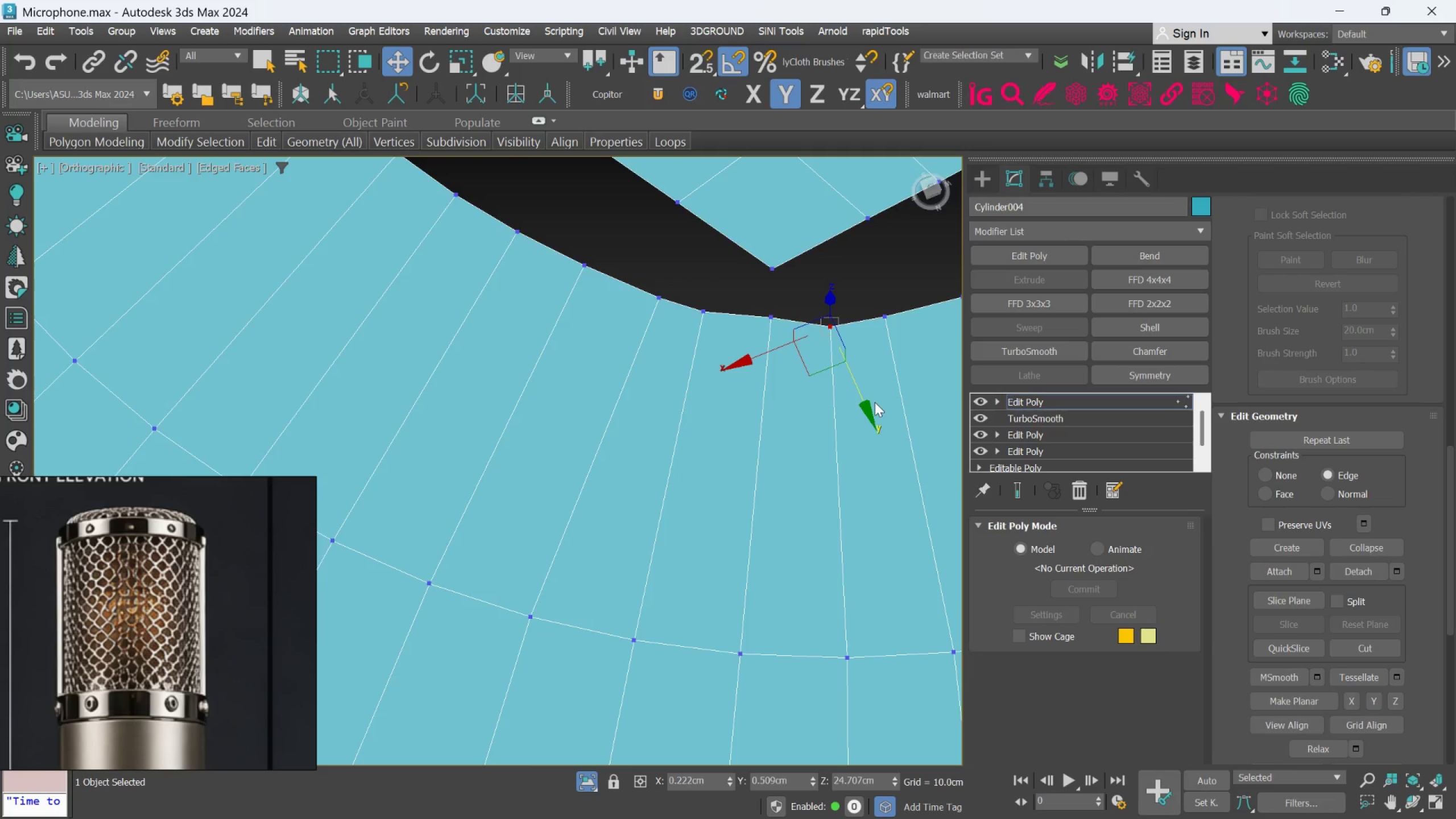 
scroll: coordinate [780, 422], scroll_direction: down, amount: 6.0
 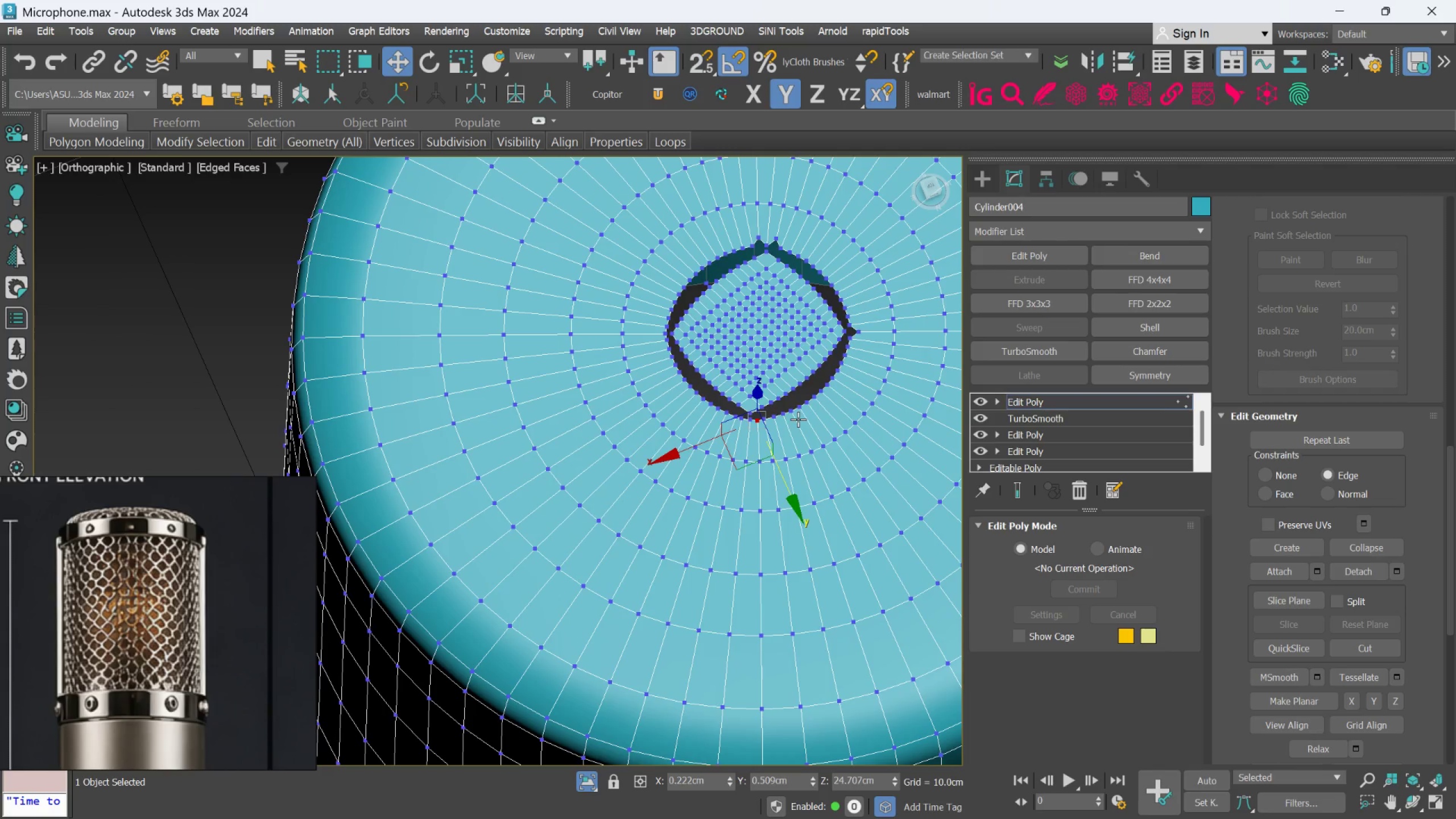 
scroll: coordinate [850, 414], scroll_direction: up, amount: 3.0
 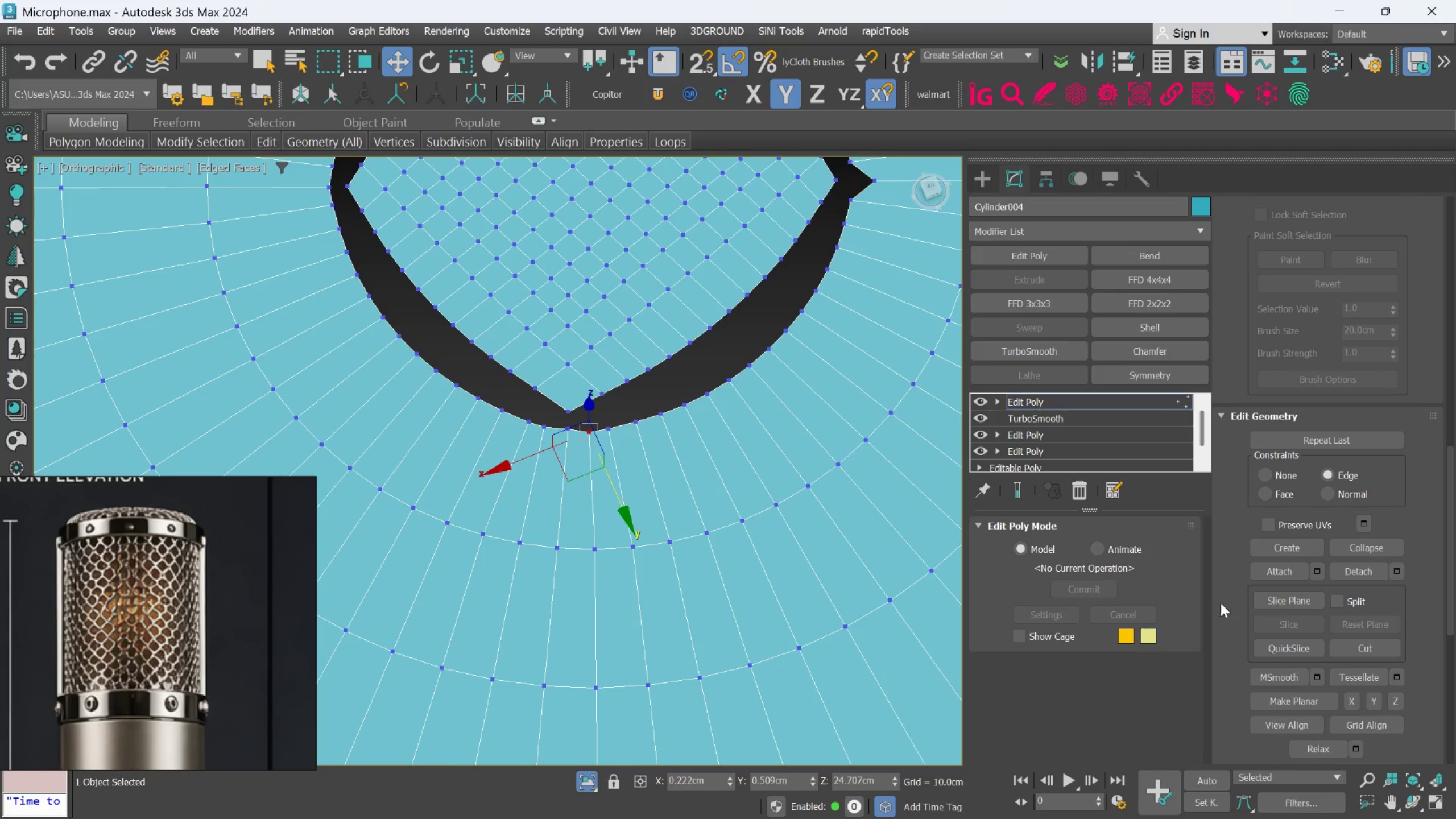 
scroll: coordinate [660, 460], scroll_direction: down, amount: 1.0
 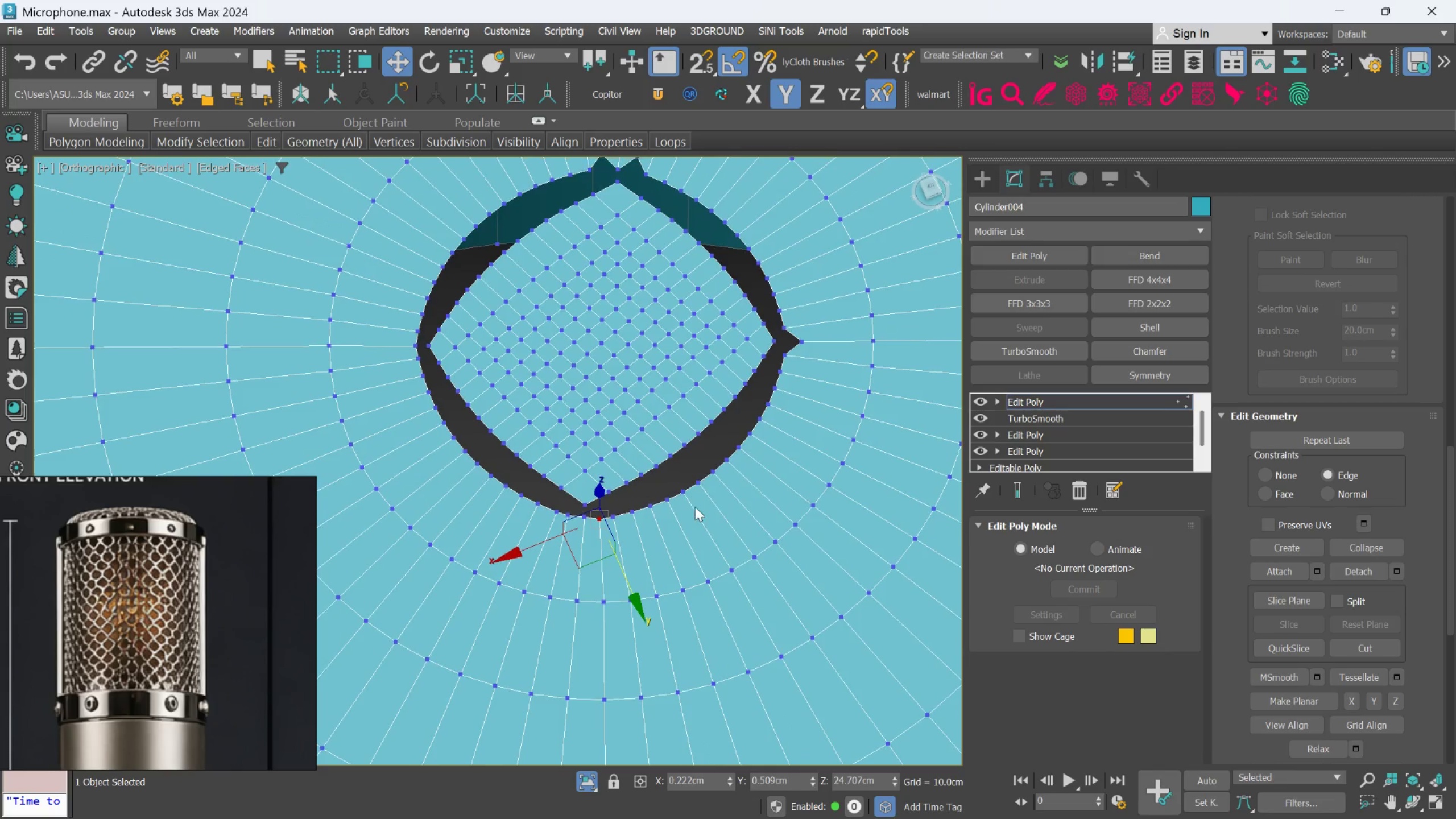 
scroll: coordinate [789, 363], scroll_direction: up, amount: 2.0
 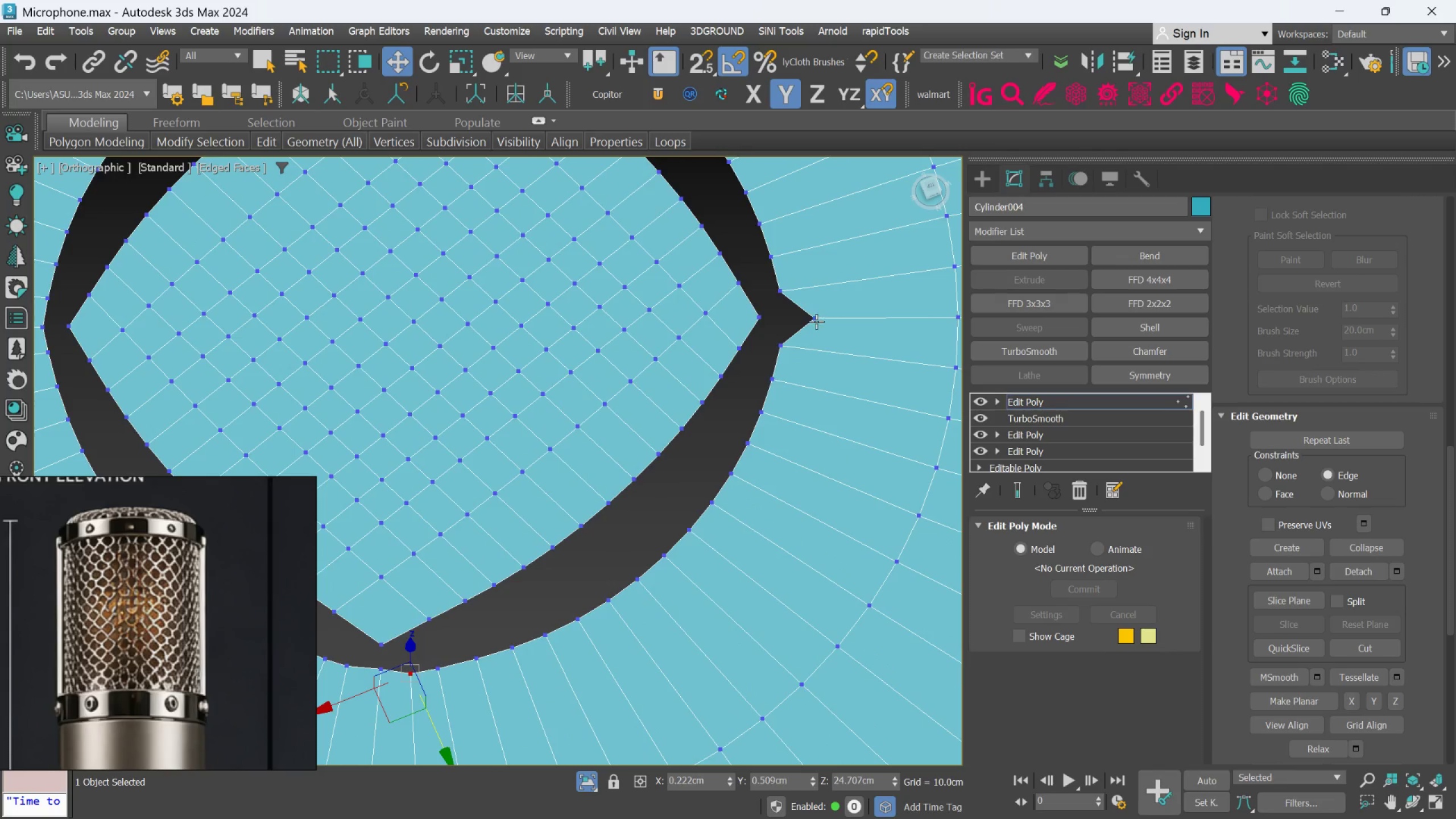 
left_click([816, 321])
 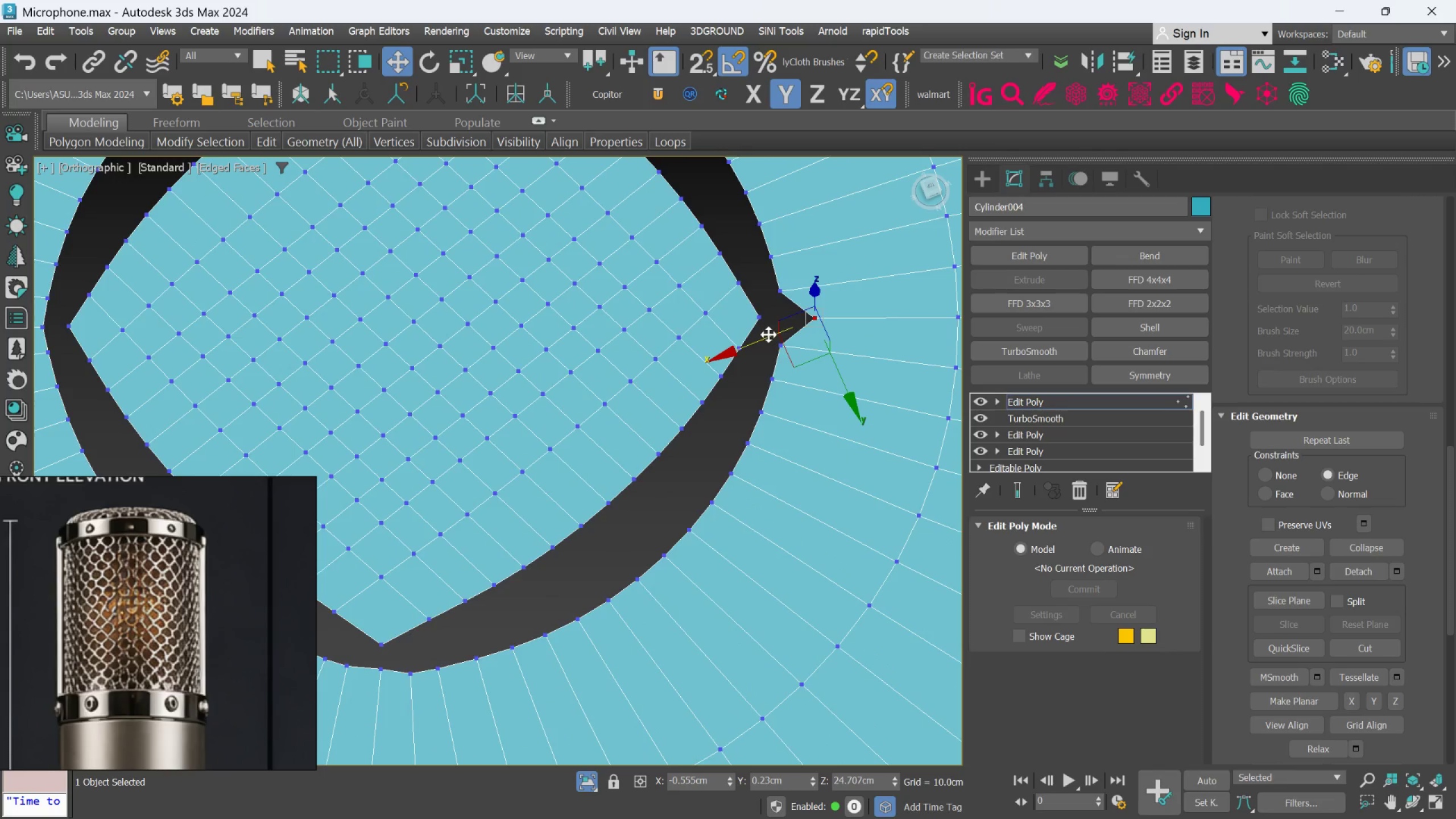 
left_click_drag(start_coordinate=[761, 342], to_coordinate=[739, 342])
 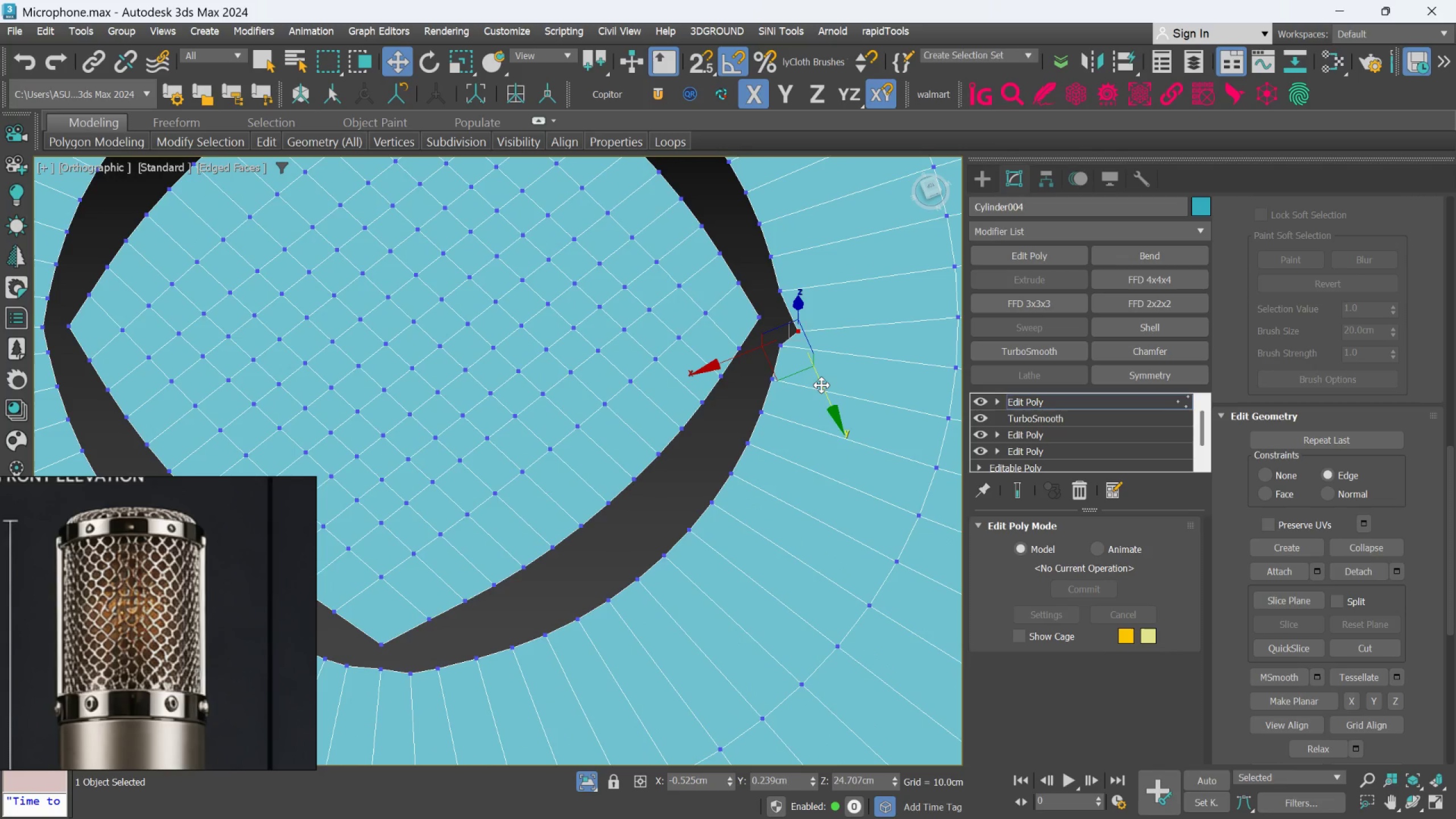 
left_click_drag(start_coordinate=[821, 385], to_coordinate=[810, 369])
 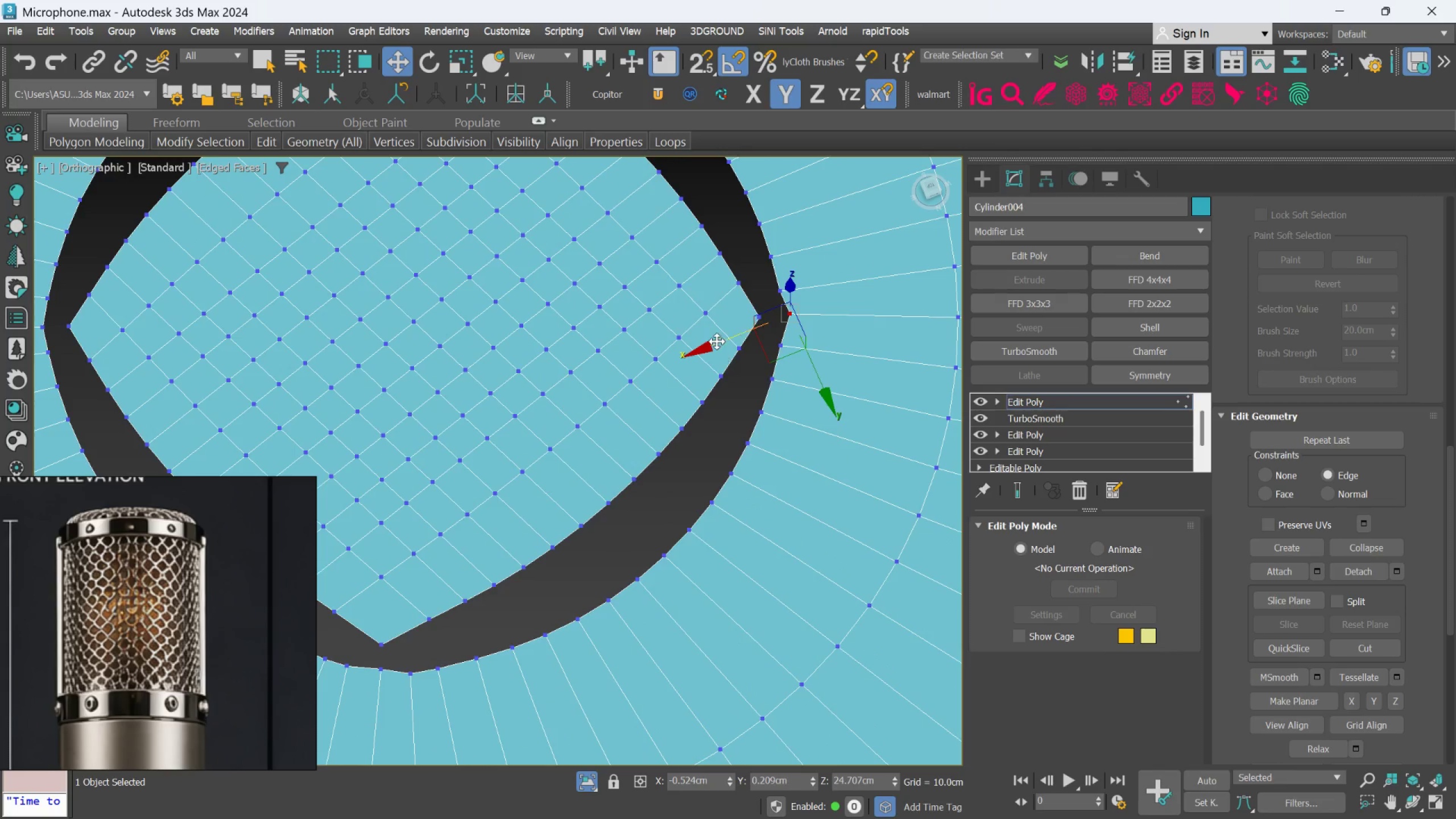 
left_click_drag(start_coordinate=[715, 340], to_coordinate=[706, 342])
 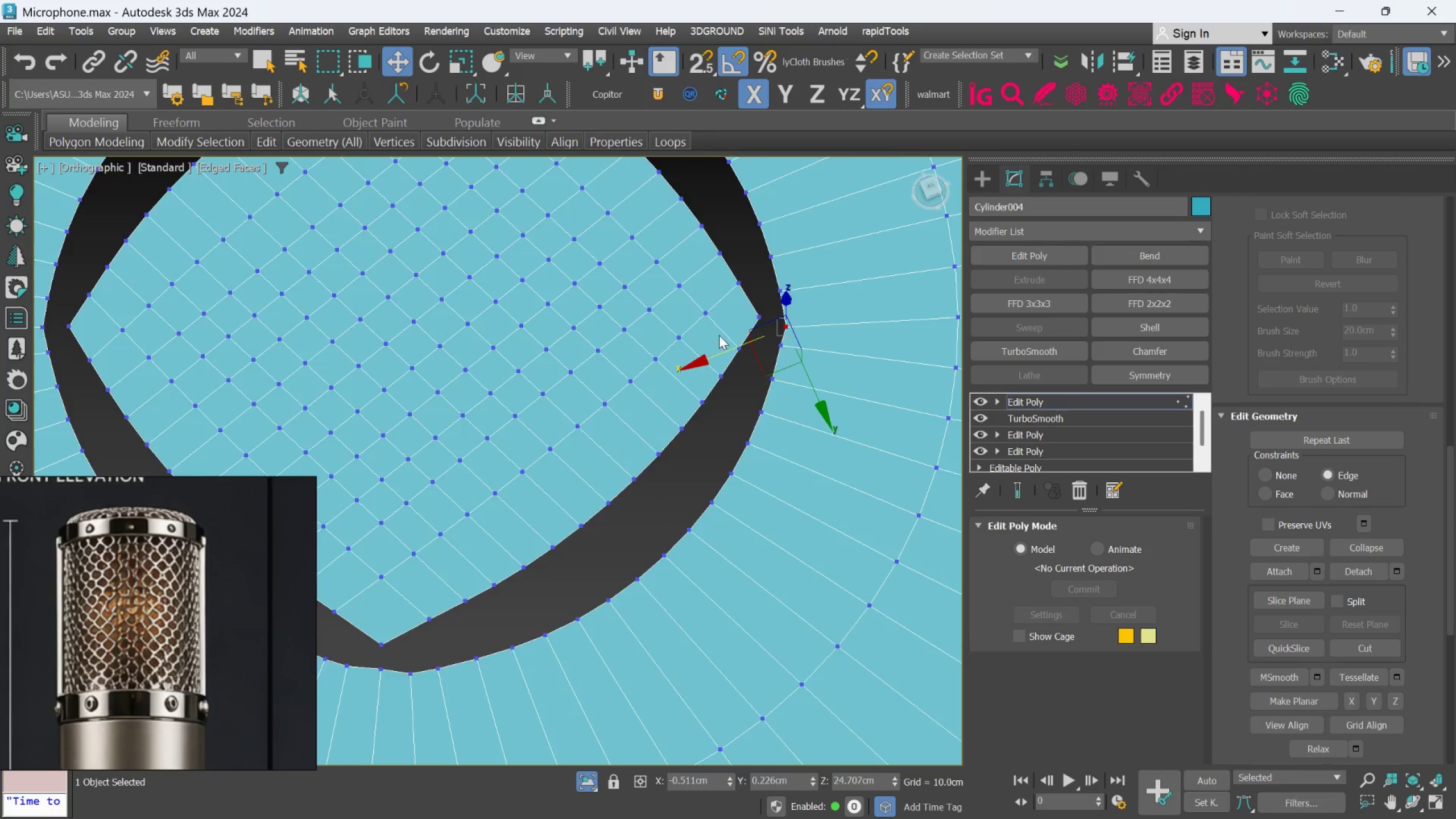 
scroll: coordinate [726, 340], scroll_direction: down, amount: 3.0
 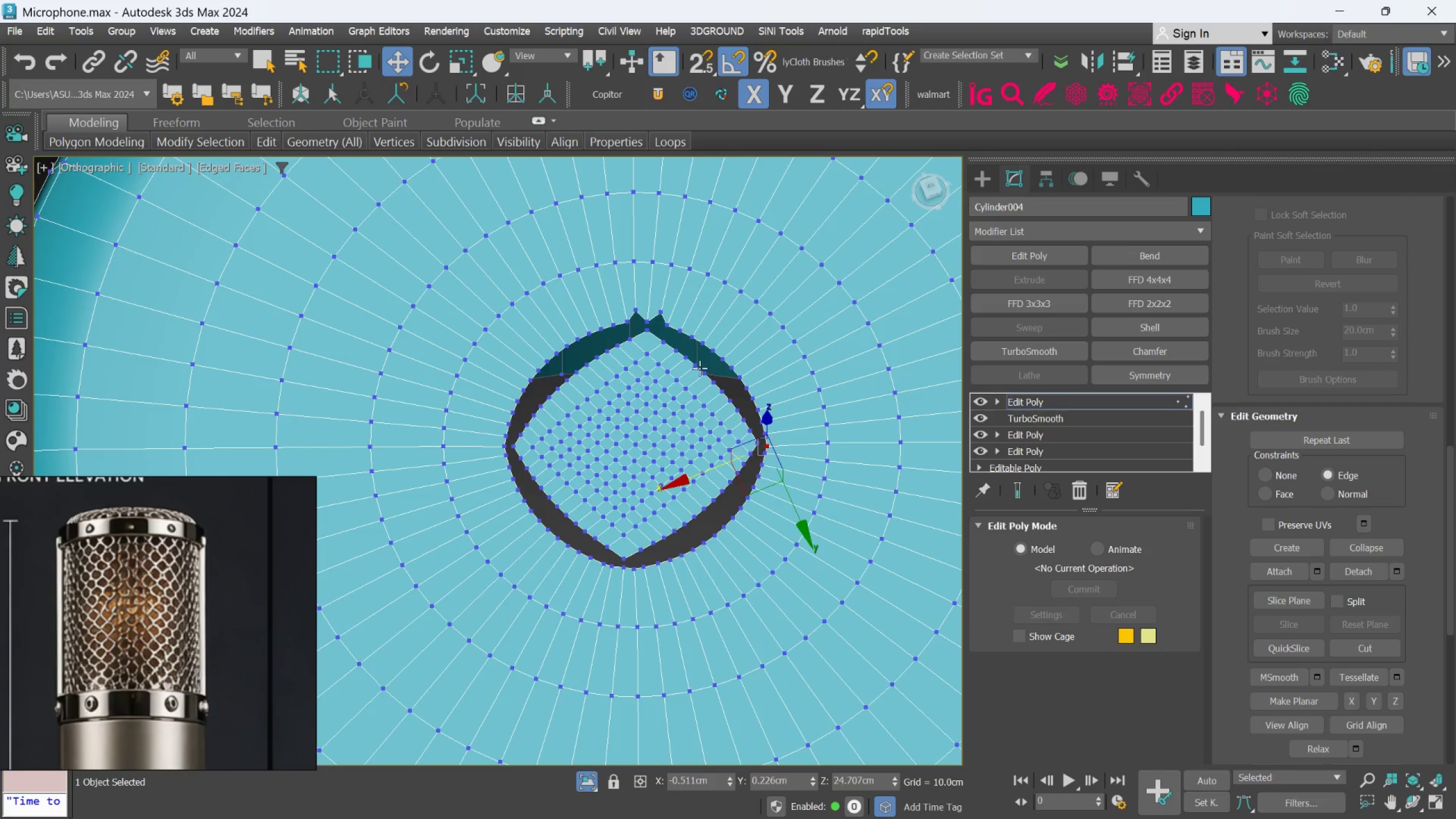 
scroll: coordinate [656, 312], scroll_direction: up, amount: 4.0
 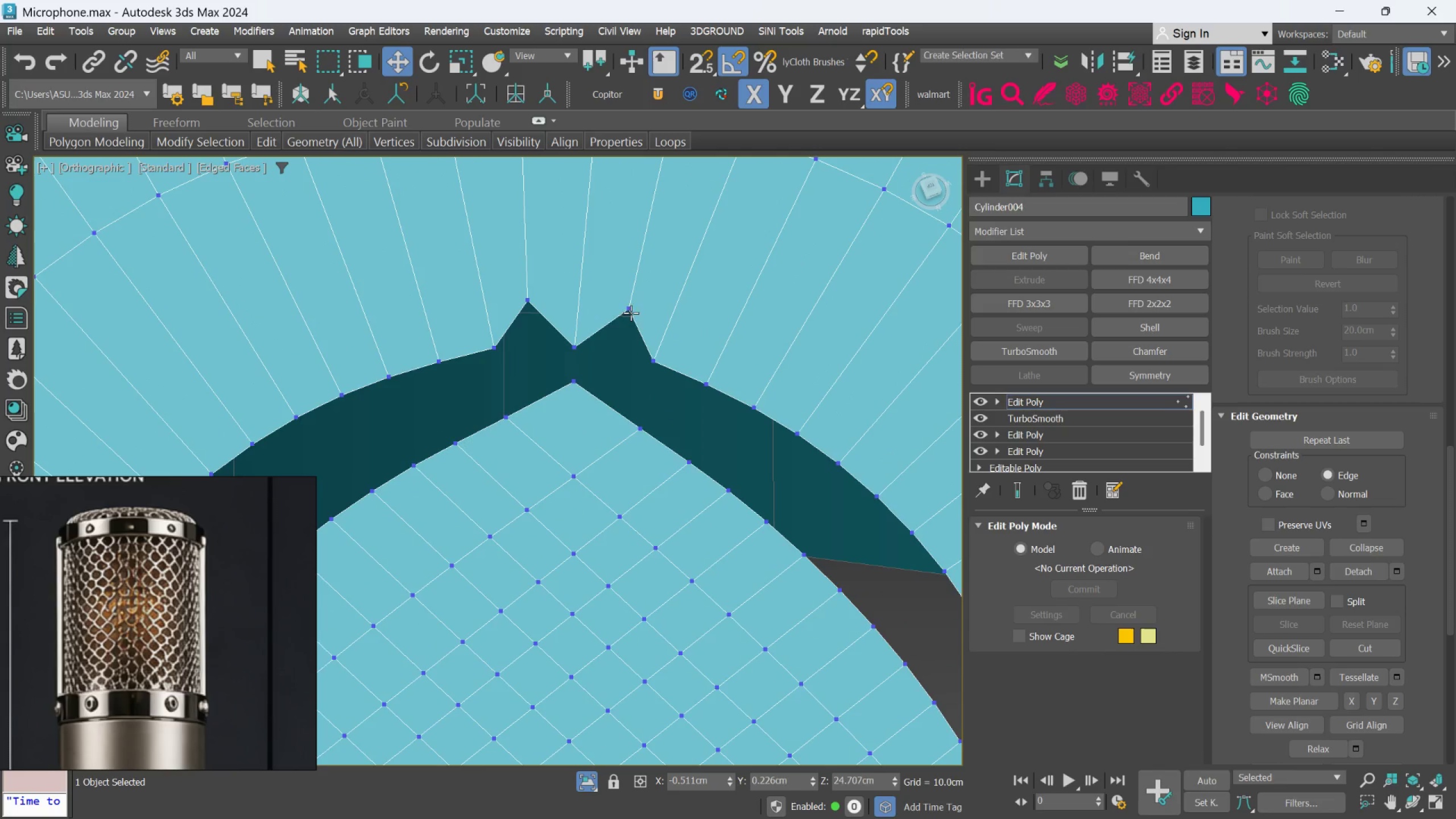 
left_click([630, 312])
 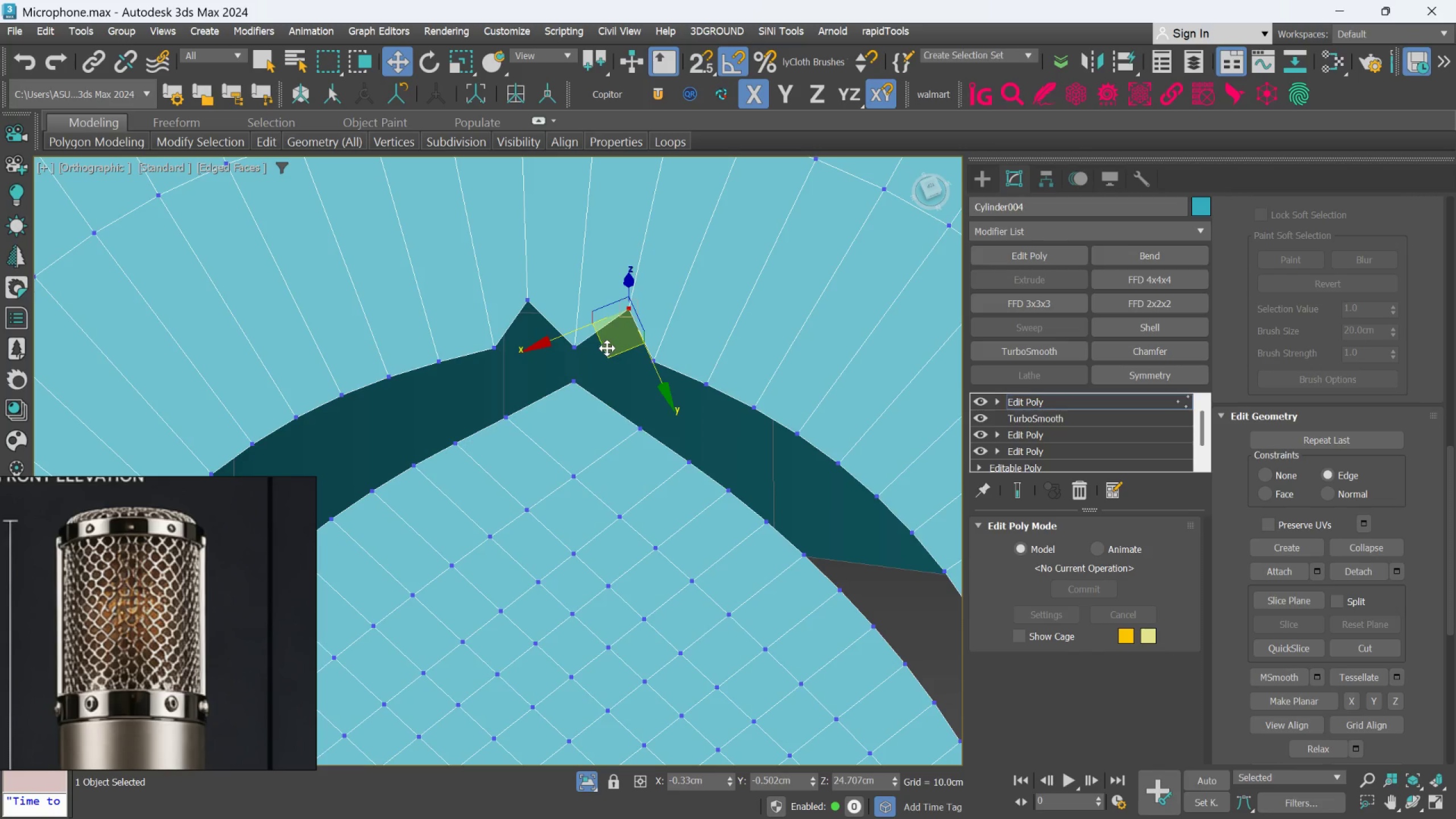 
left_click_drag(start_coordinate=[609, 348], to_coordinate=[610, 366])
 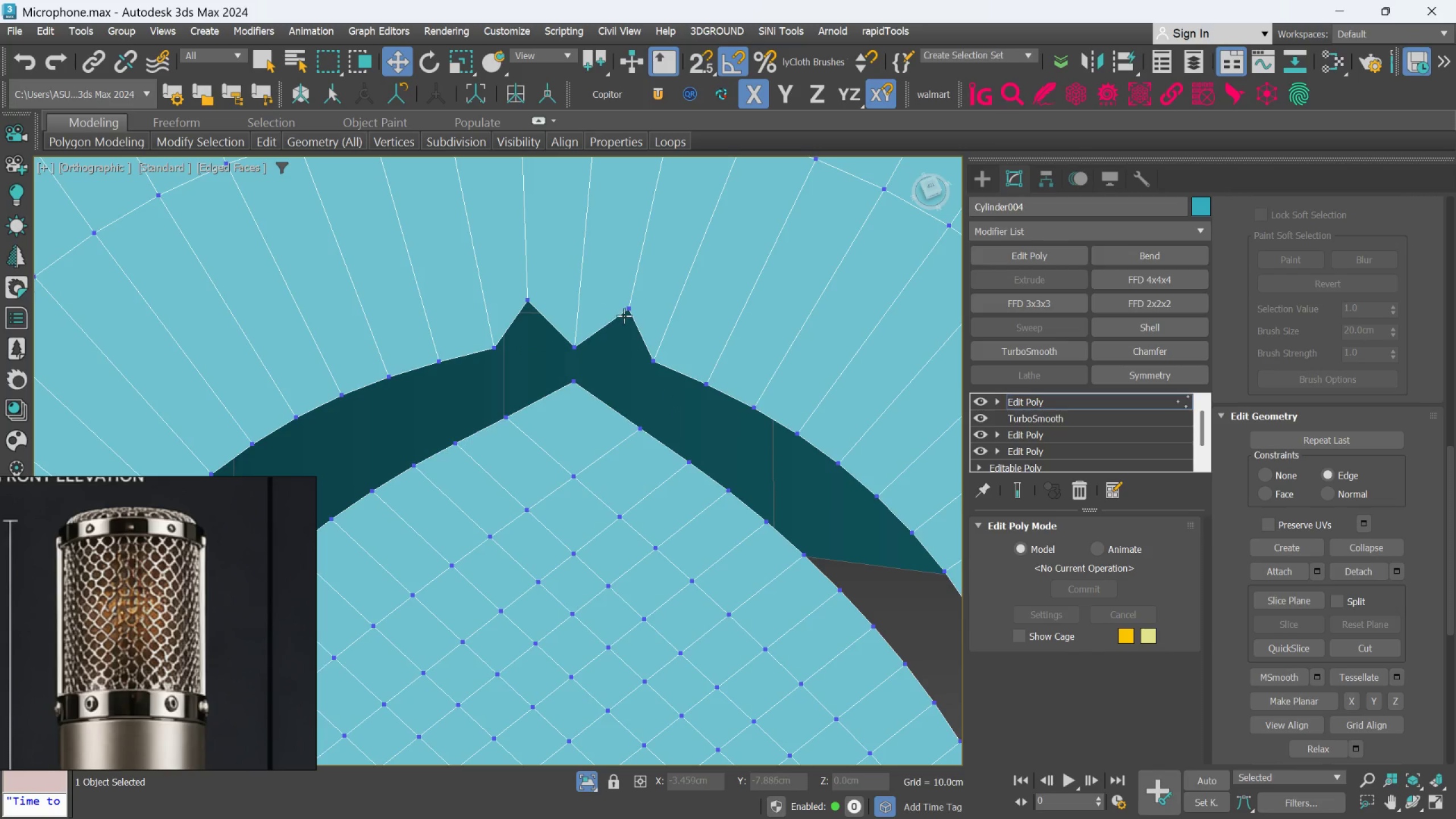 
left_click([624, 315])
 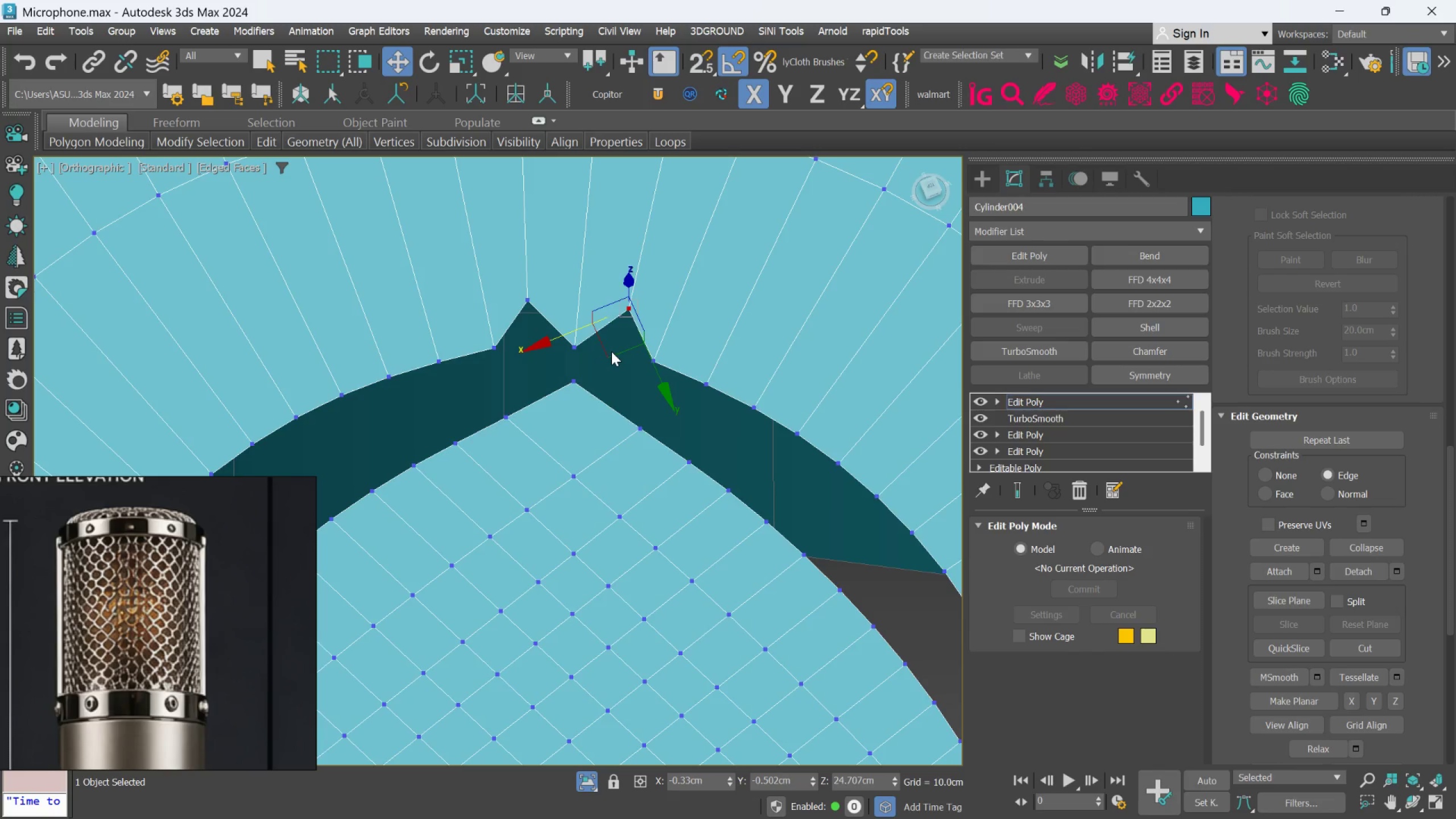 
left_click_drag(start_coordinate=[610, 355], to_coordinate=[605, 372])
 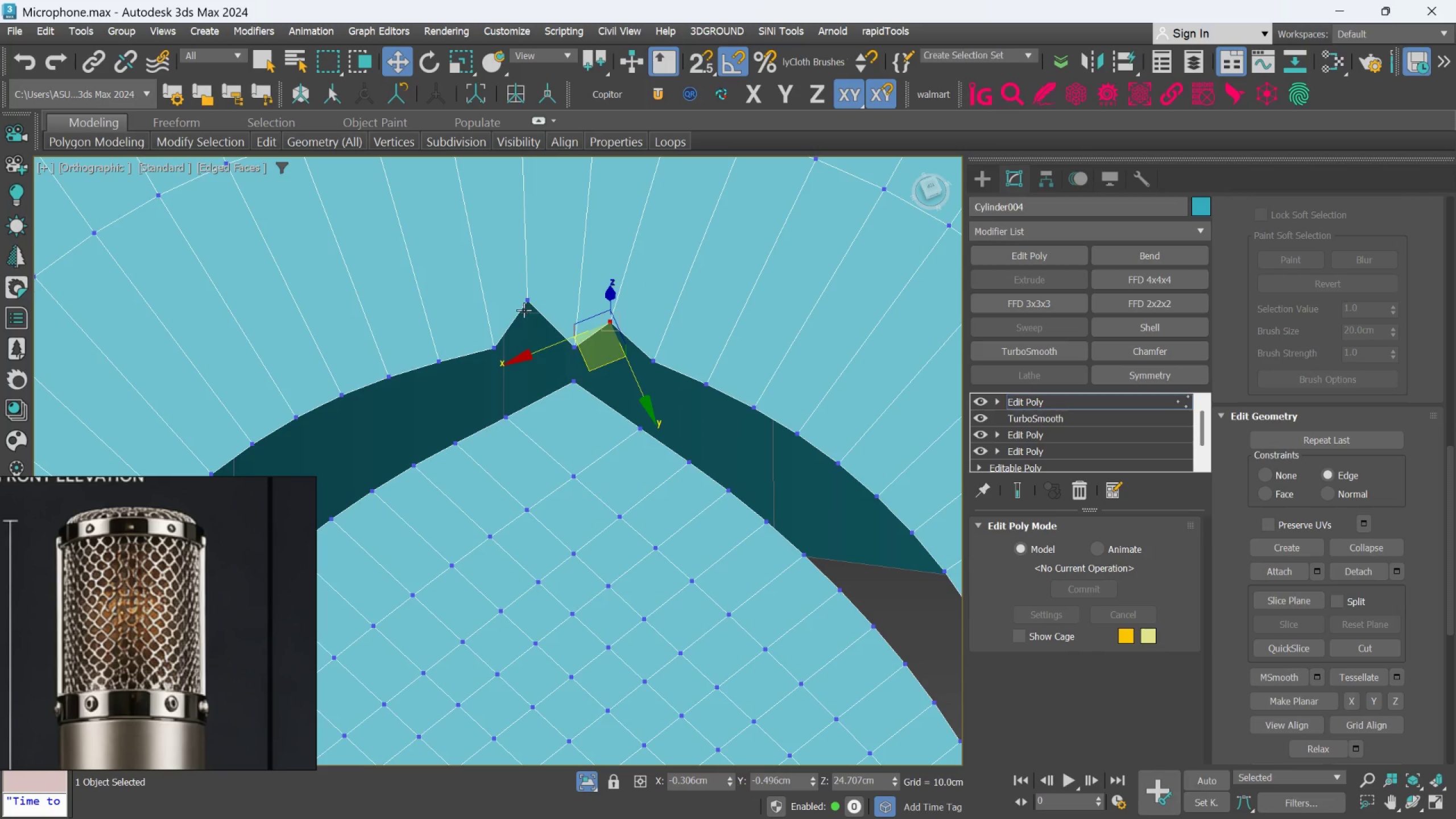 
left_click([524, 305])
 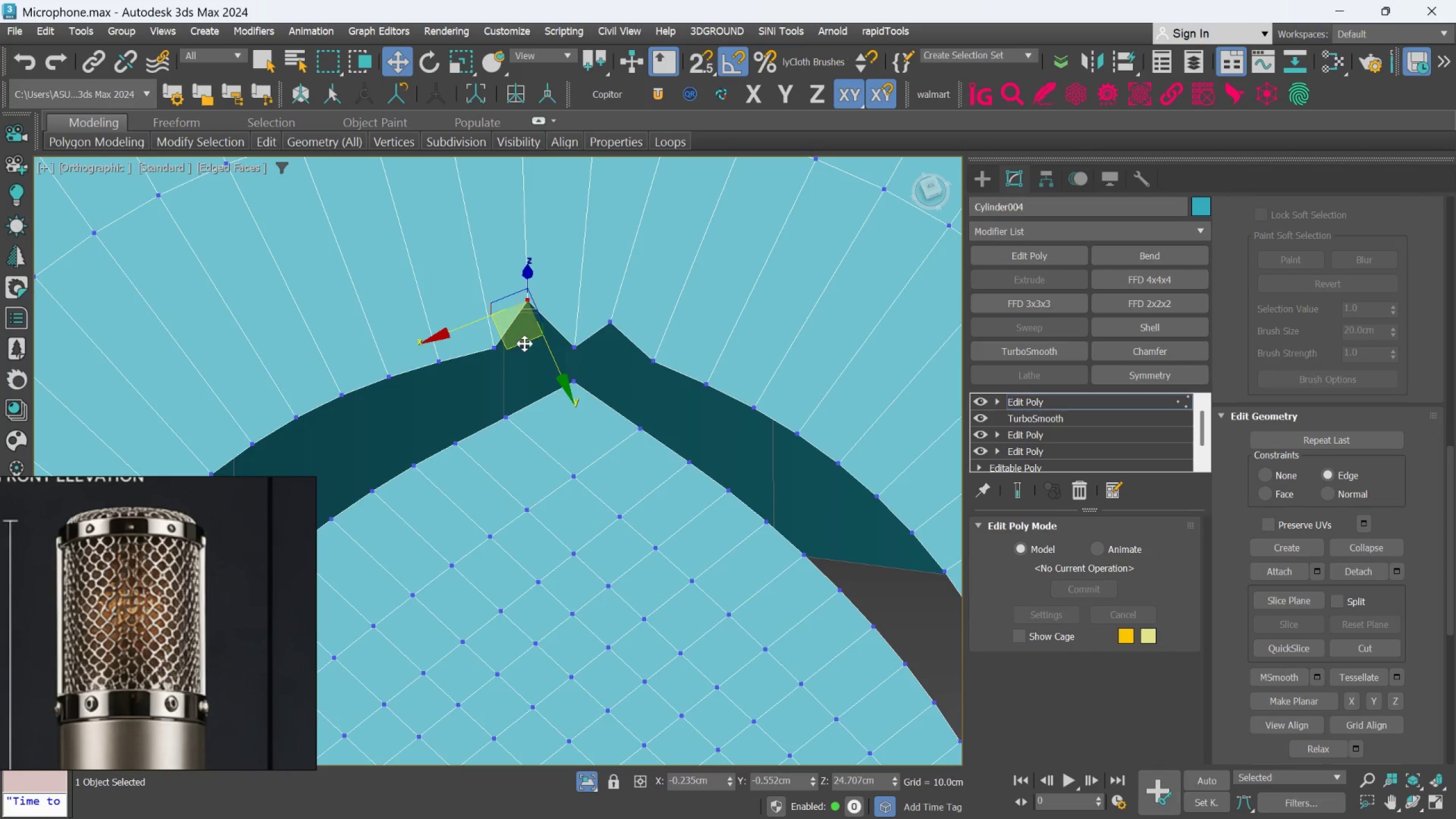 
left_click_drag(start_coordinate=[520, 344], to_coordinate=[523, 369])
 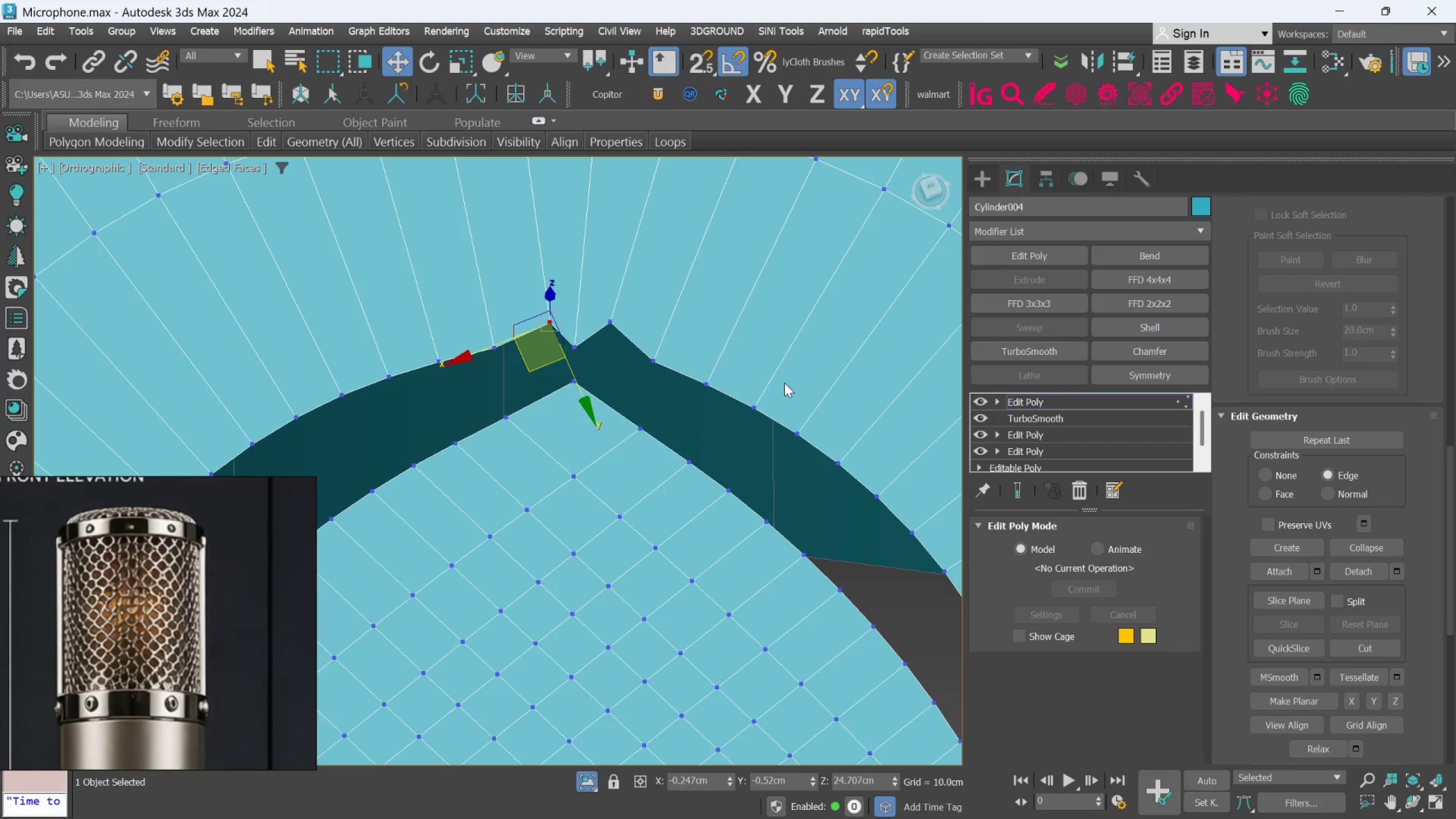 
key(2)
 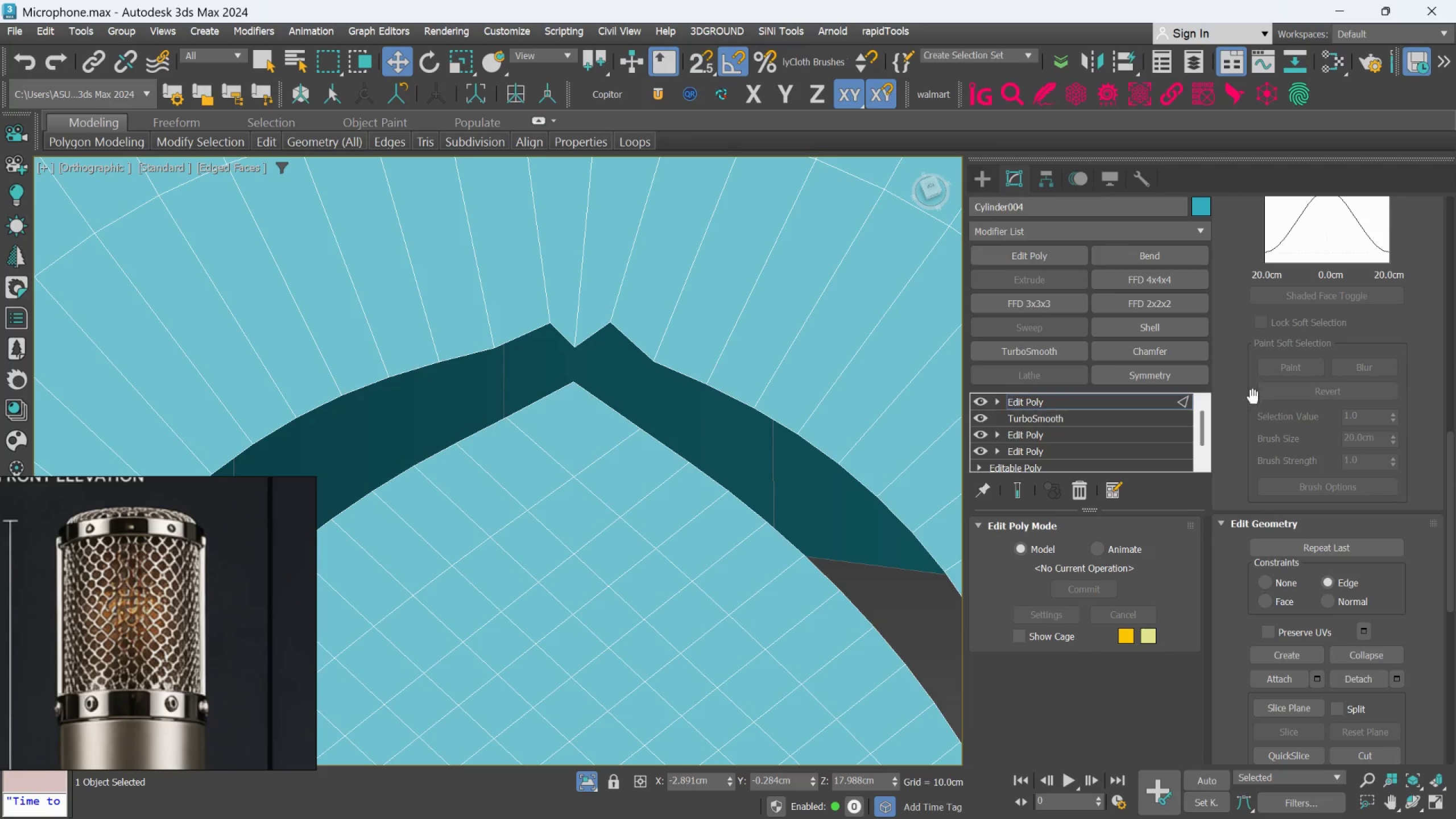 
scroll: coordinate [1269, 473], scroll_direction: down, amount: 2.0
 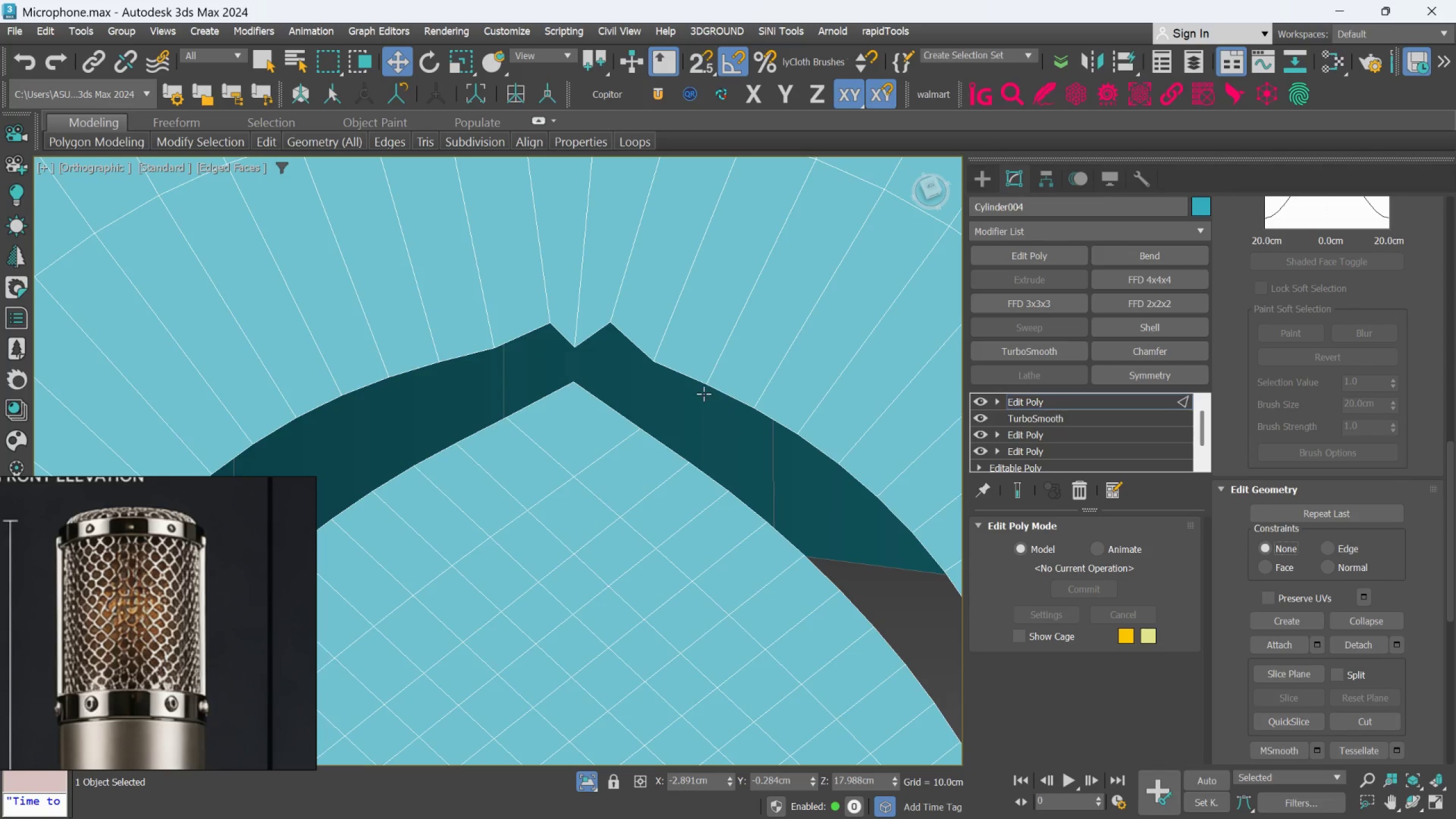 
double_click([713, 386])
 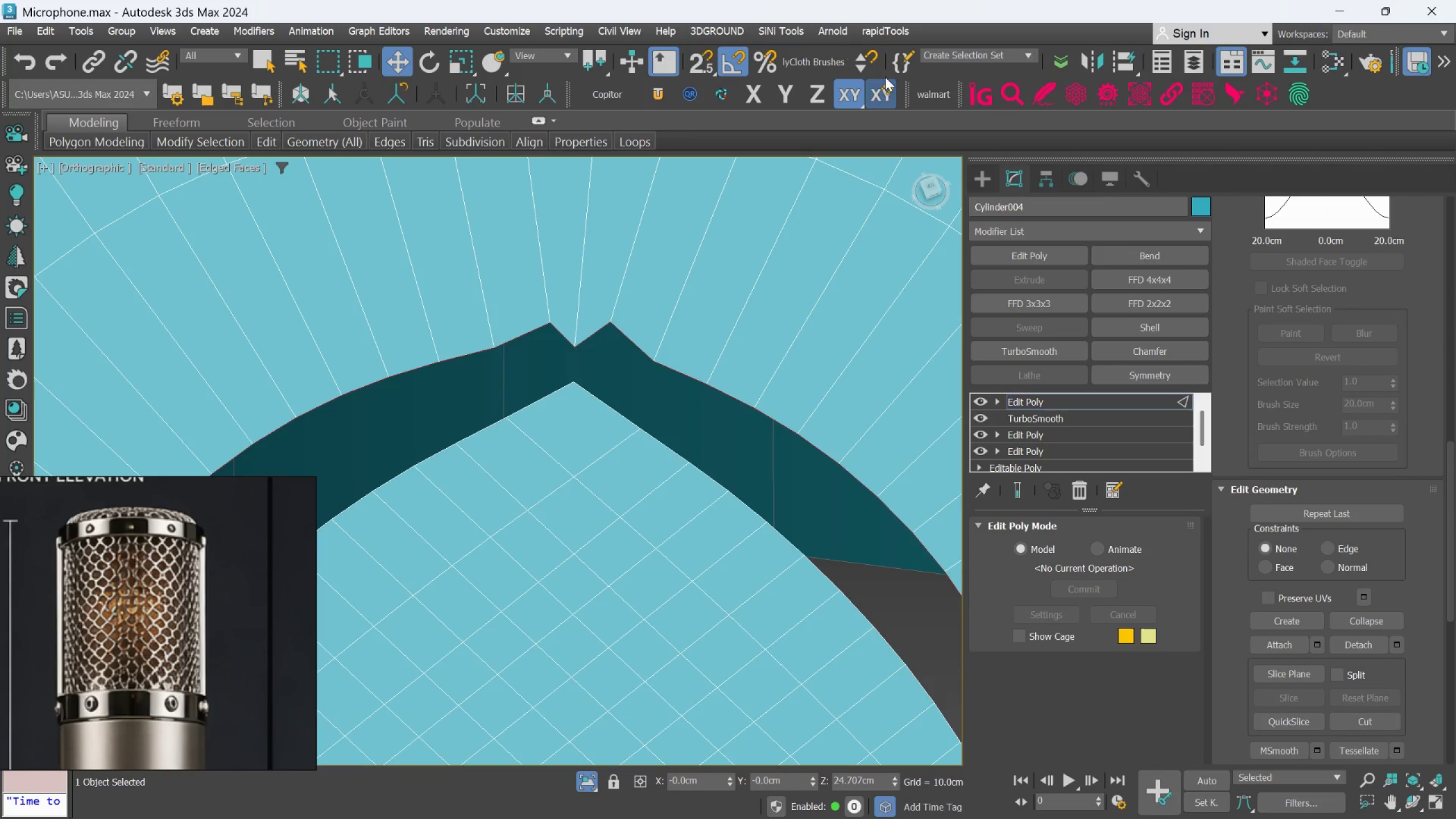 
left_click([879, 34])
 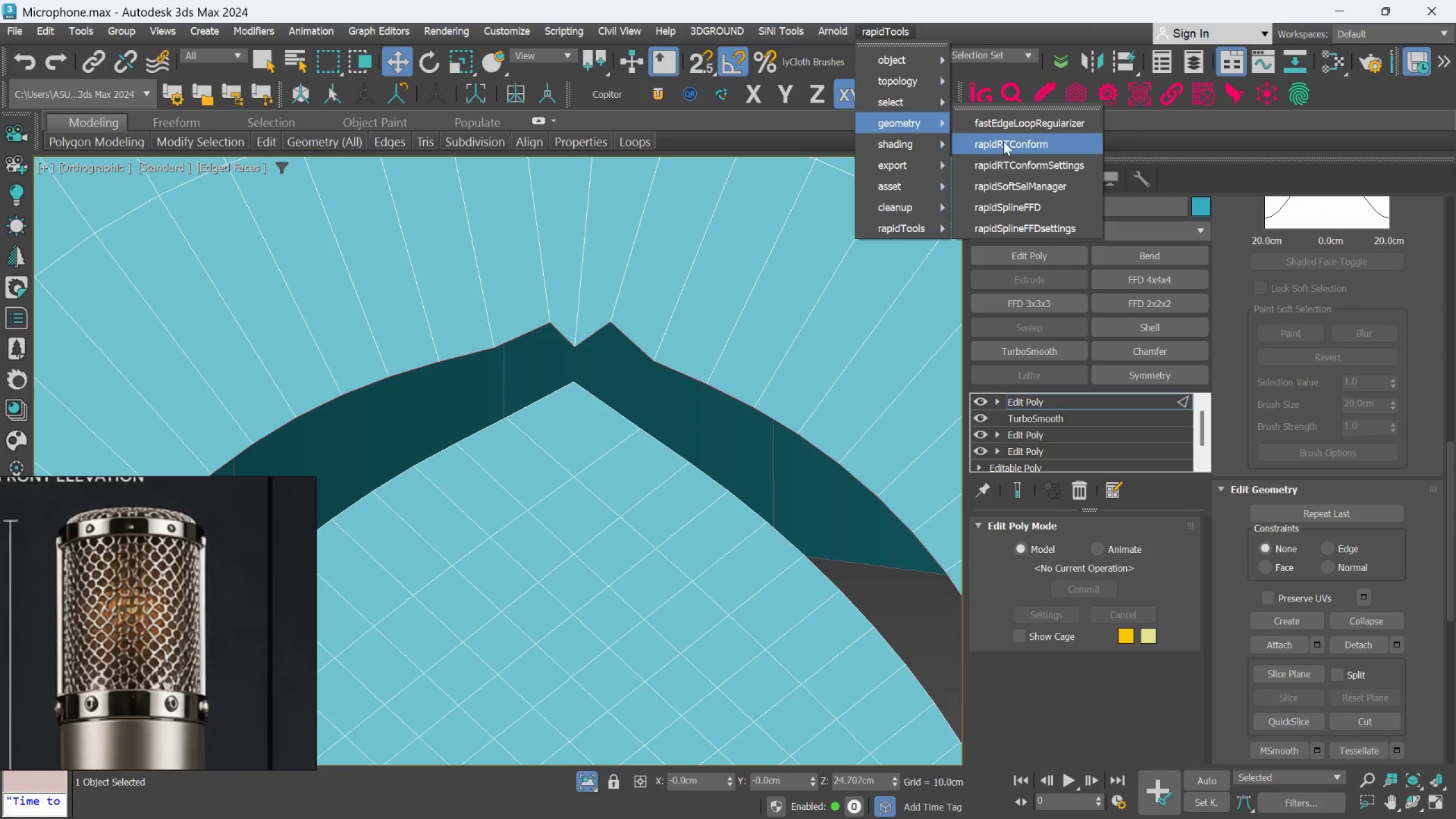 
left_click([1002, 125])
 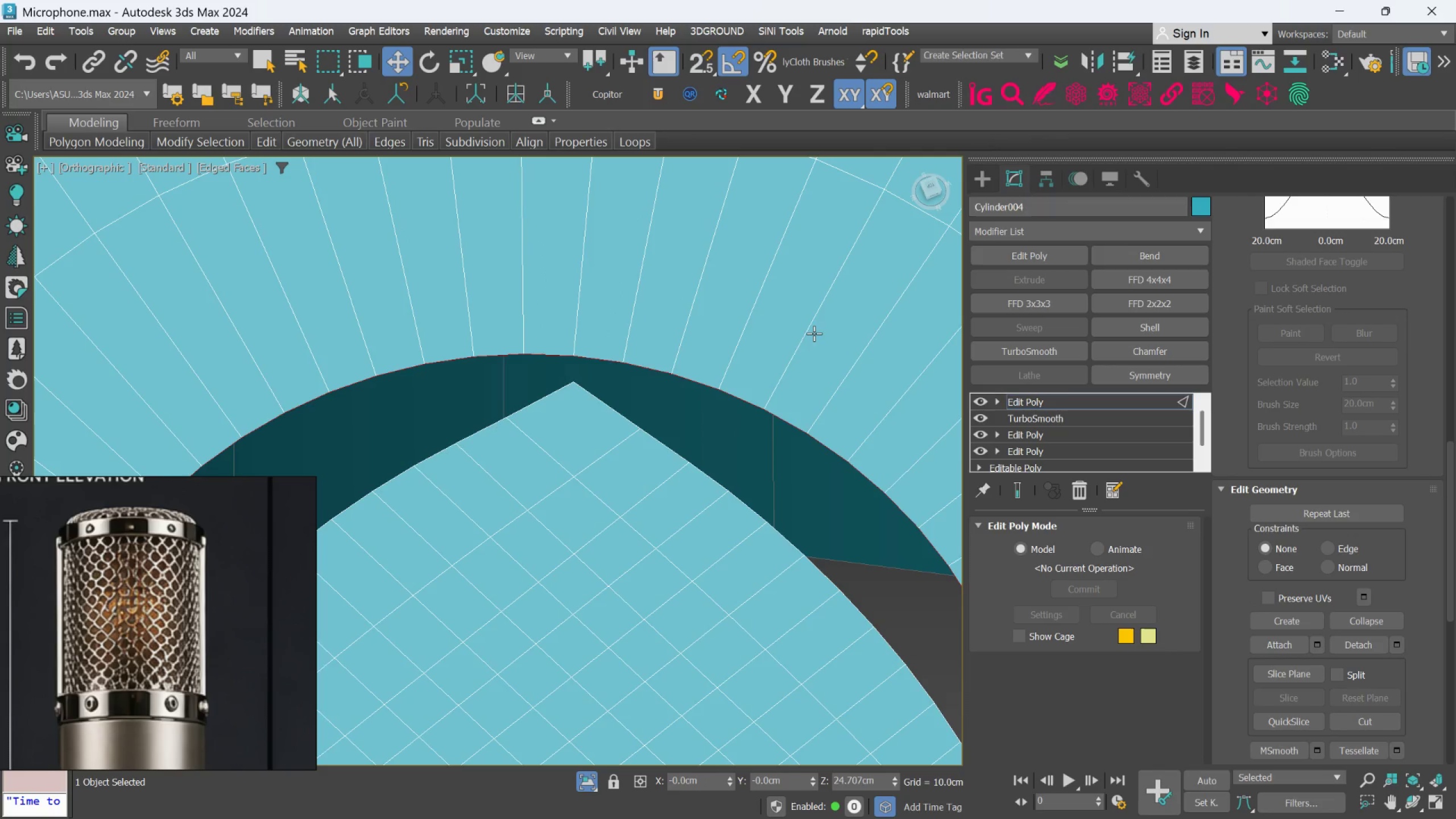 
scroll: coordinate [780, 366], scroll_direction: down, amount: 5.0
 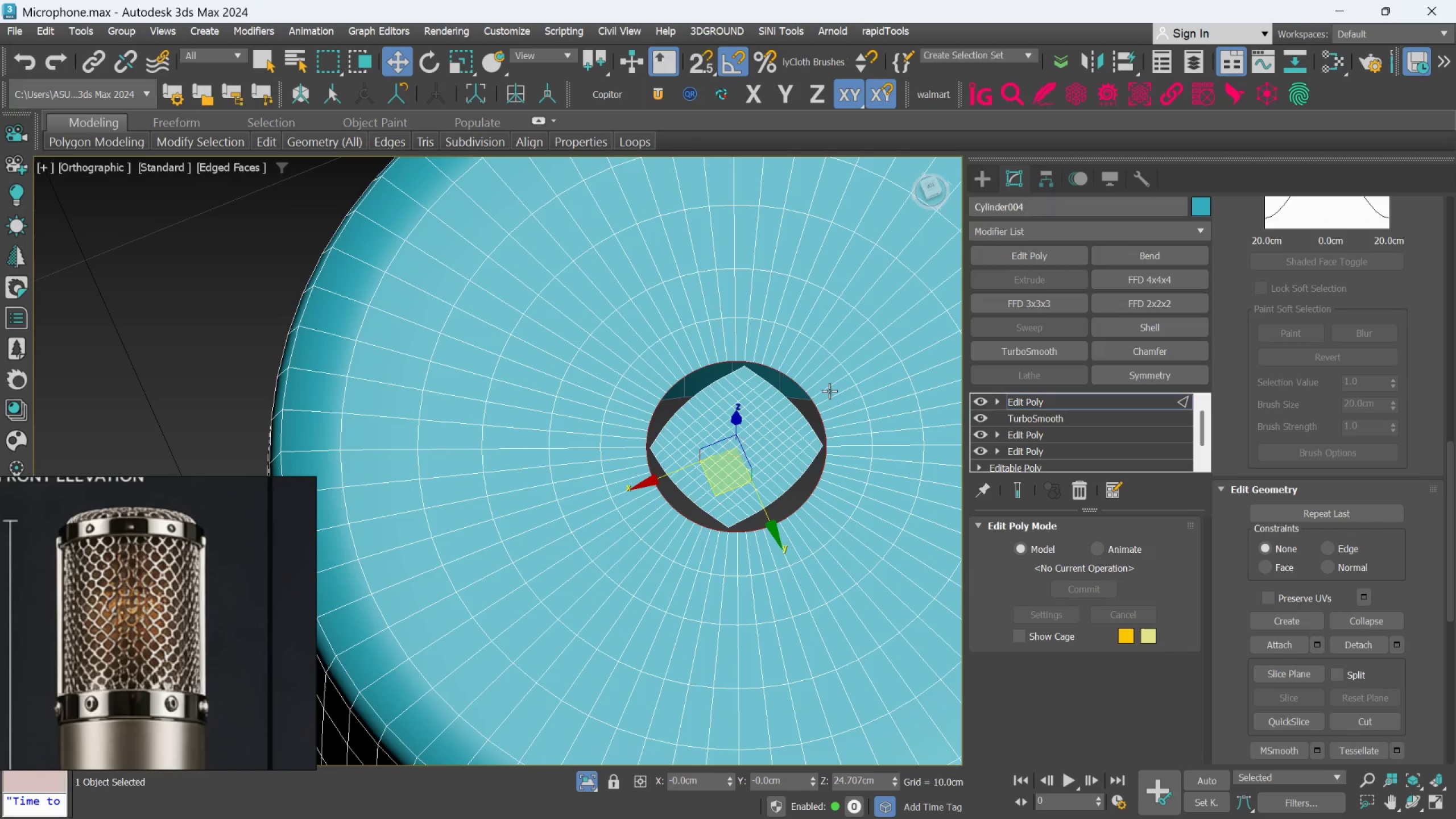 
scroll: coordinate [829, 395], scroll_direction: up, amount: 2.0
 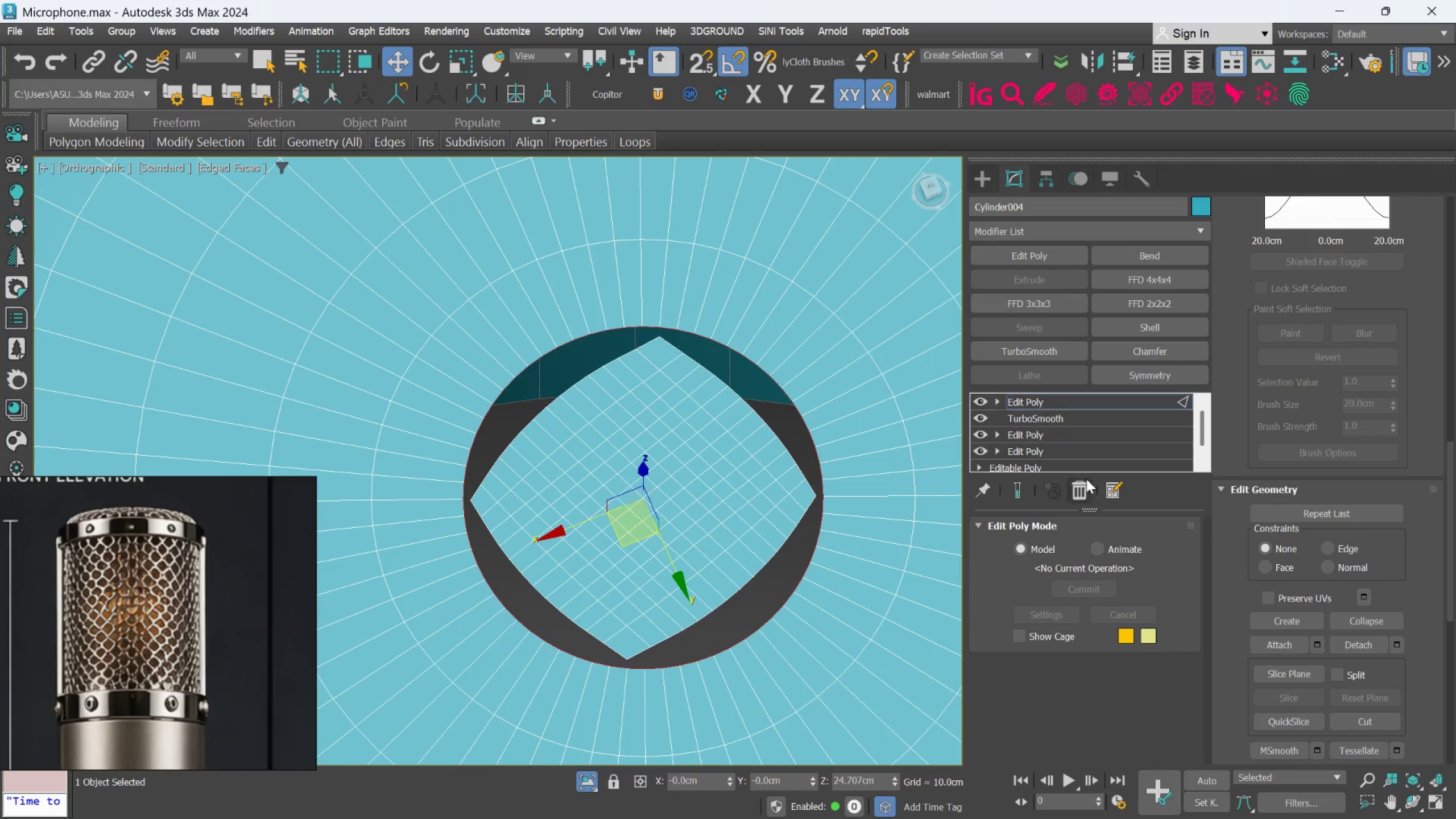 
scroll: coordinate [768, 400], scroll_direction: down, amount: 2.0
 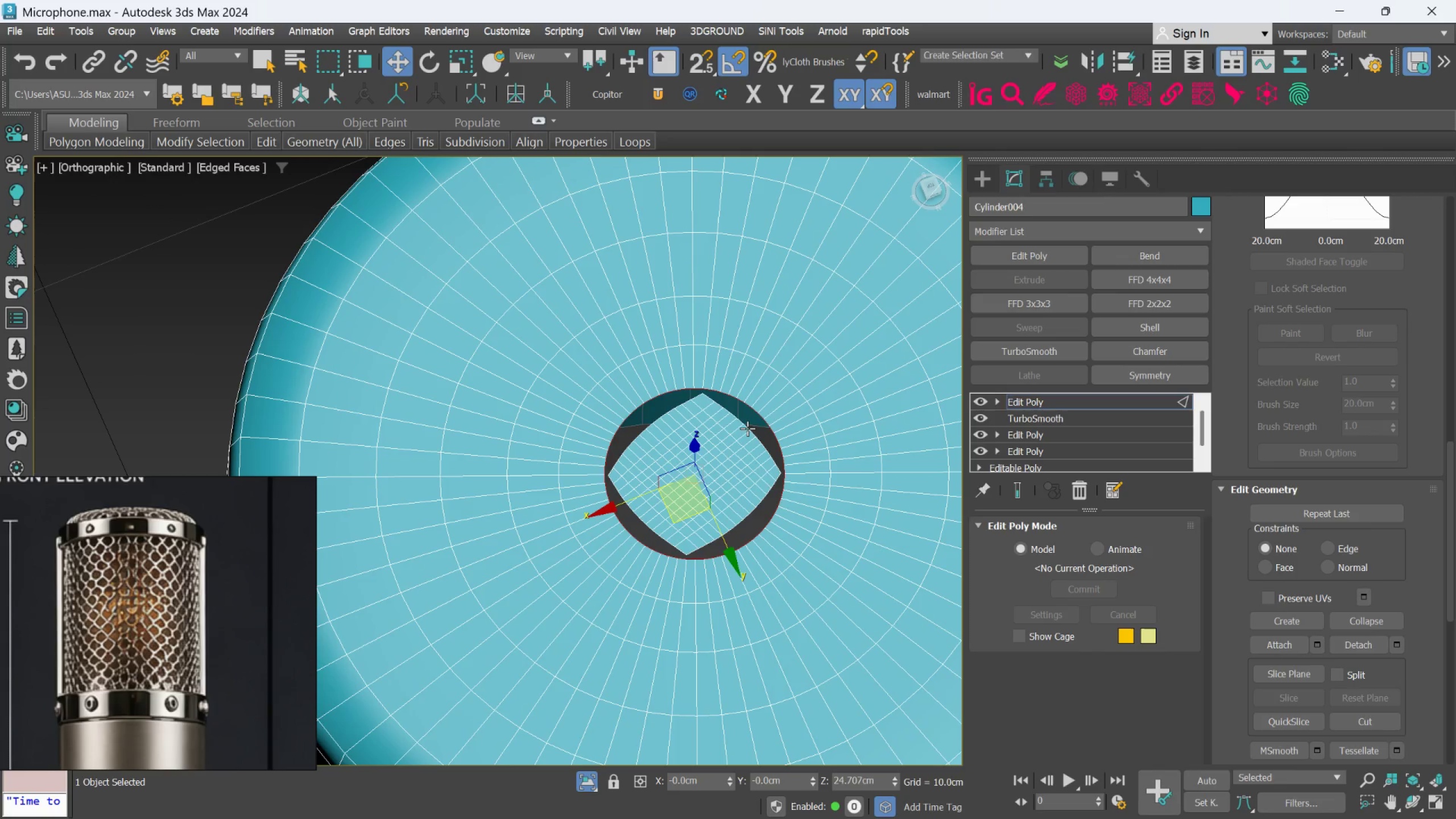 
scroll: coordinate [743, 427], scroll_direction: up, amount: 1.0
 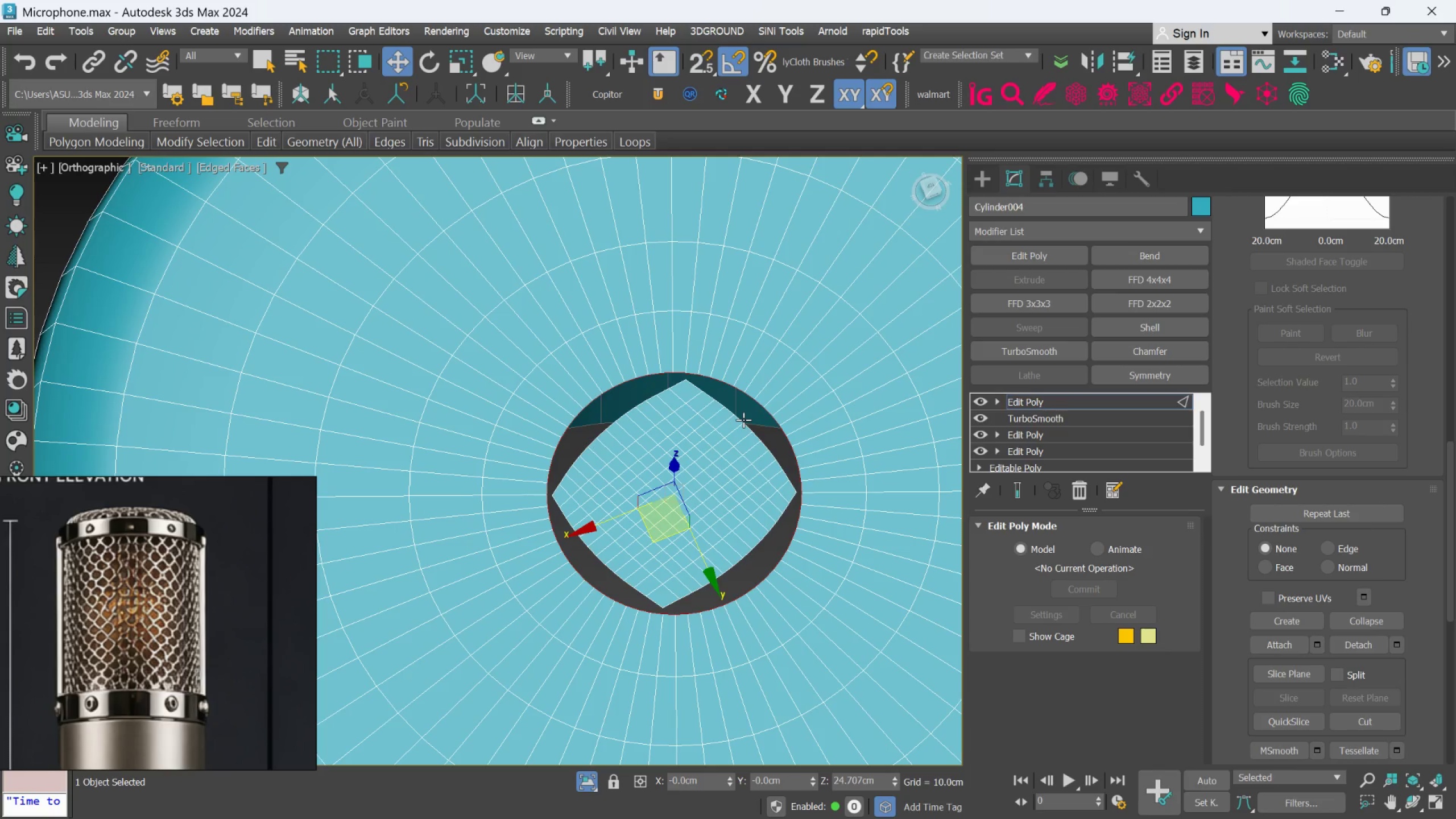 
wait(11.33)
 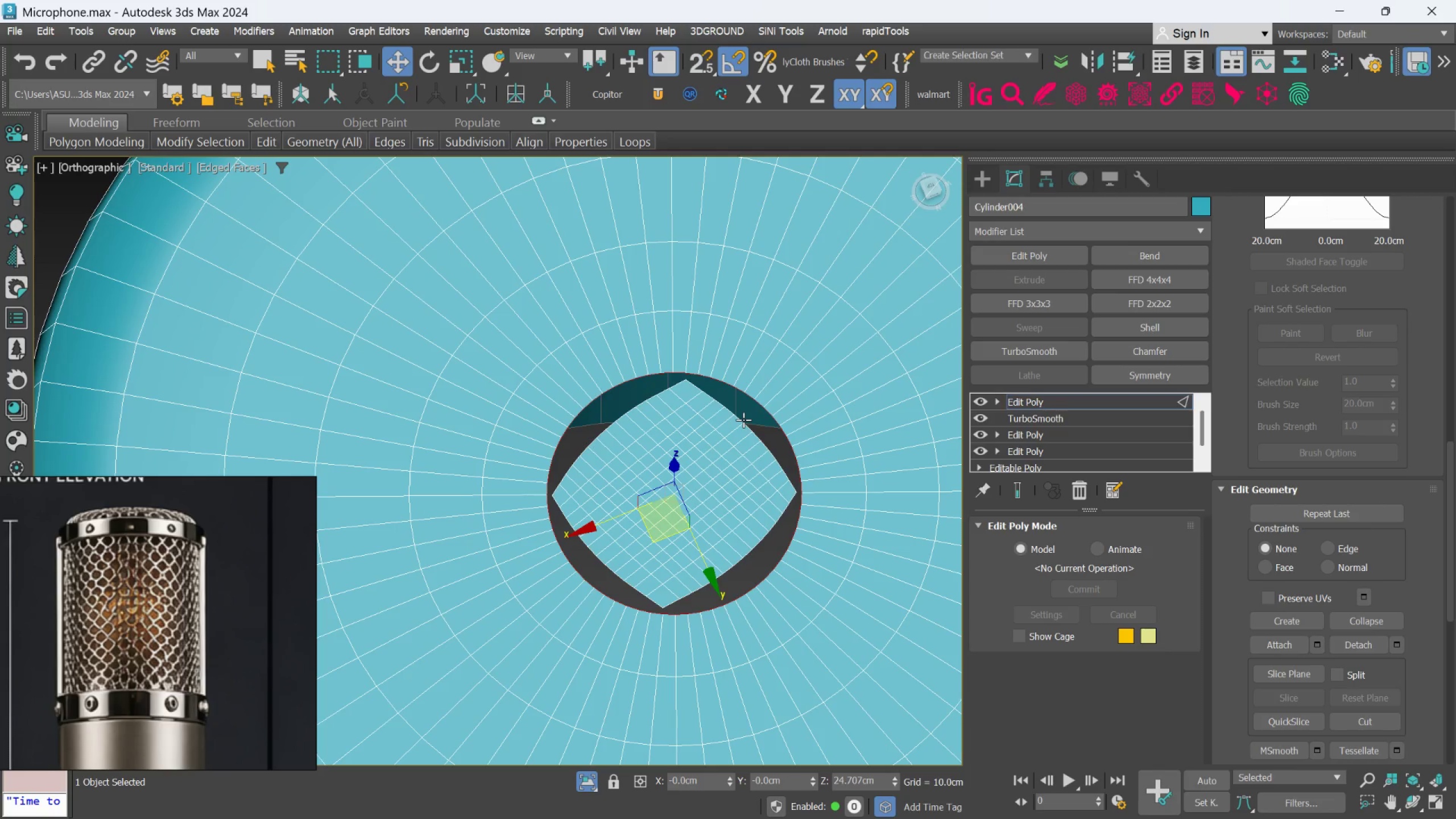 
scroll: coordinate [1102, 426], scroll_direction: up, amount: 7.0
 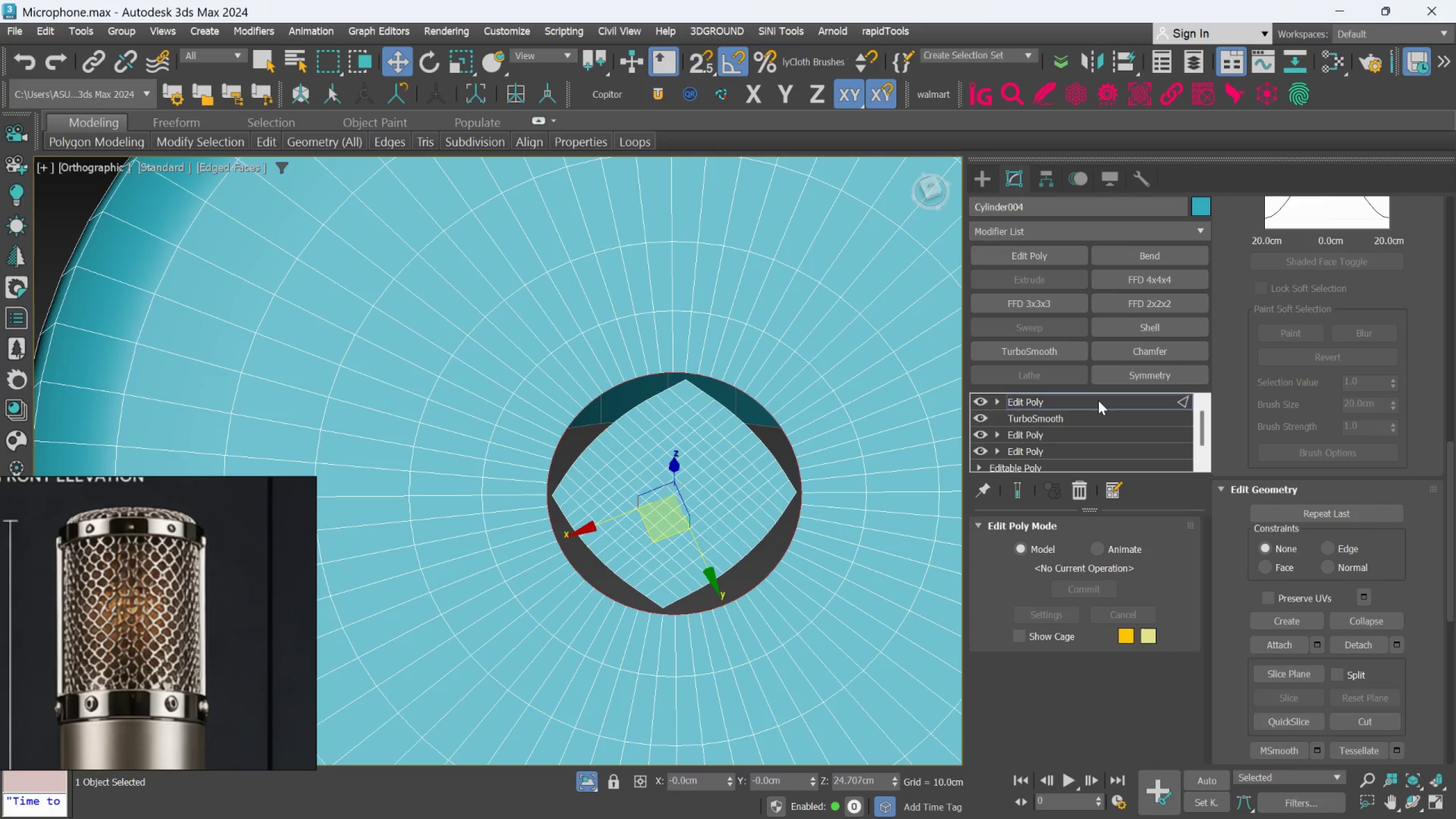 
left_click([1098, 400])
 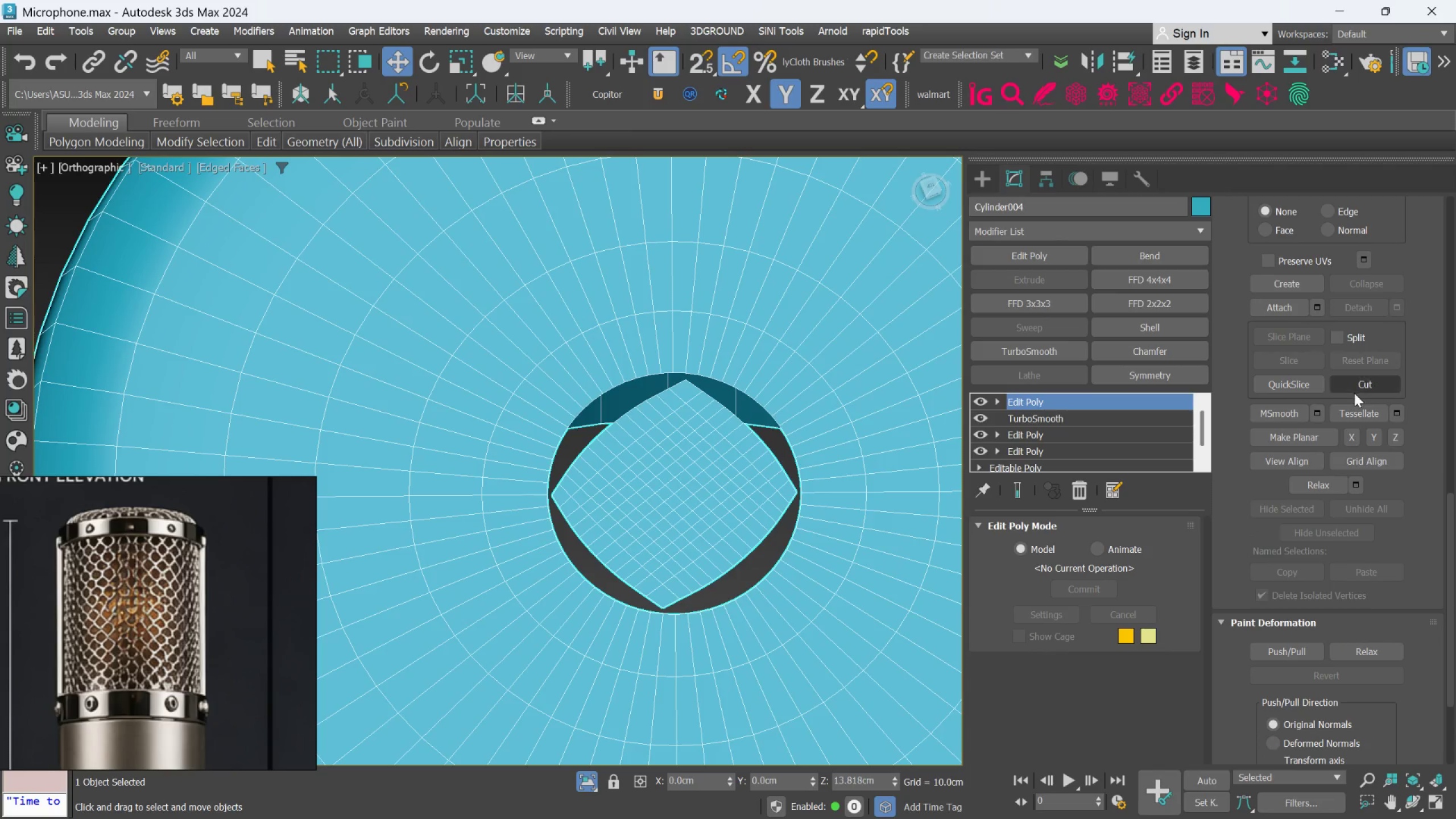 
scroll: coordinate [1339, 407], scroll_direction: up, amount: 61.0
 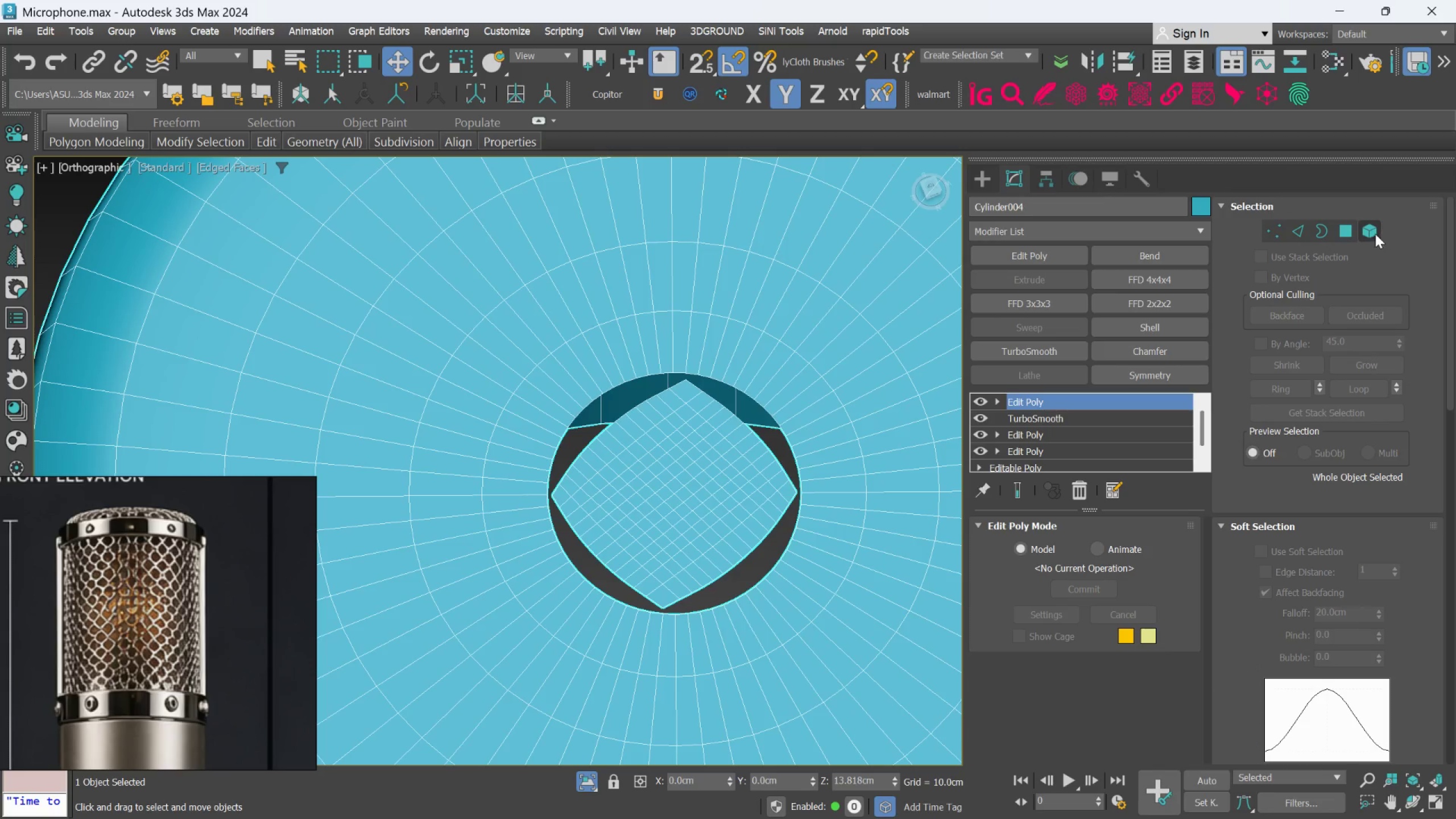 
left_click_drag(start_coordinate=[1372, 228], to_coordinate=[1357, 239])
 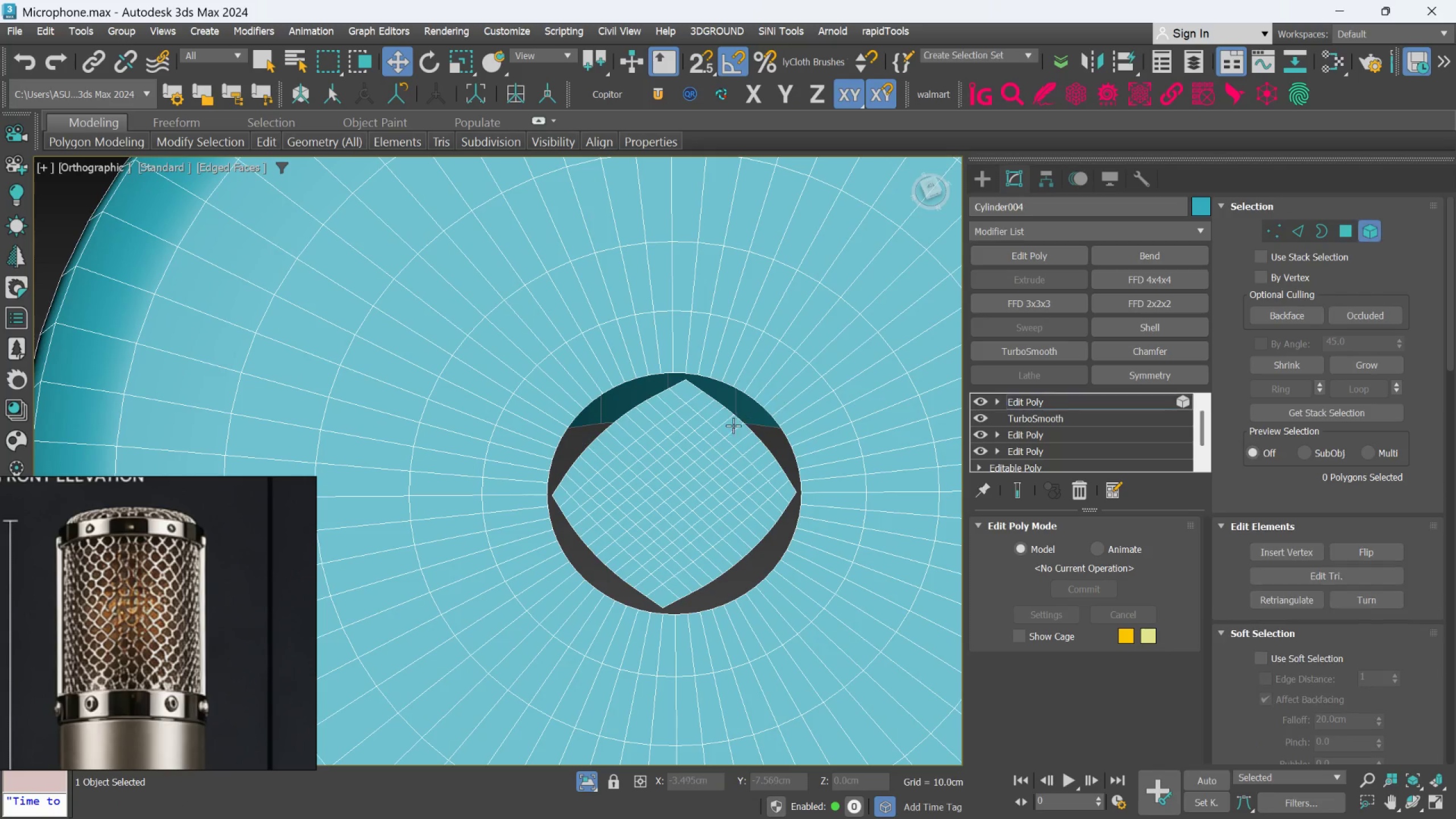 
left_click([714, 434])
 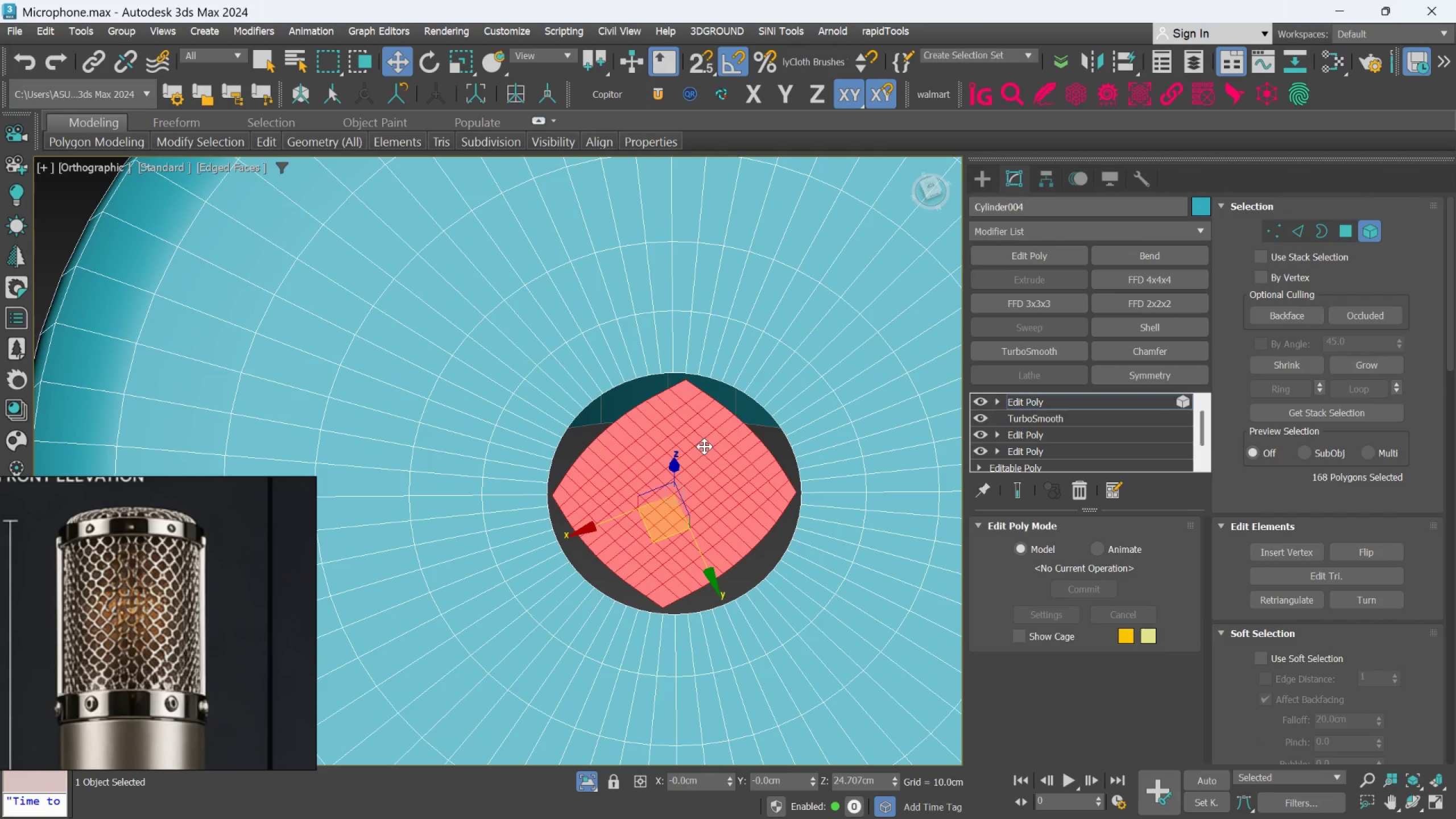 
key(Delete)
 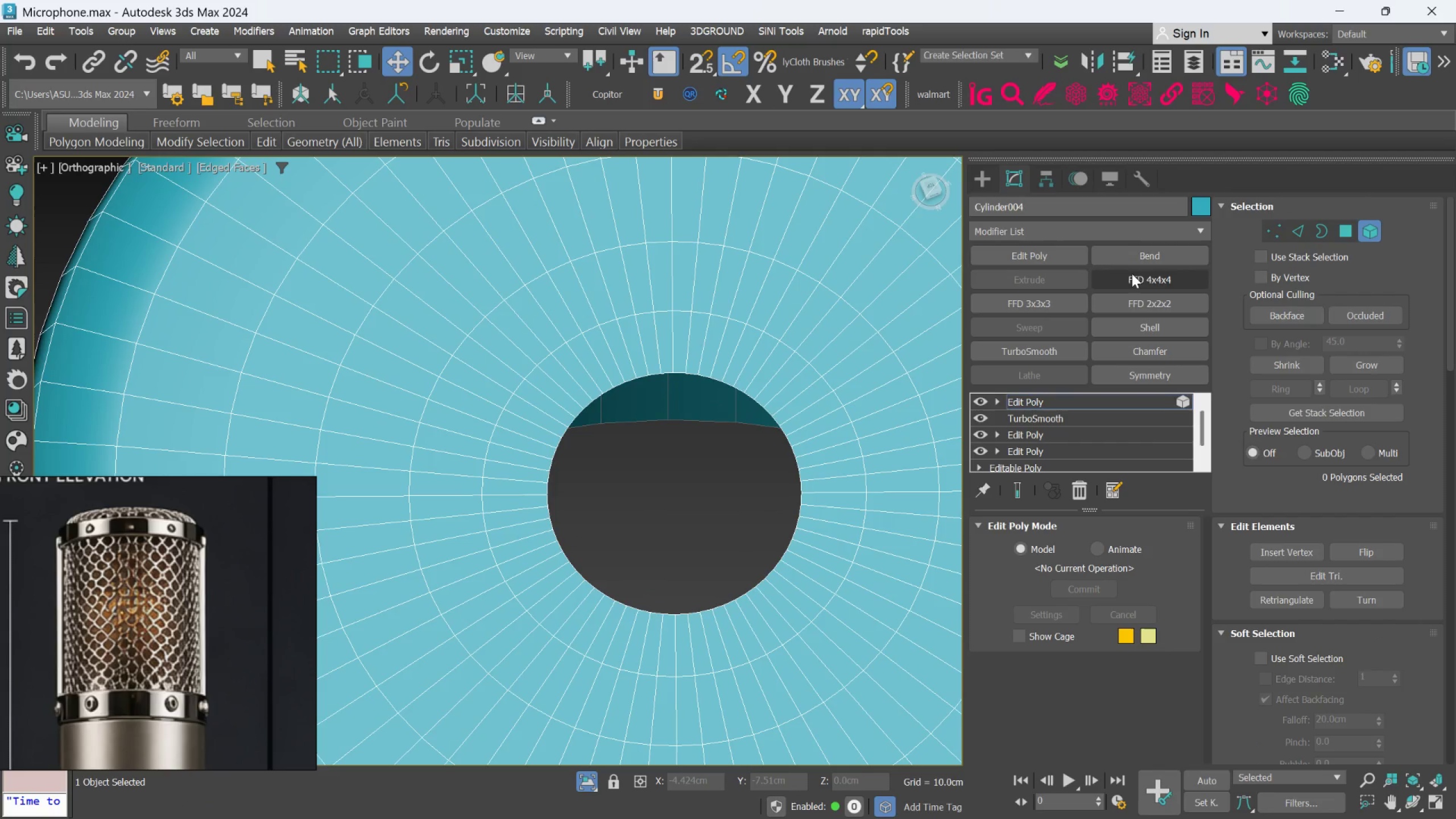 
left_click([1293, 231])
 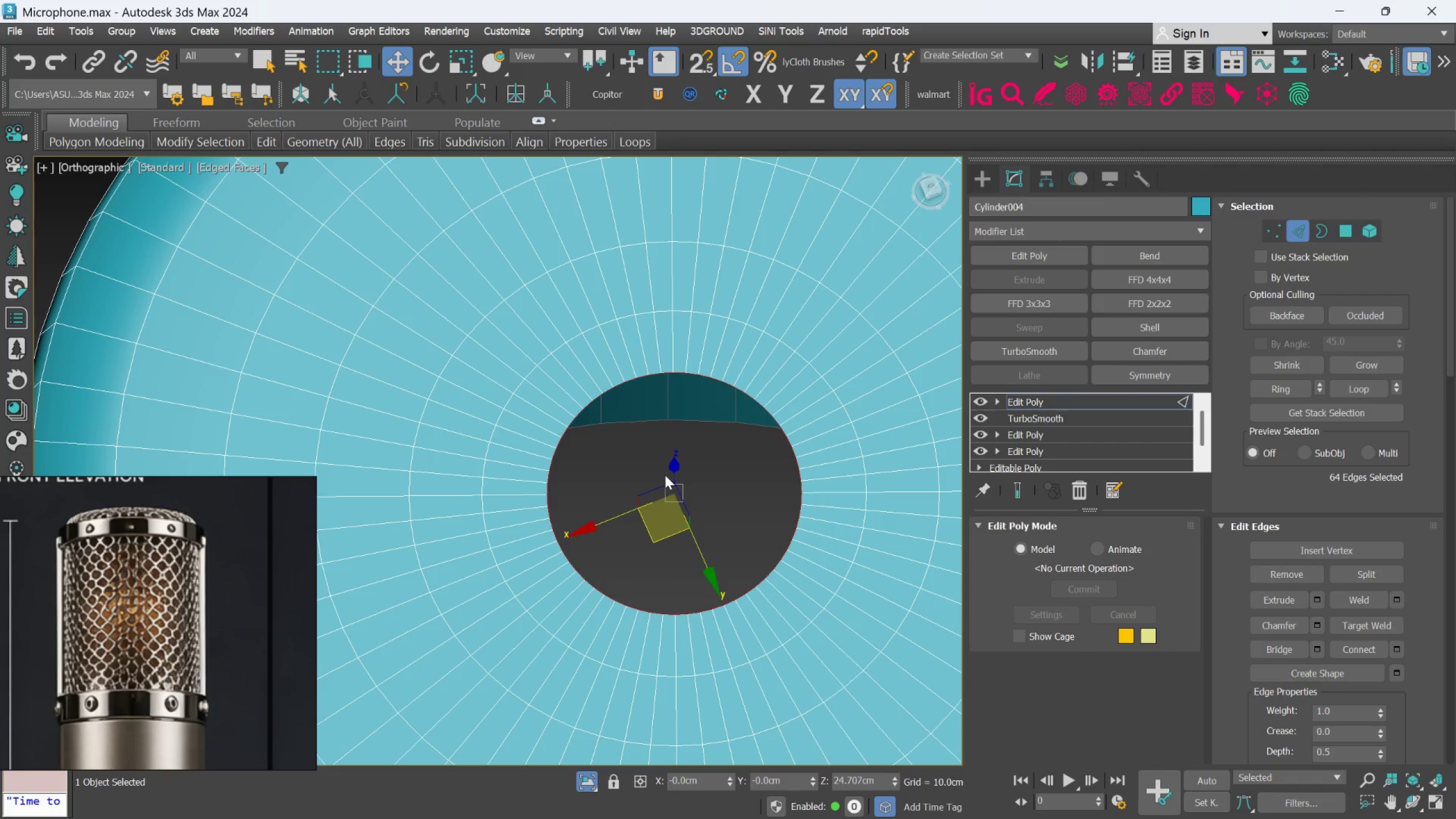 
key(R)
 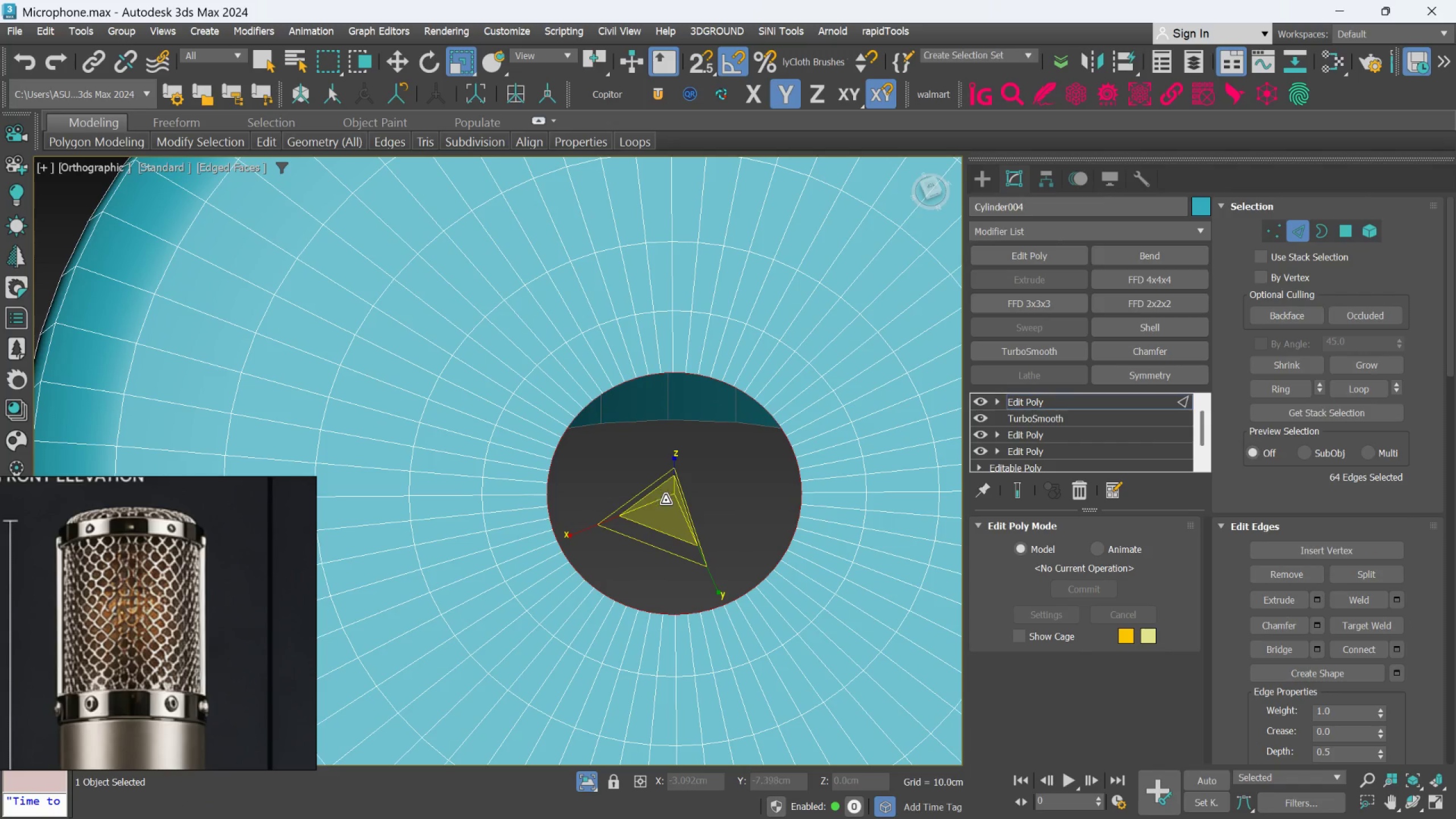 
left_click_drag(start_coordinate=[667, 503], to_coordinate=[674, 657])
 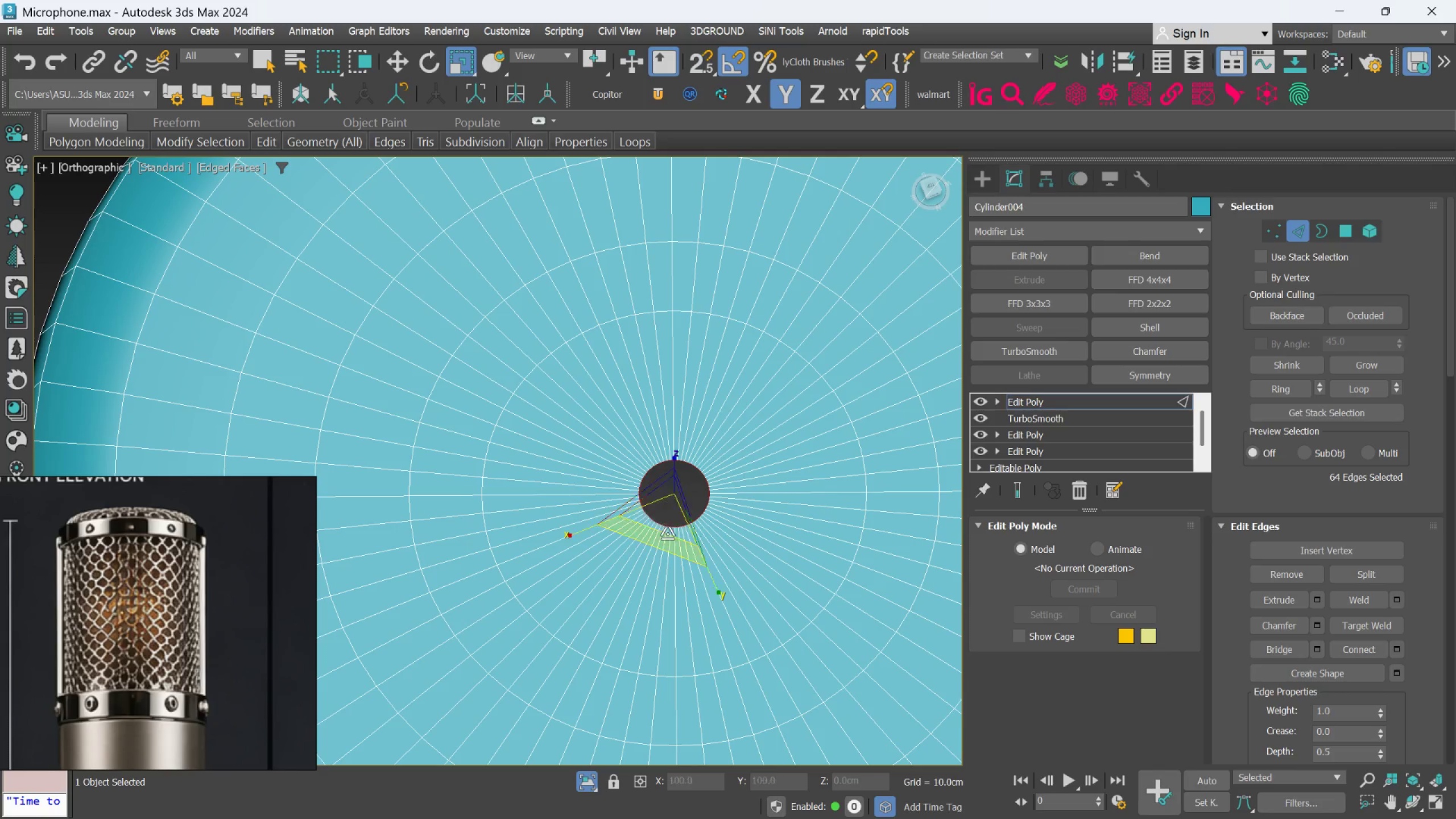 
scroll: coordinate [668, 522], scroll_direction: up, amount: 3.0
 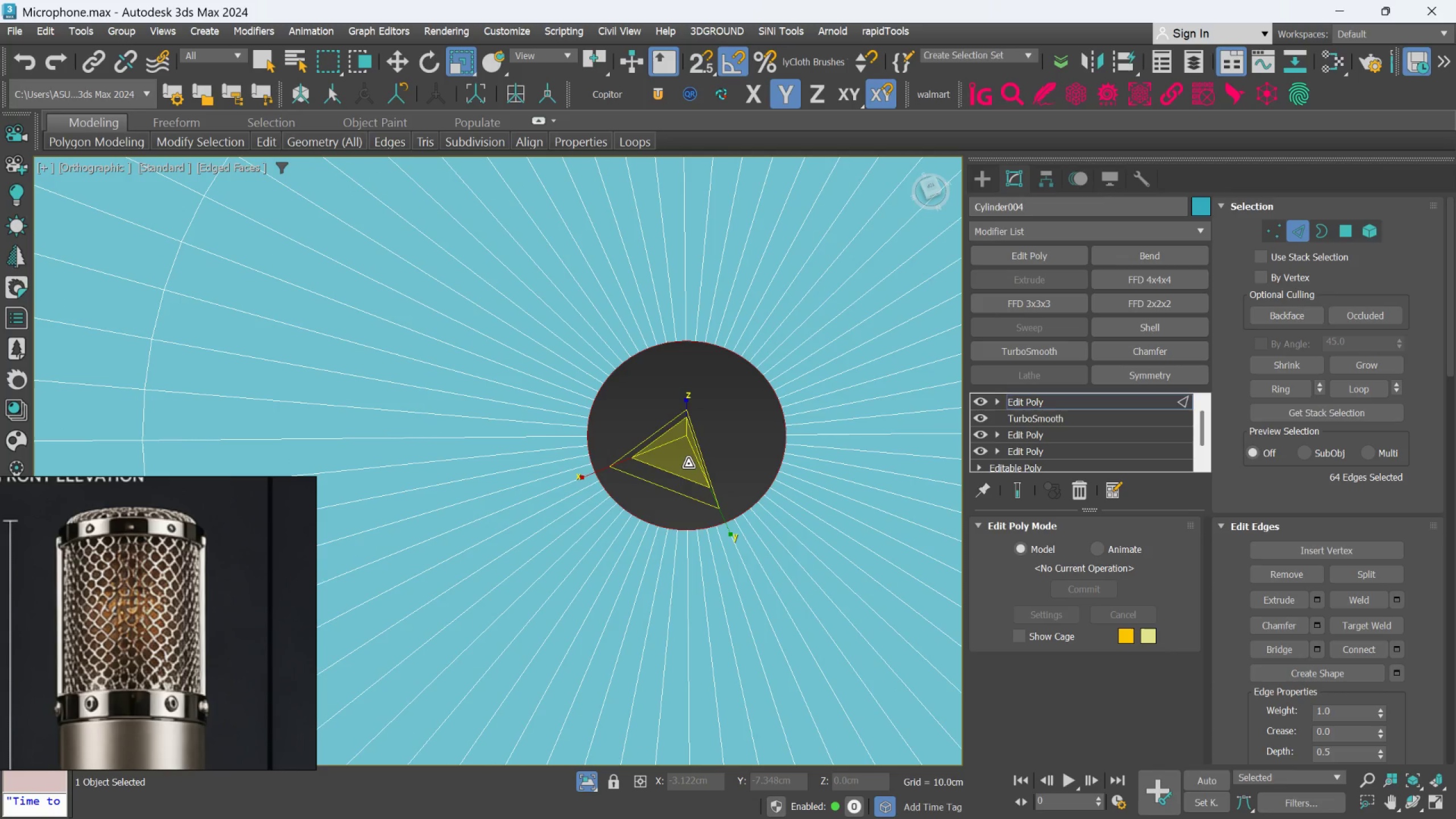 
left_click_drag(start_coordinate=[688, 464], to_coordinate=[692, 623])
 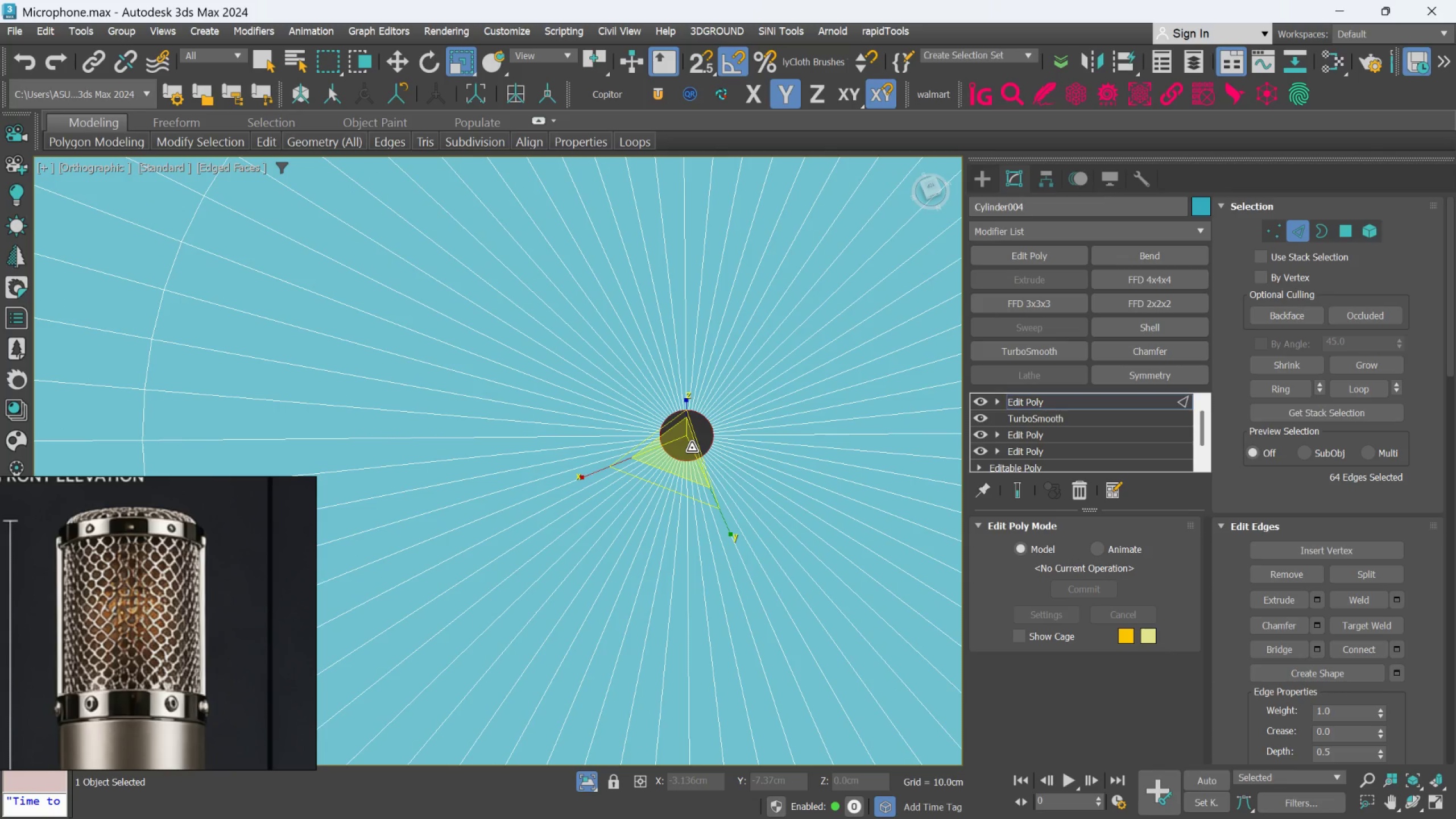 
scroll: coordinate [692, 448], scroll_direction: up, amount: 2.0
 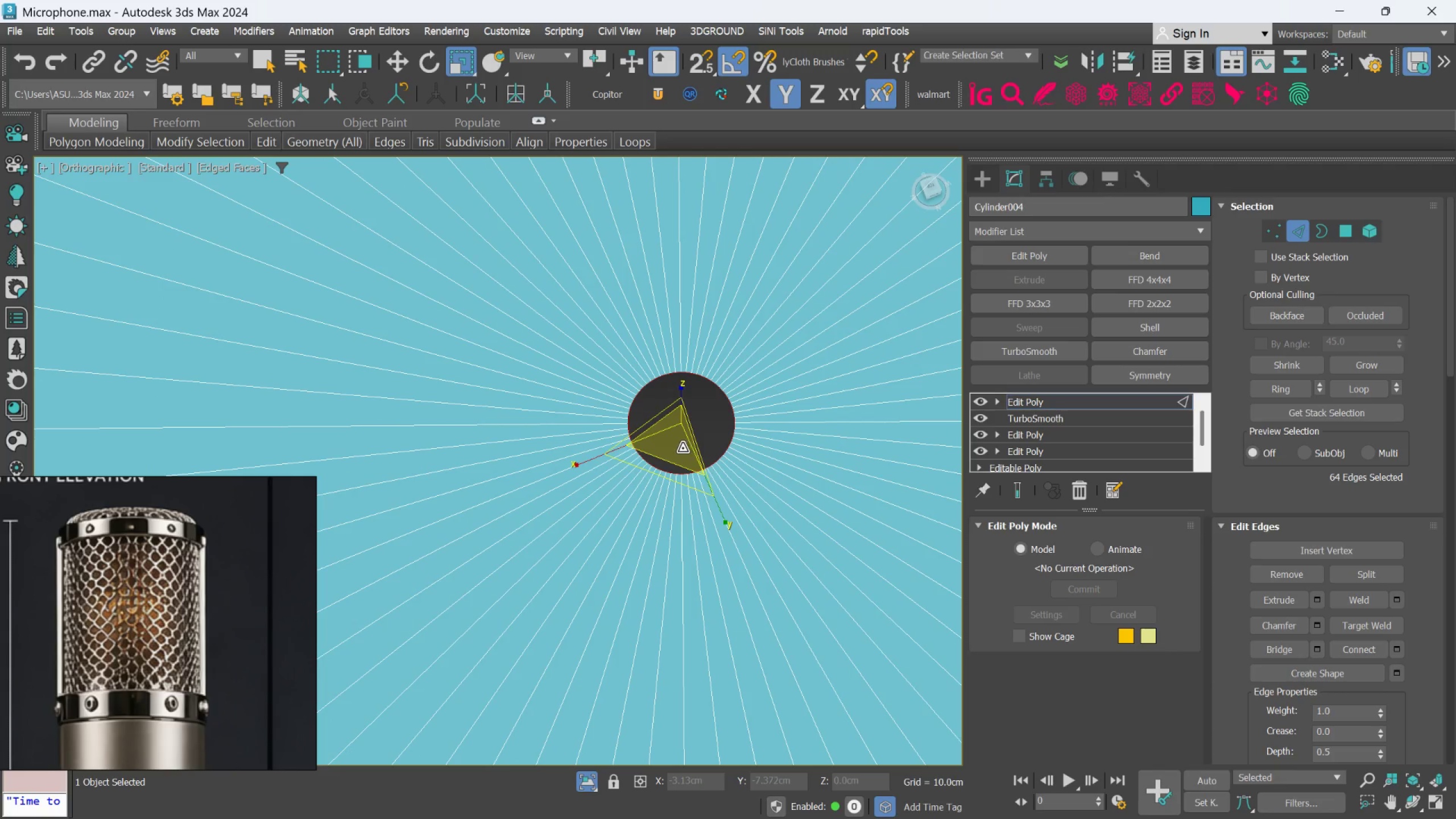 
left_click_drag(start_coordinate=[682, 448], to_coordinate=[755, 781])
 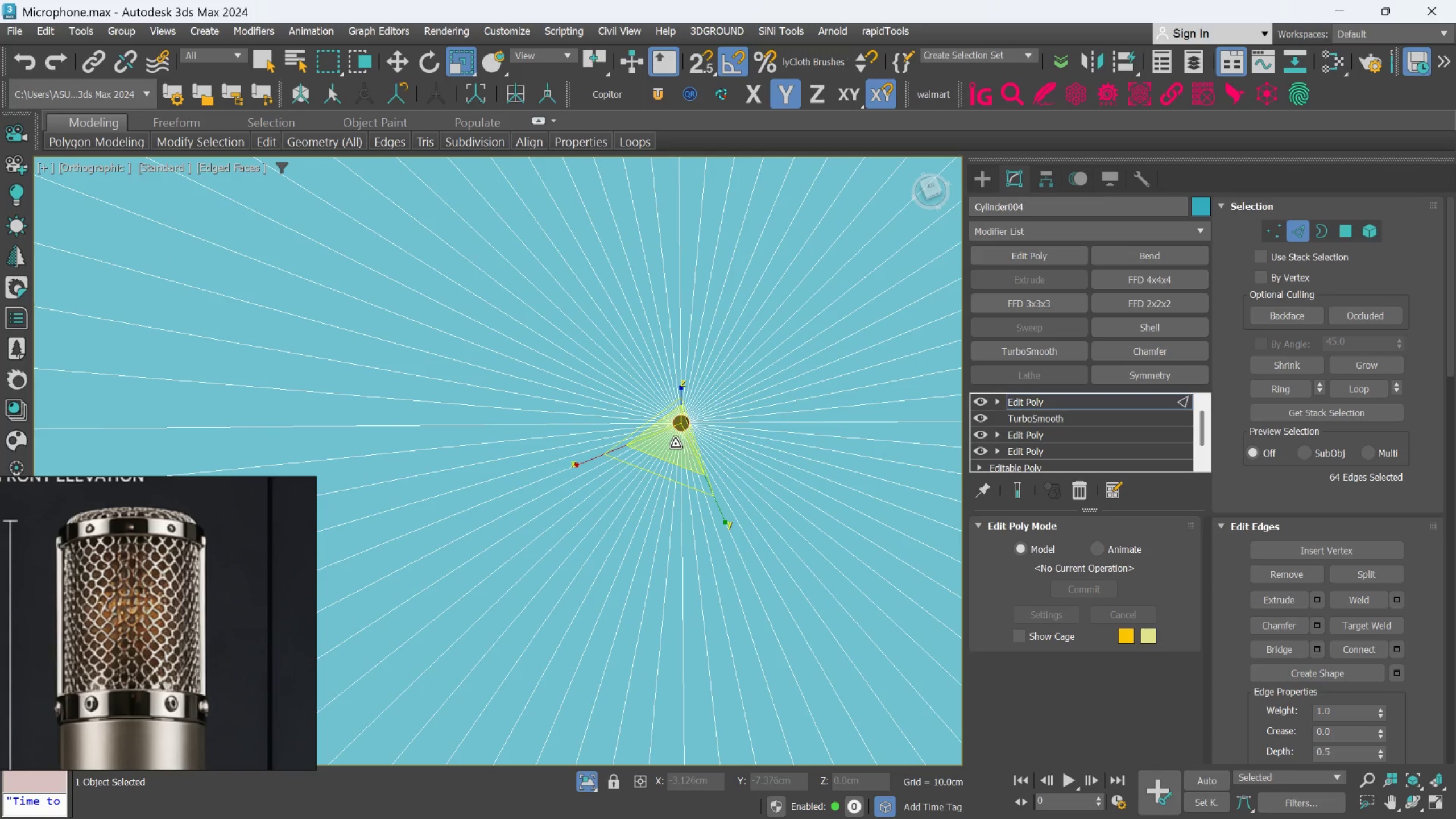 
left_click_drag(start_coordinate=[675, 442], to_coordinate=[705, 668])
 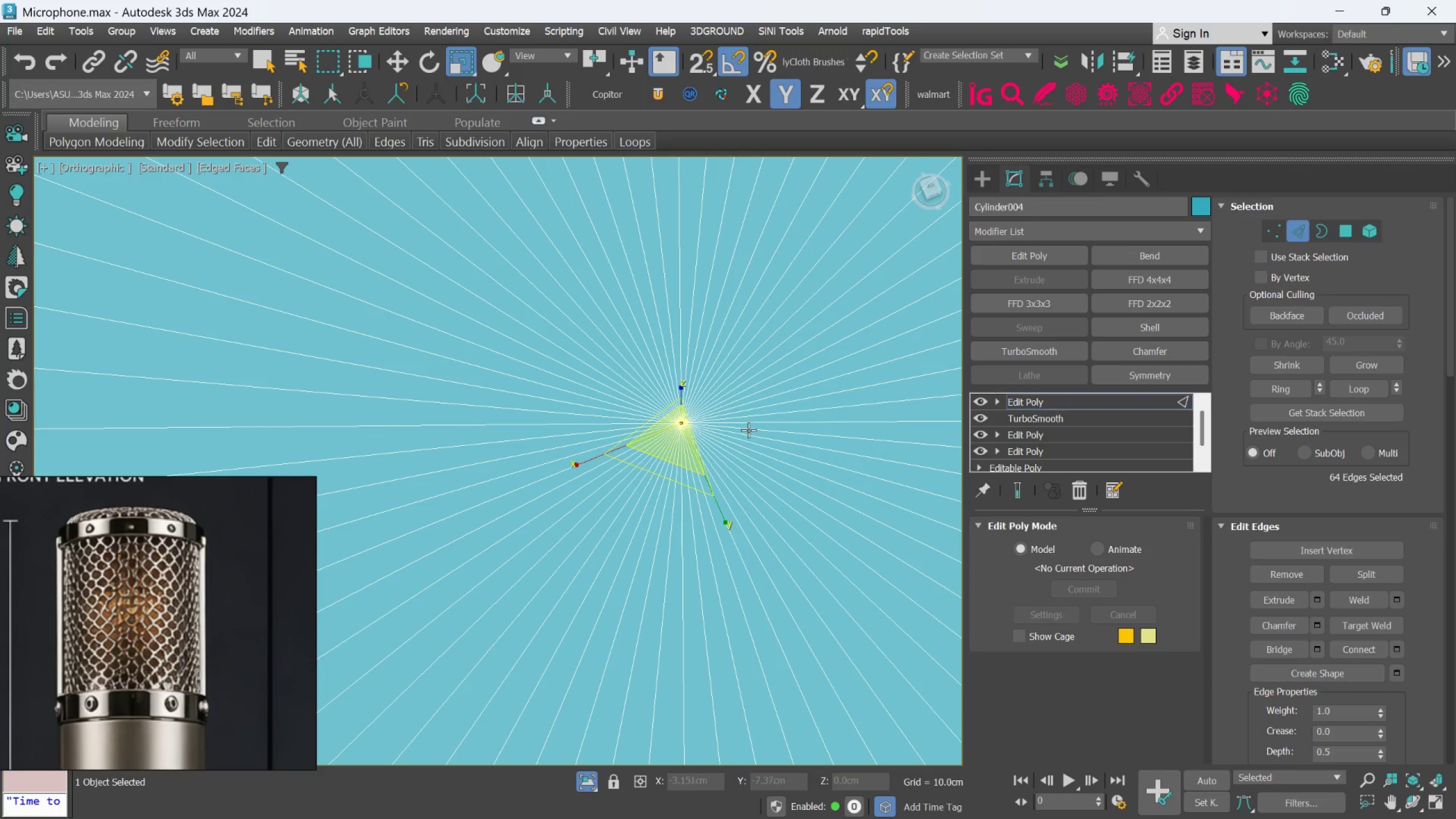 
scroll: coordinate [810, 534], scroll_direction: down, amount: 12.0
 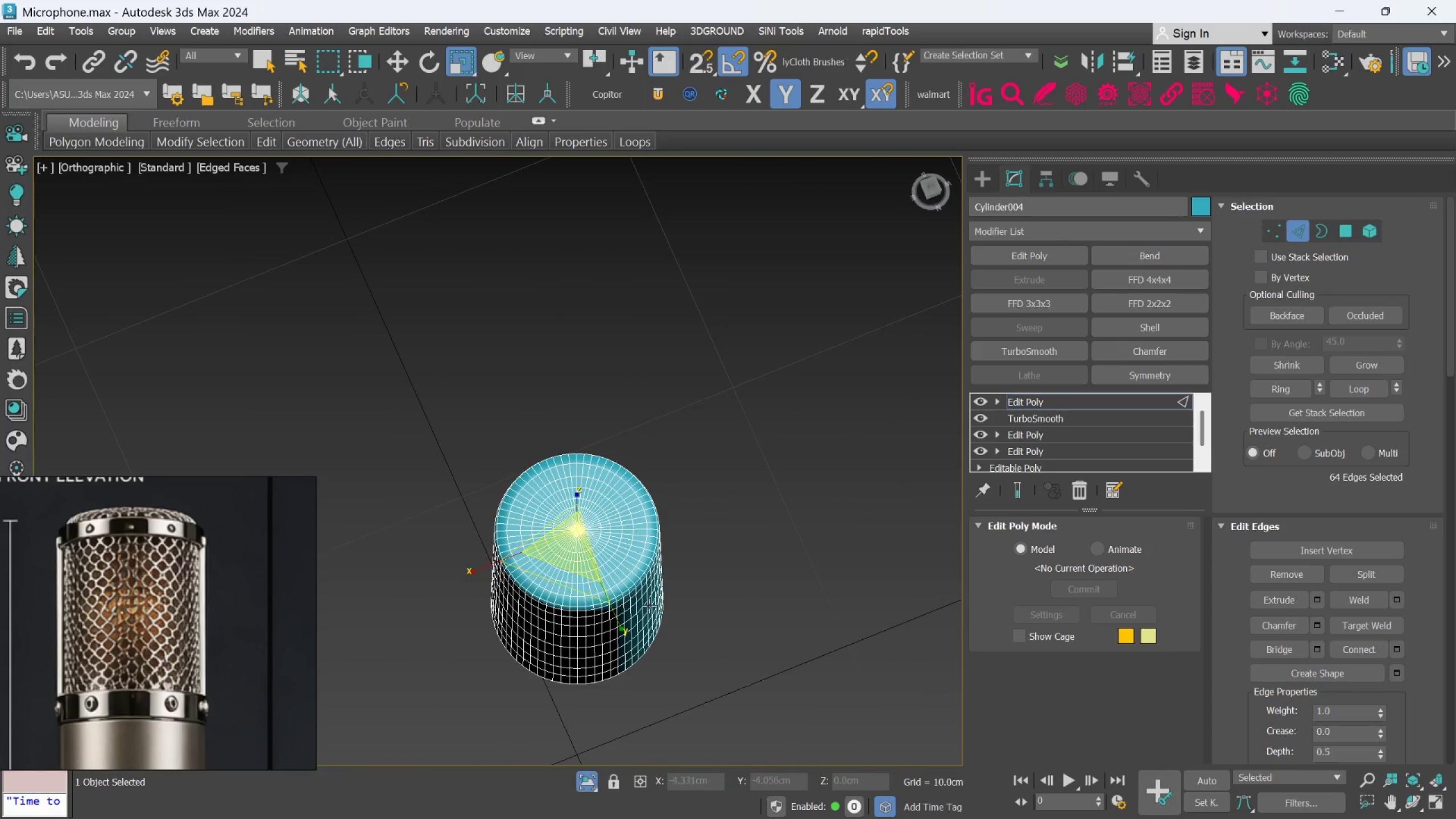 
hold_key(key=AltLeft, duration=0.42)
 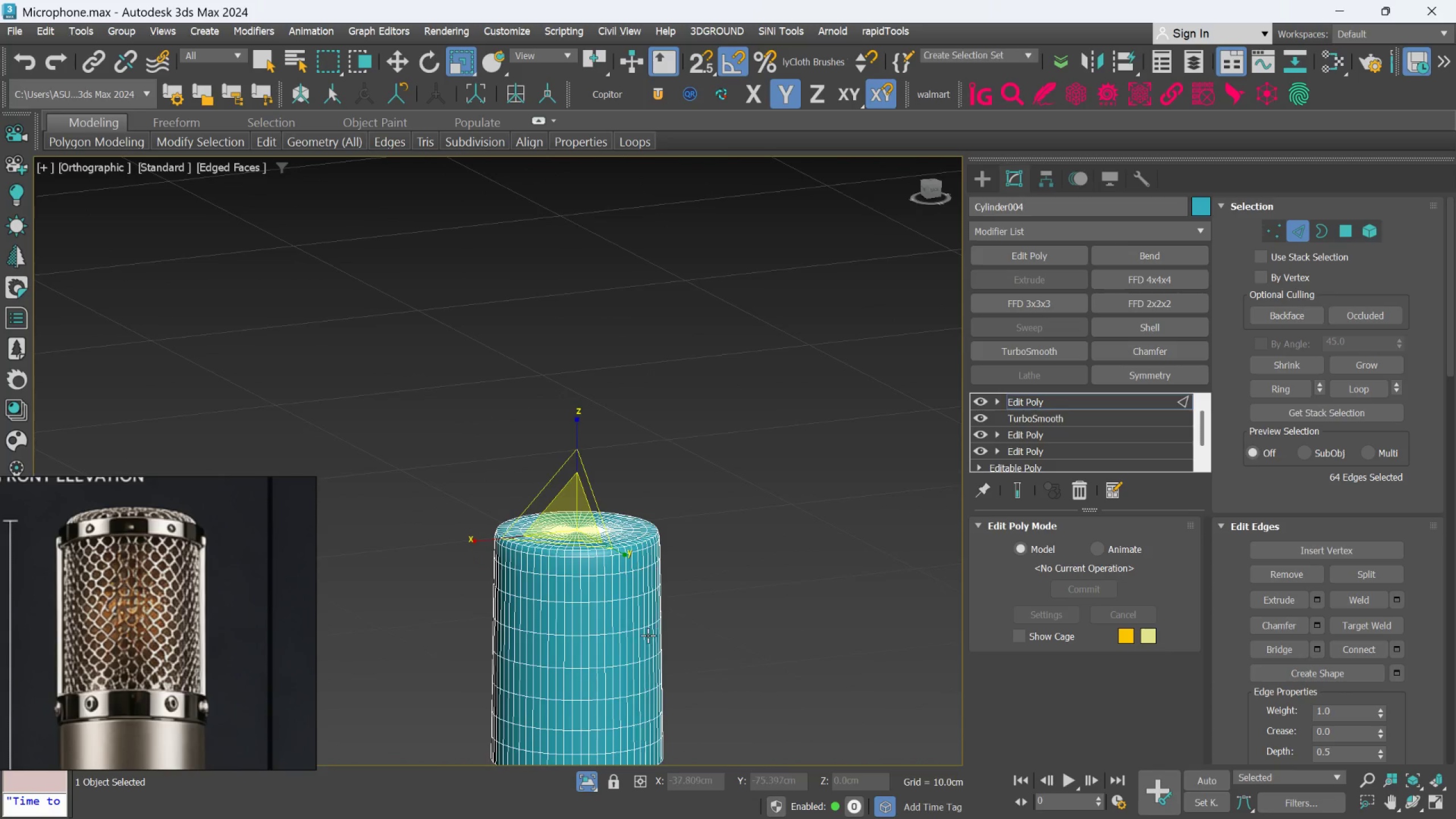 
left_click([811, 395])
 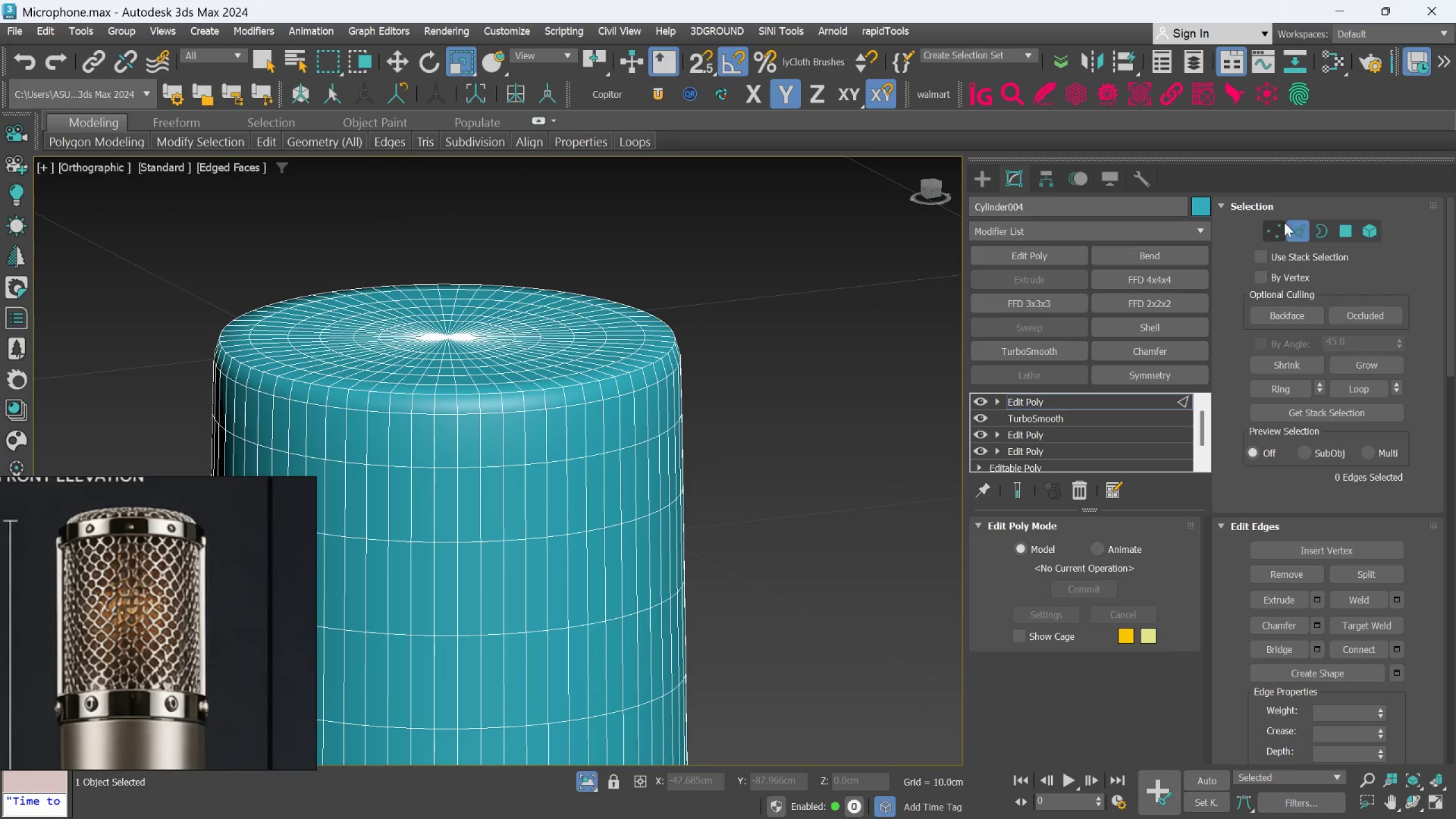 
scroll: coordinate [648, 635], scroll_direction: up, amount: 3.0
 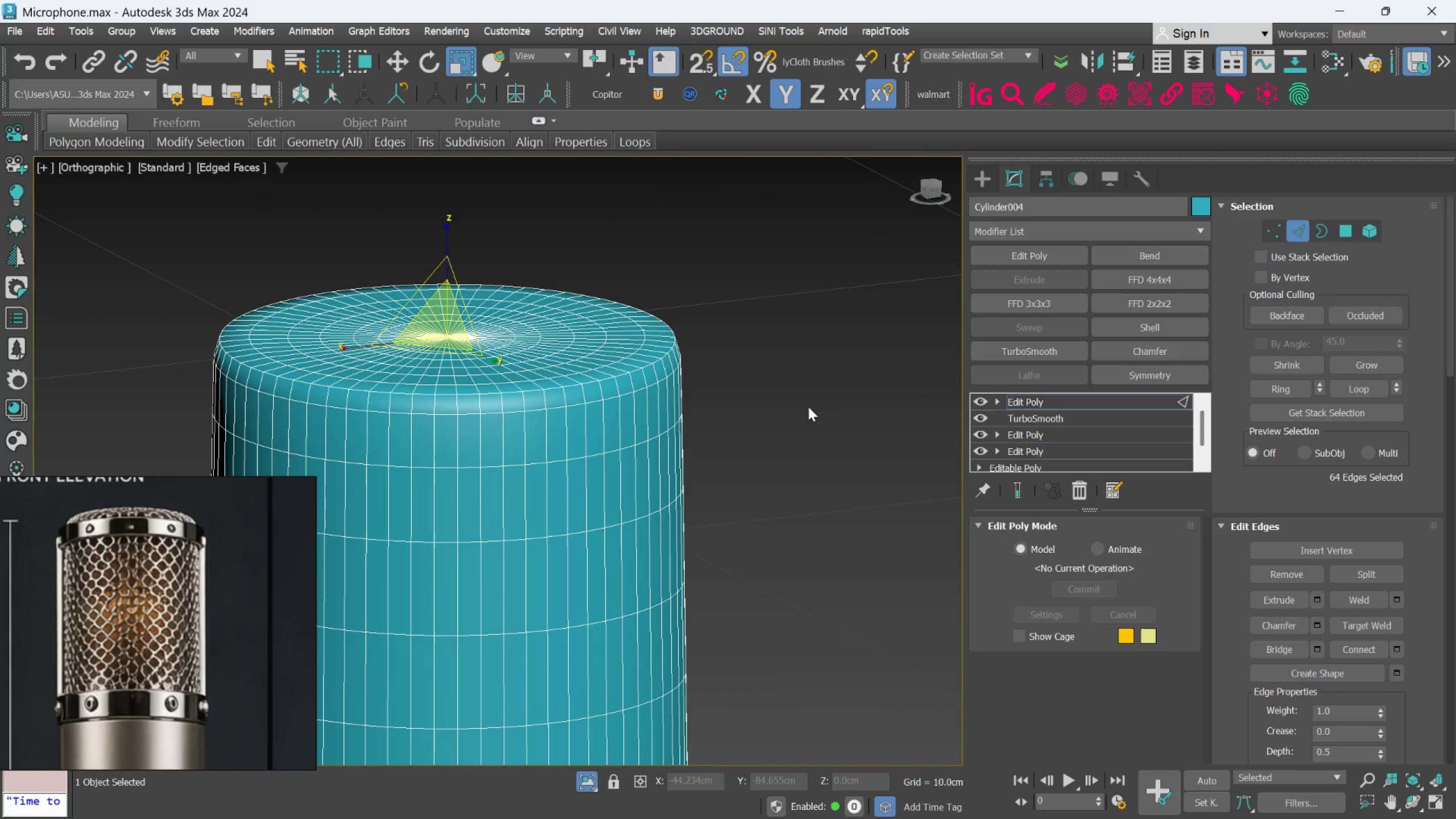 
left_click([1293, 229])
 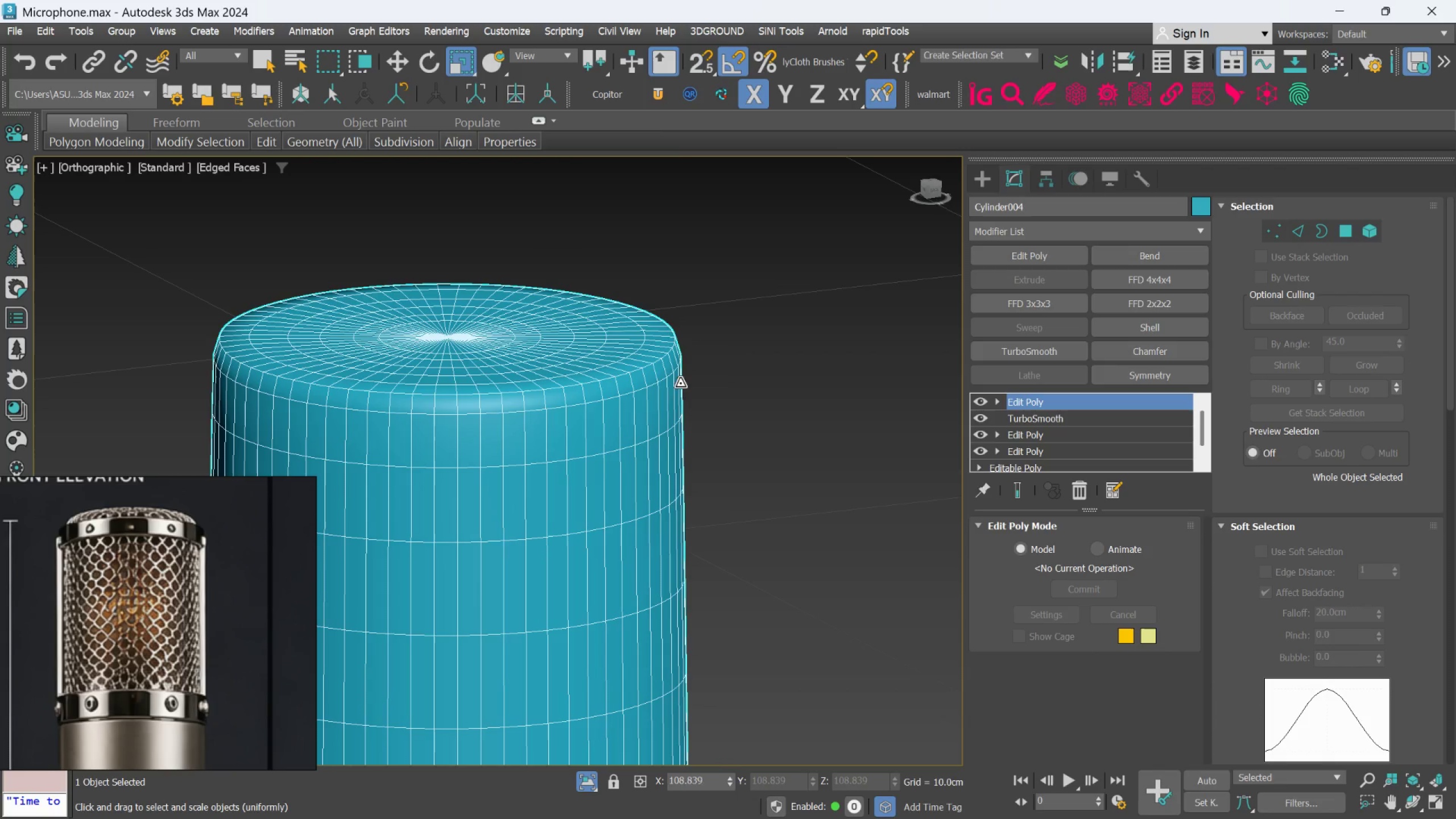 
left_click([1300, 222])
 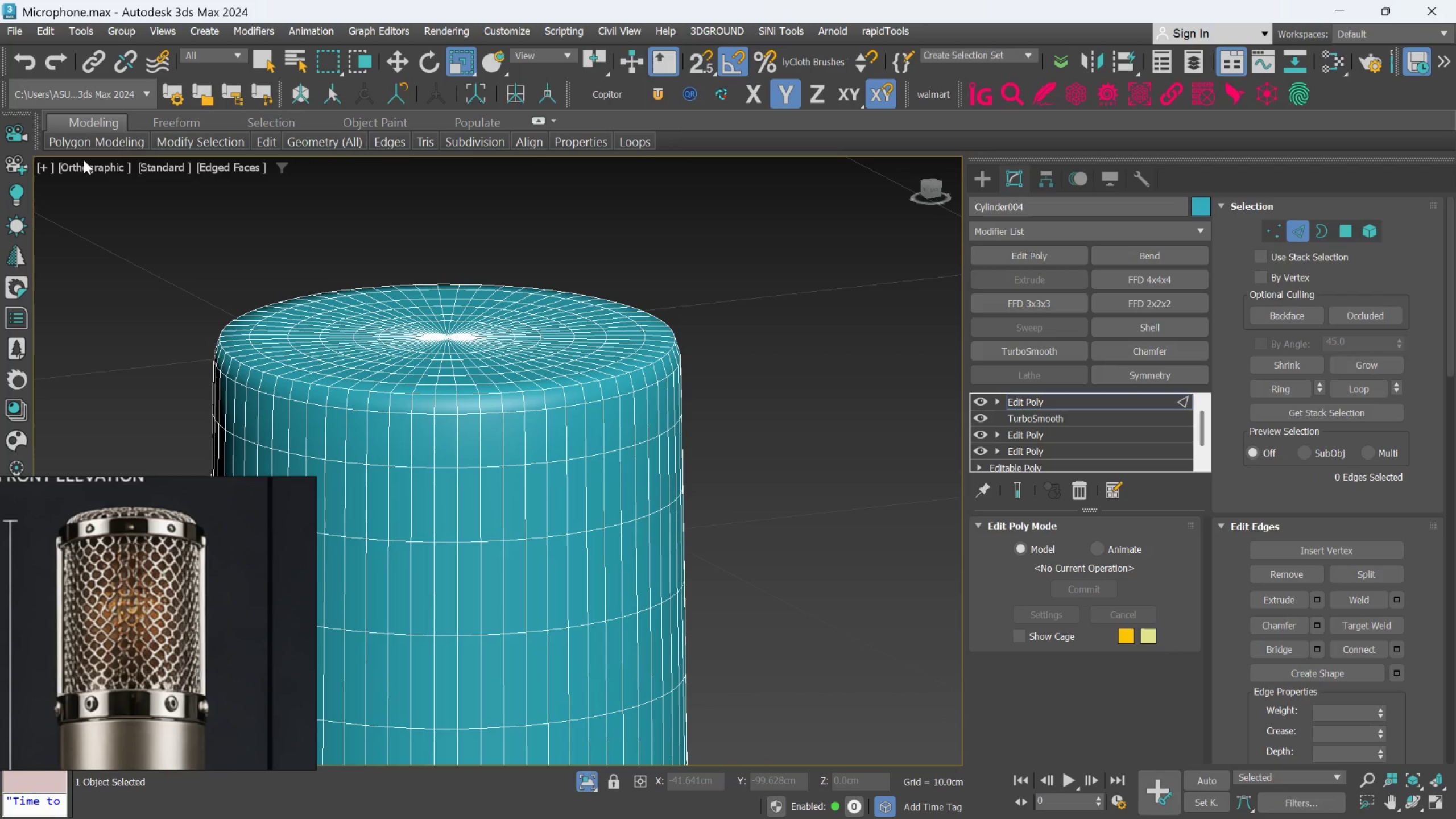 
left_click([84, 147])
 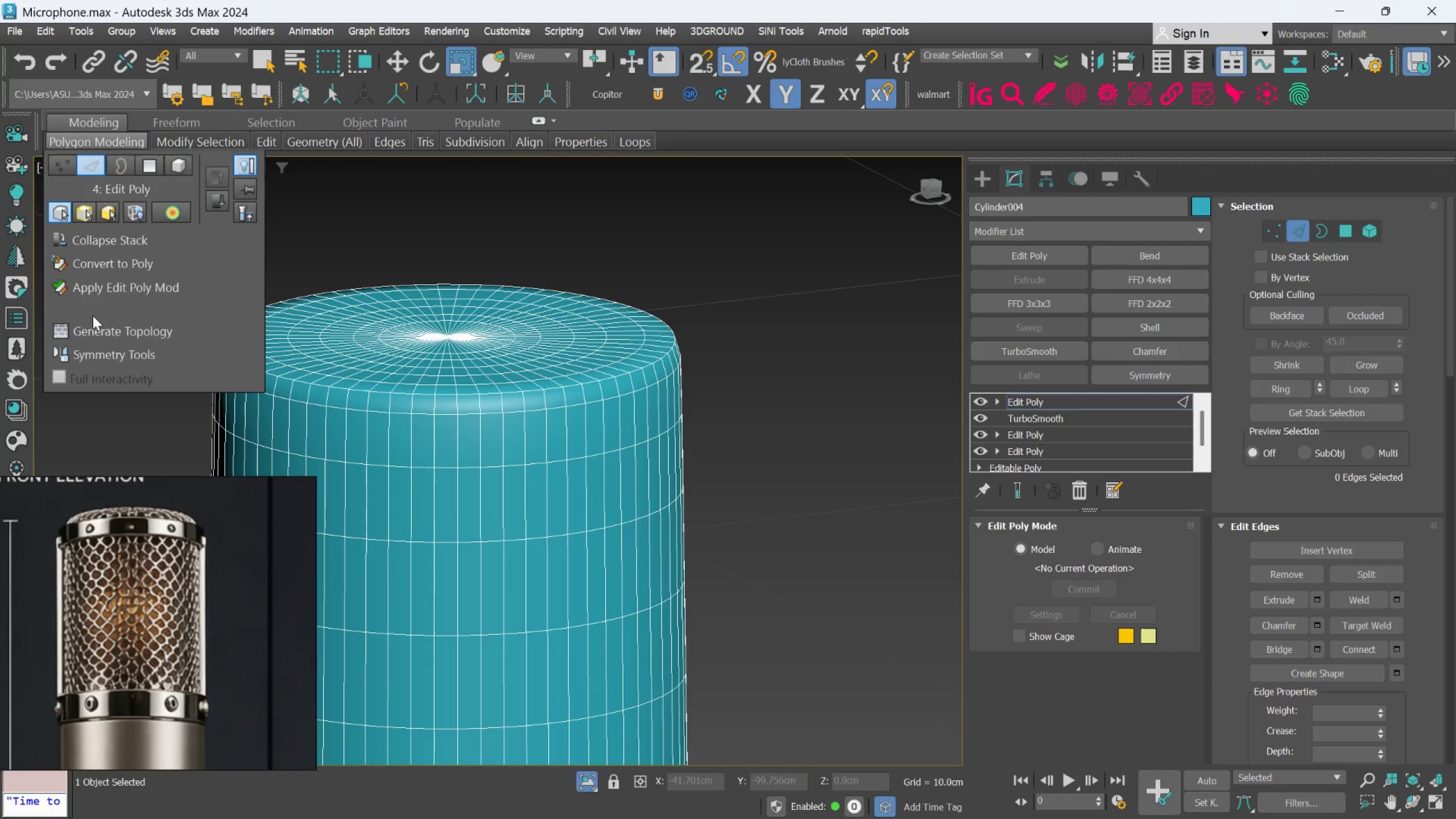 
mouse_move([94, 360])
 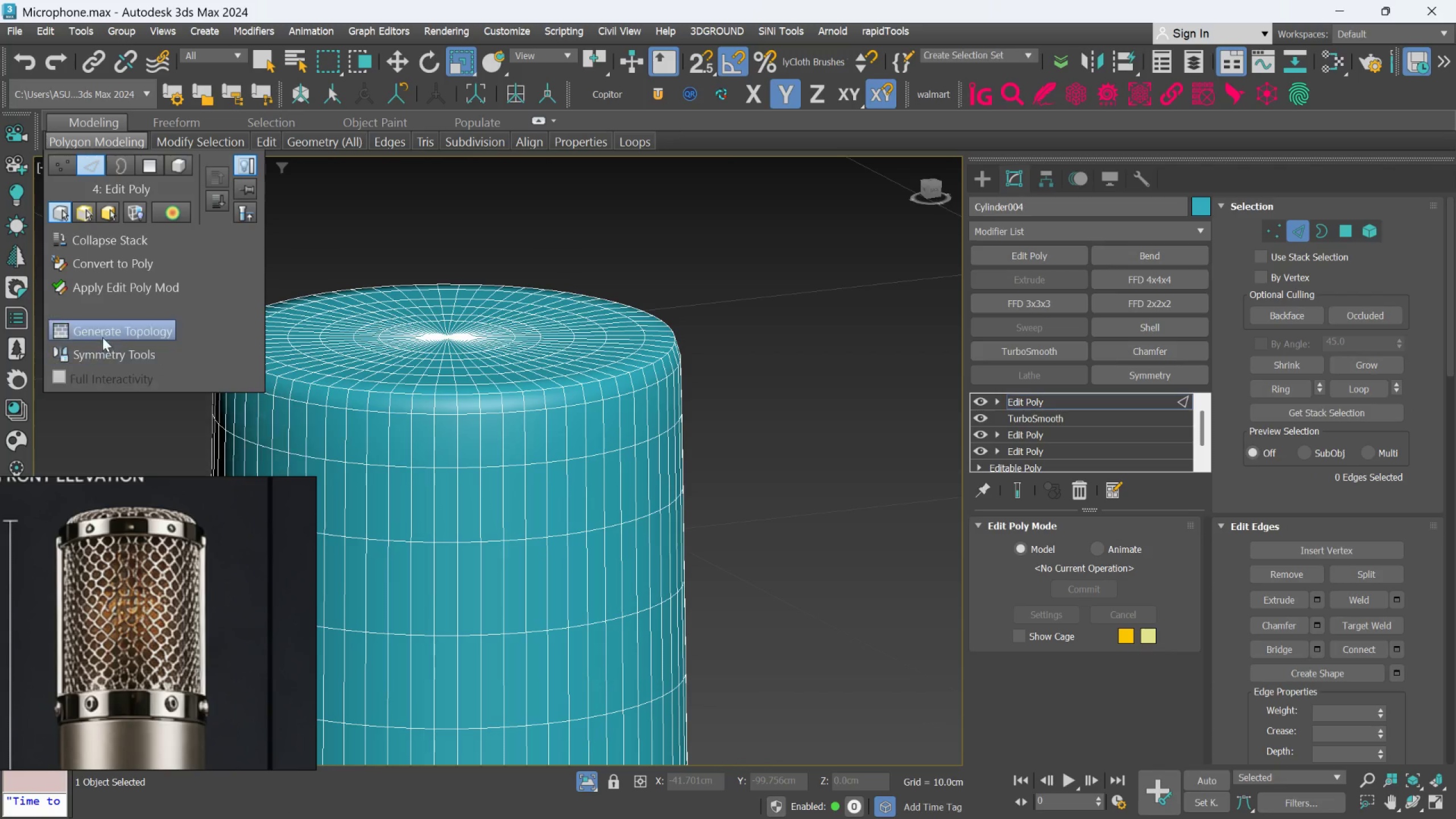 
left_click([104, 329])
 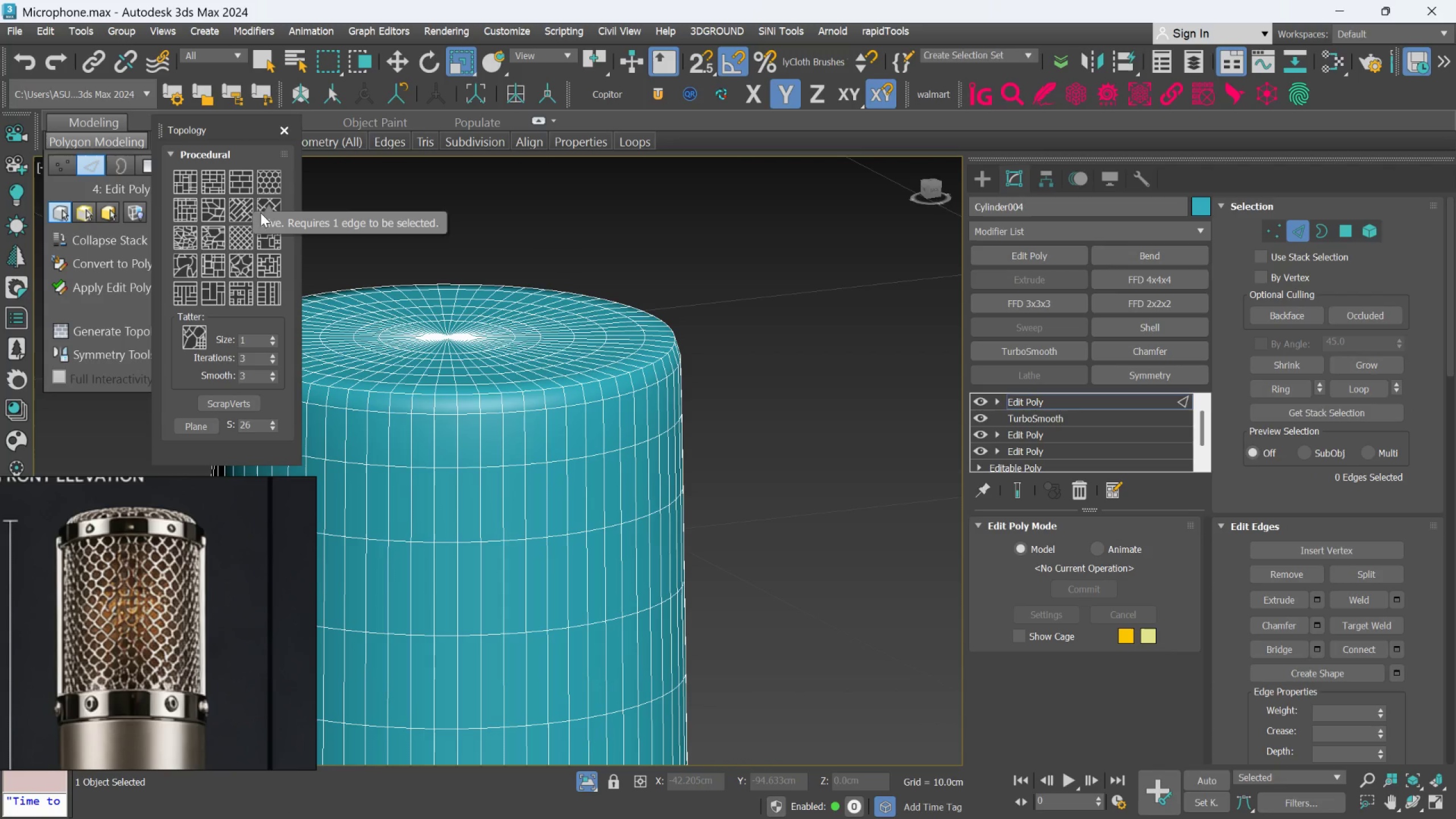 
left_click([259, 185])
 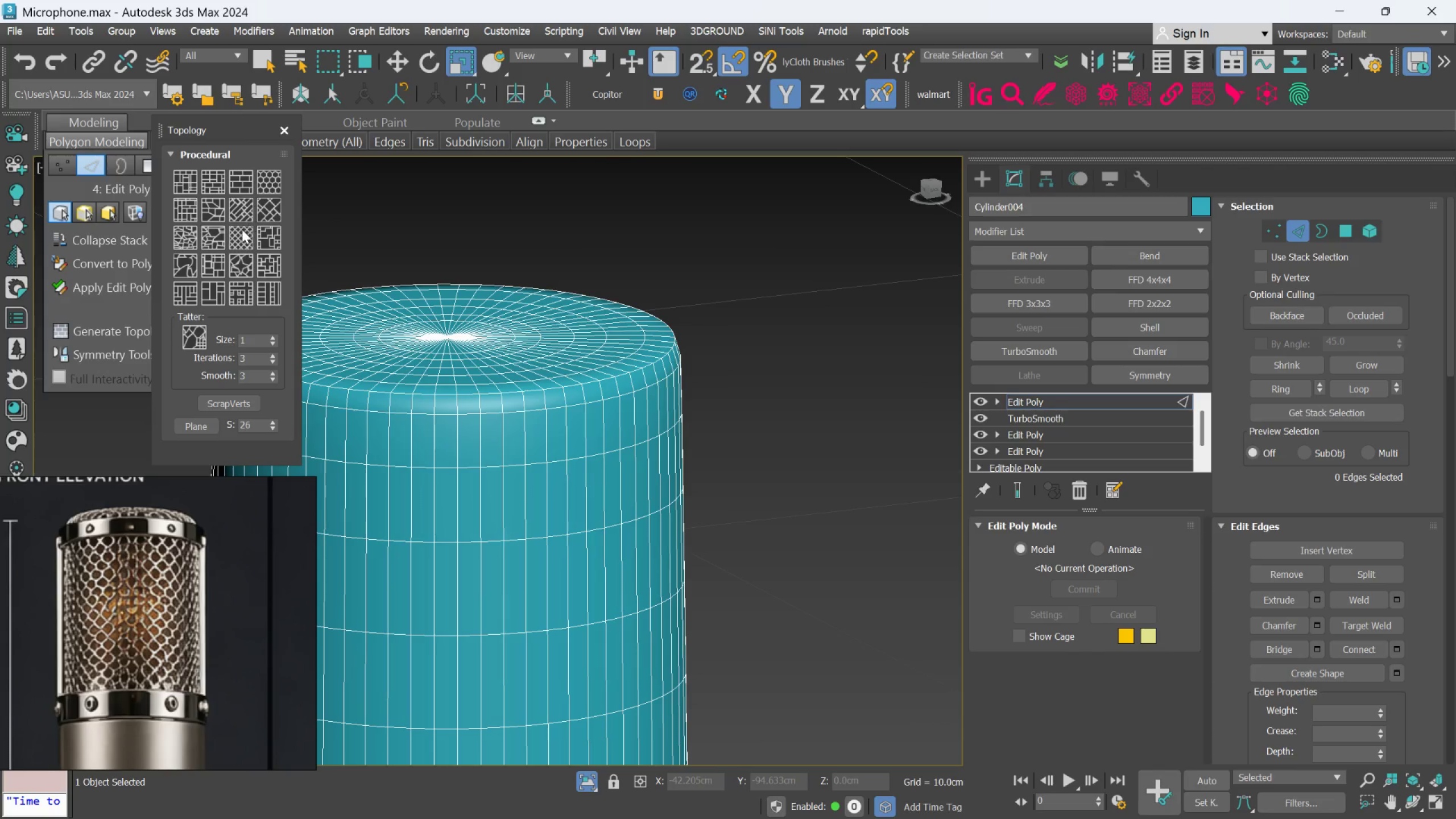 
left_click([240, 234])
 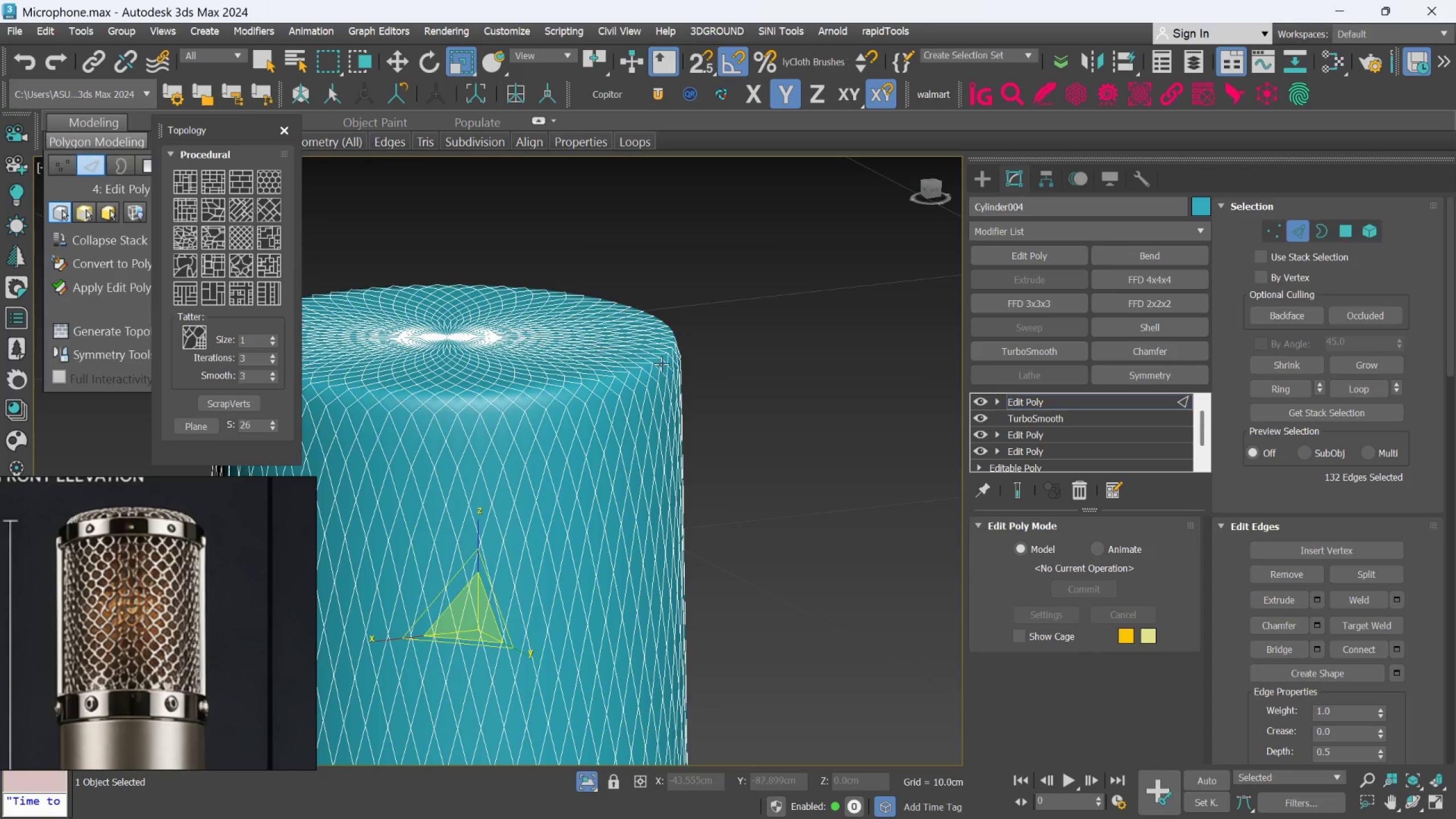 
scroll: coordinate [674, 398], scroll_direction: down, amount: 2.0
 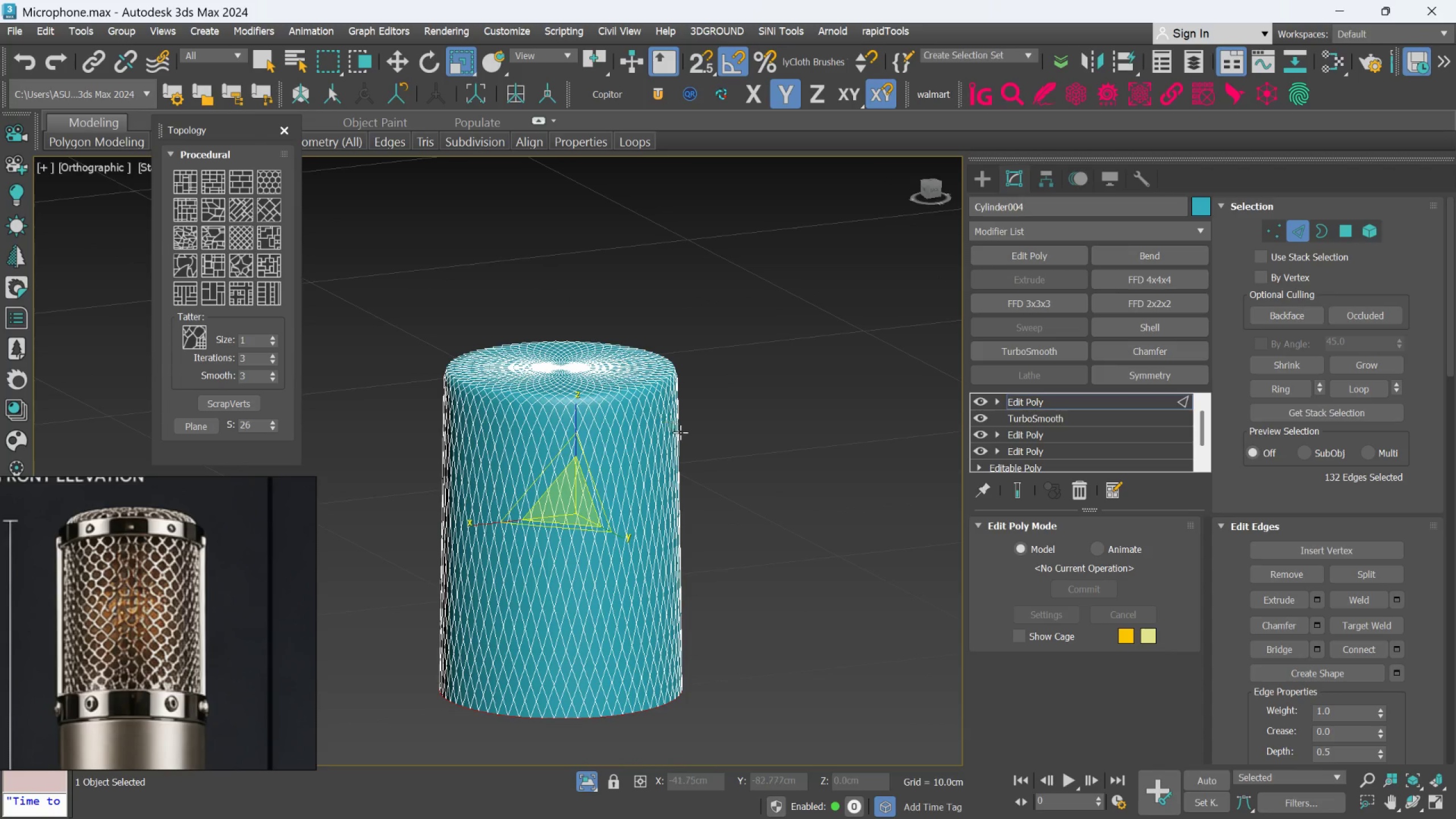 
hold_key(key=AltLeft, duration=0.55)
 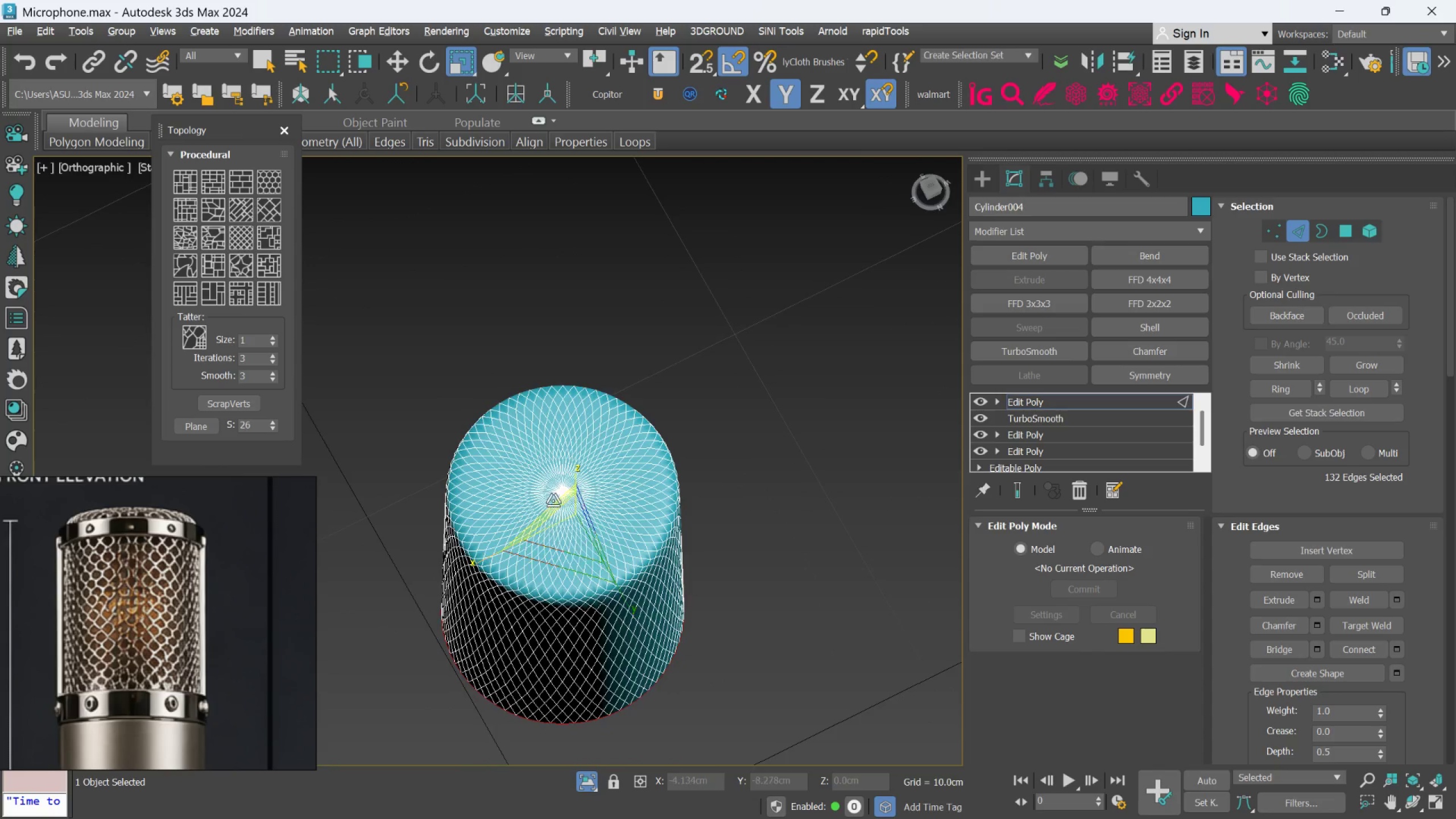 
scroll: coordinate [572, 478], scroll_direction: up, amount: 7.0
 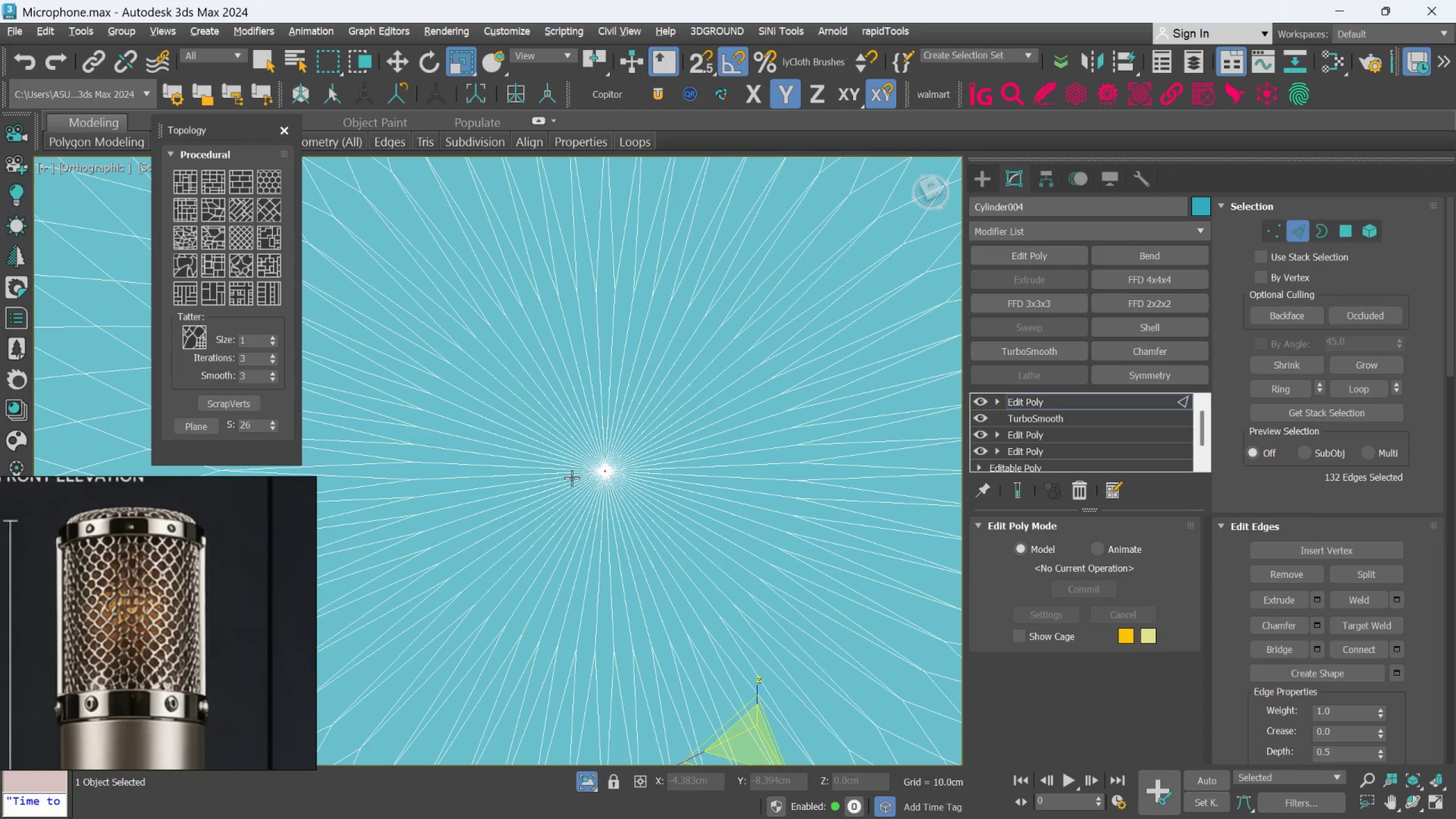 
hold_key(key=AltLeft, duration=0.58)
 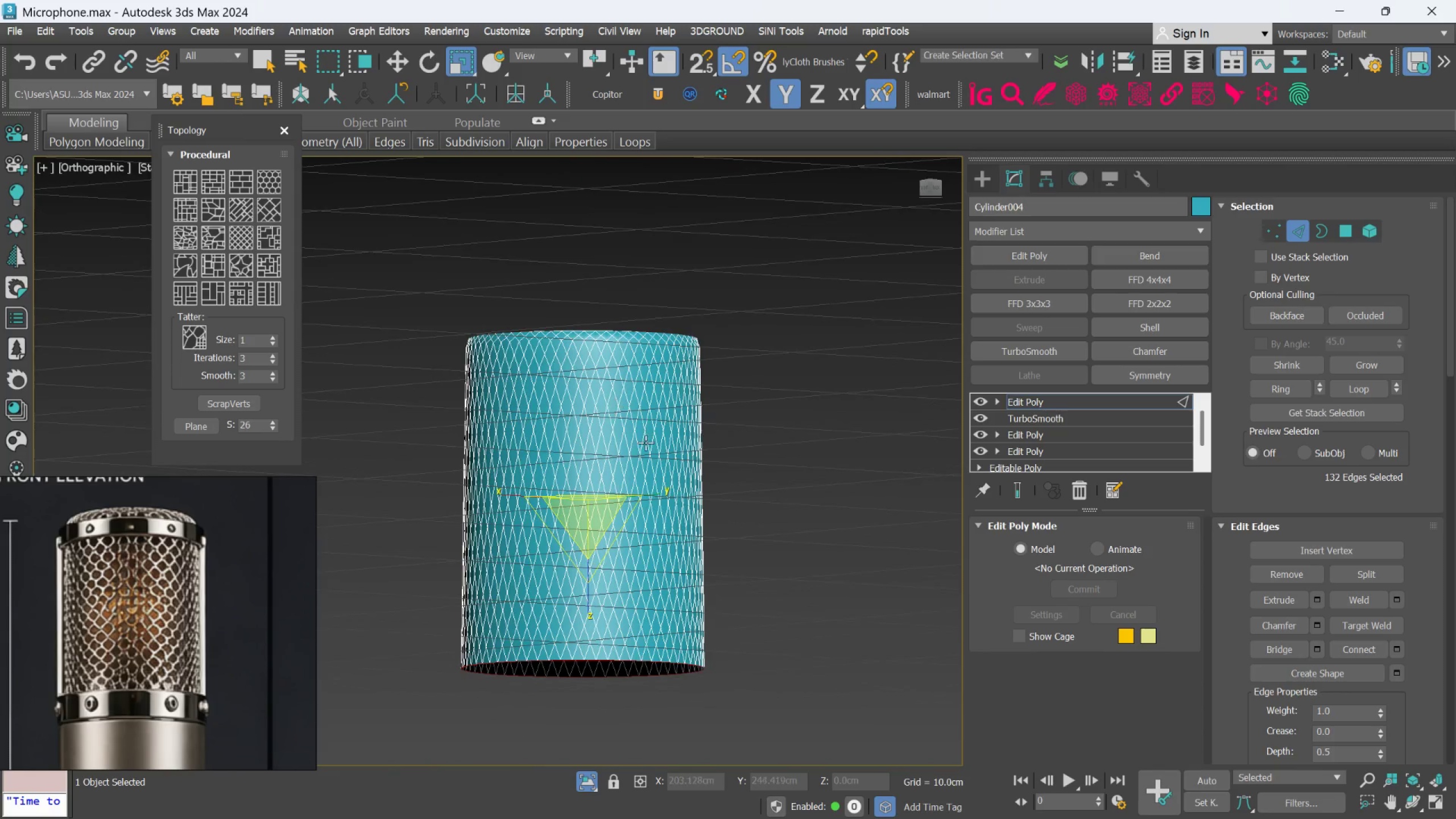 
scroll: coordinate [572, 478], scroll_direction: down, amount: 7.0
 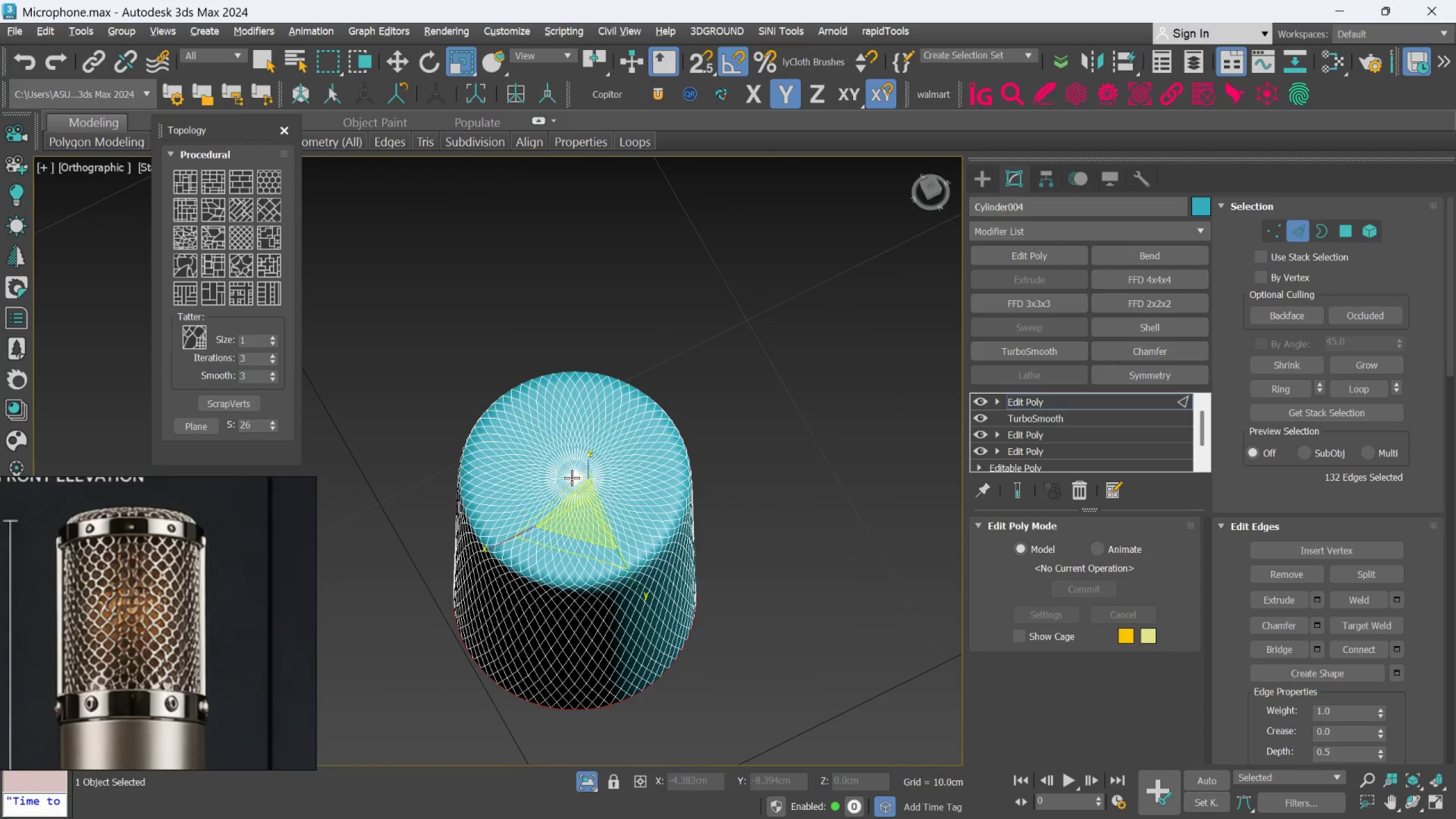 
hold_key(key=AltLeft, duration=0.38)
 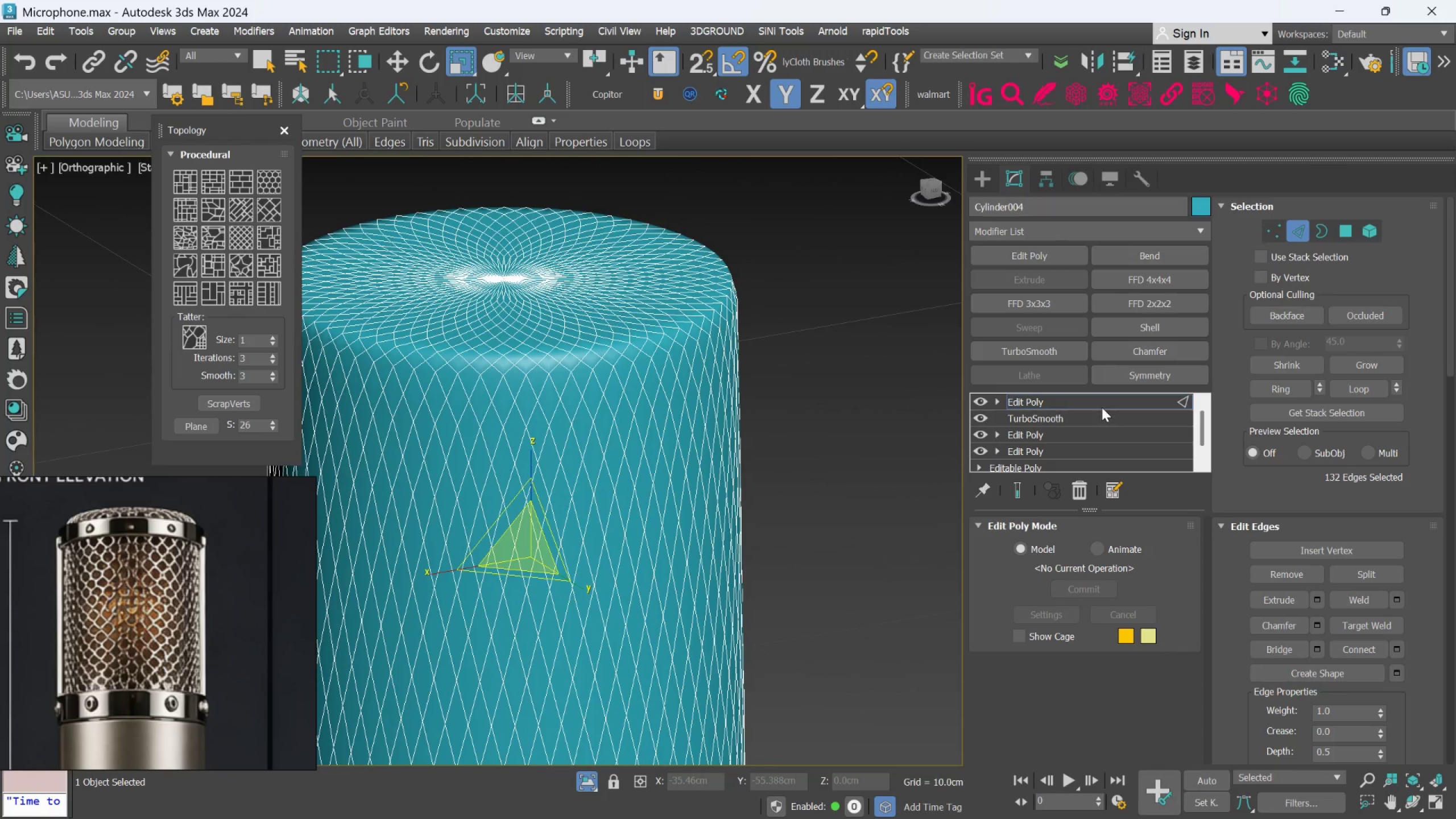 
scroll: coordinate [646, 442], scroll_direction: up, amount: 2.0
 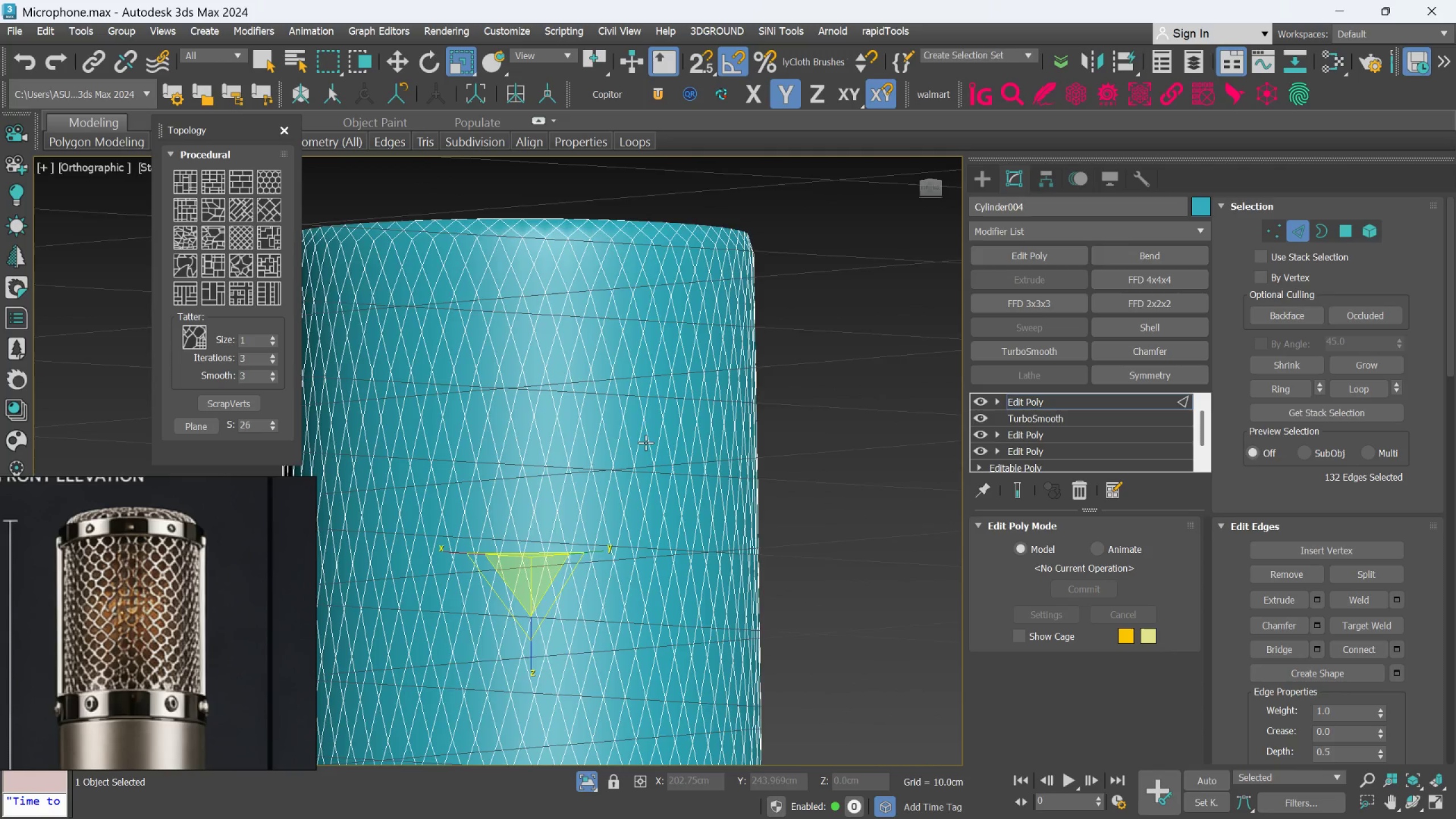 
left_click([1102, 406])
 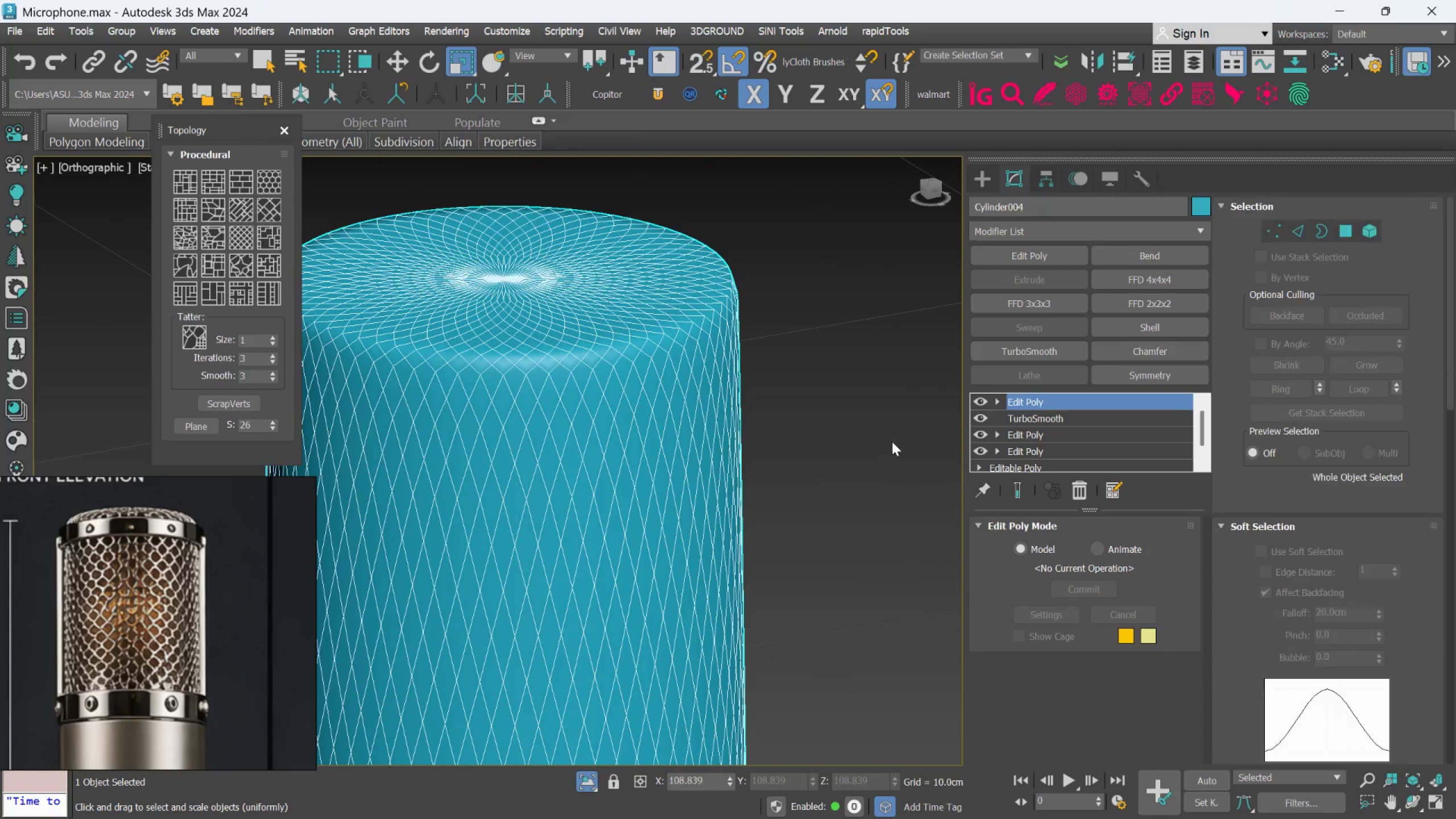 
hold_key(key=AltLeft, duration=0.58)
 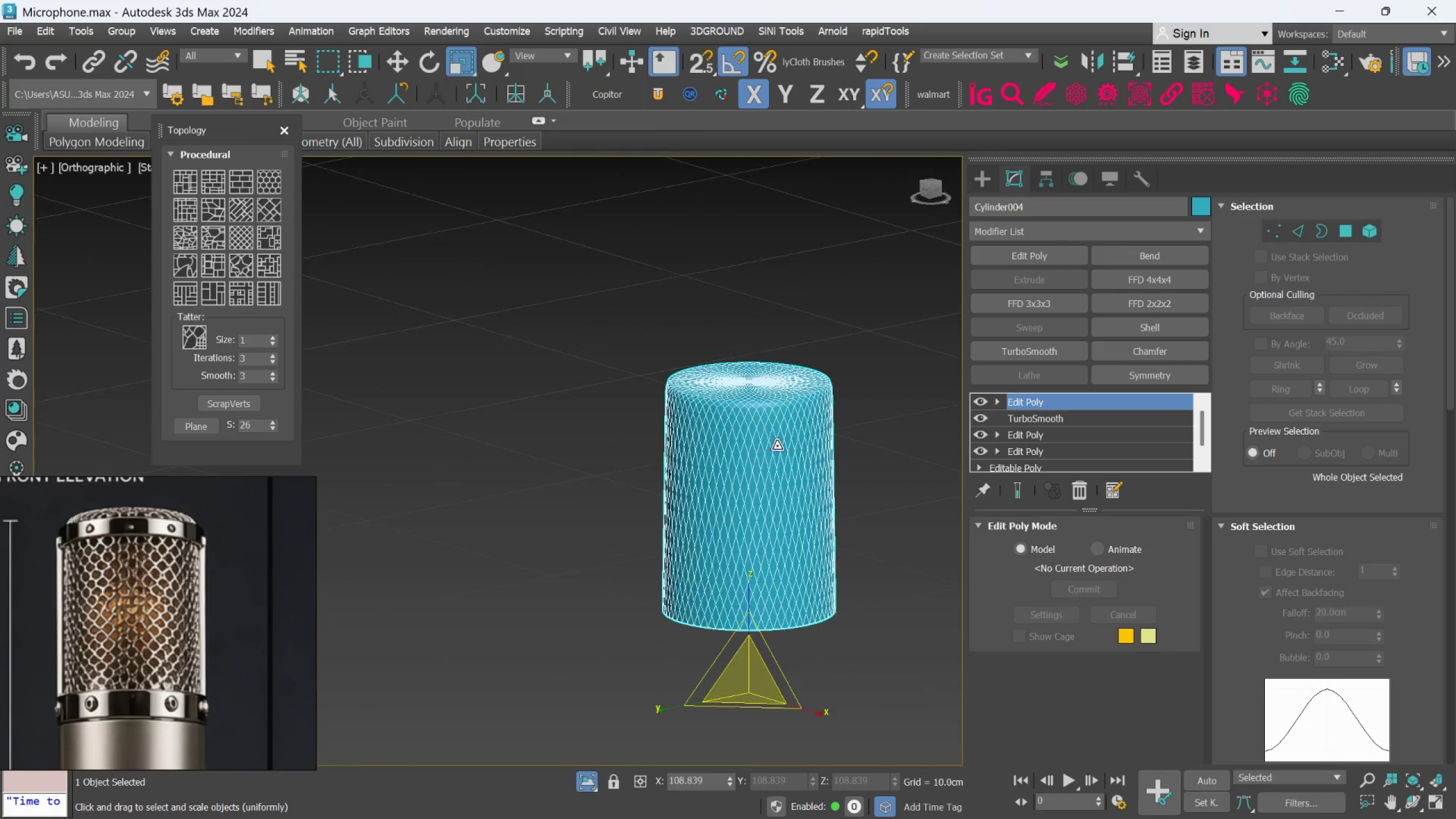 
scroll: coordinate [882, 443], scroll_direction: down, amount: 3.0
 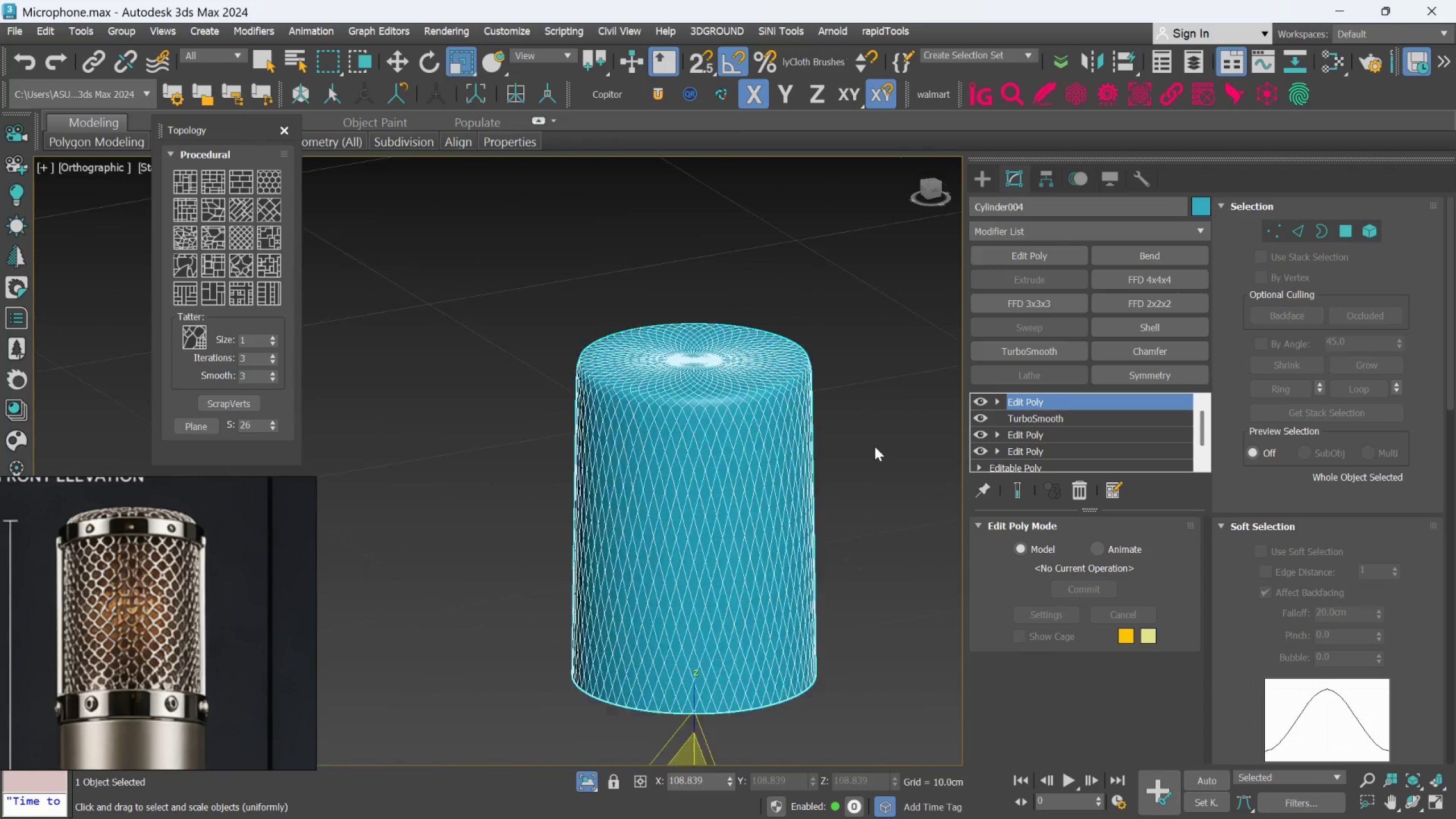 
hold_key(key=AltLeft, duration=0.45)
 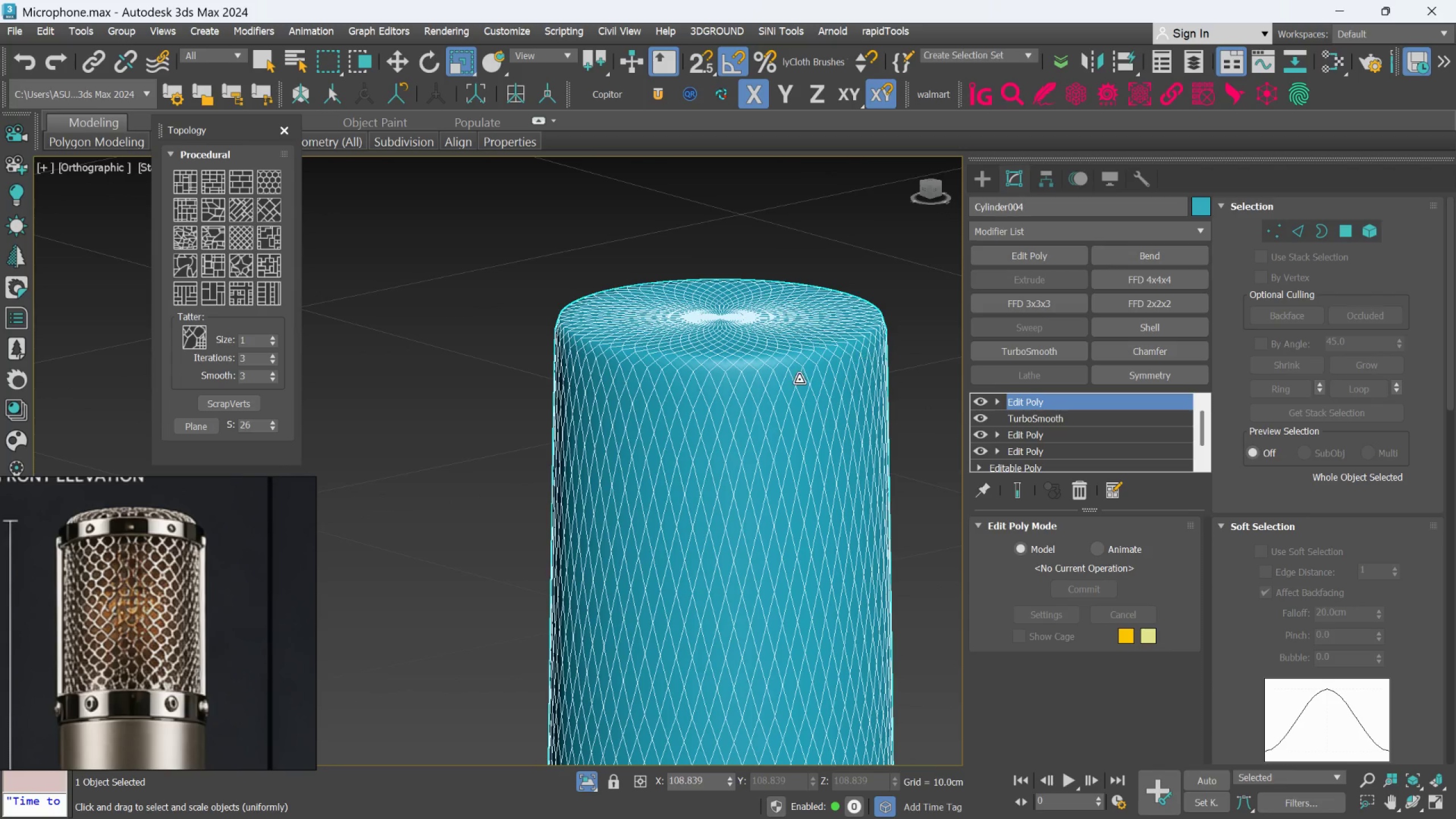 
scroll: coordinate [777, 446], scroll_direction: up, amount: 2.0
 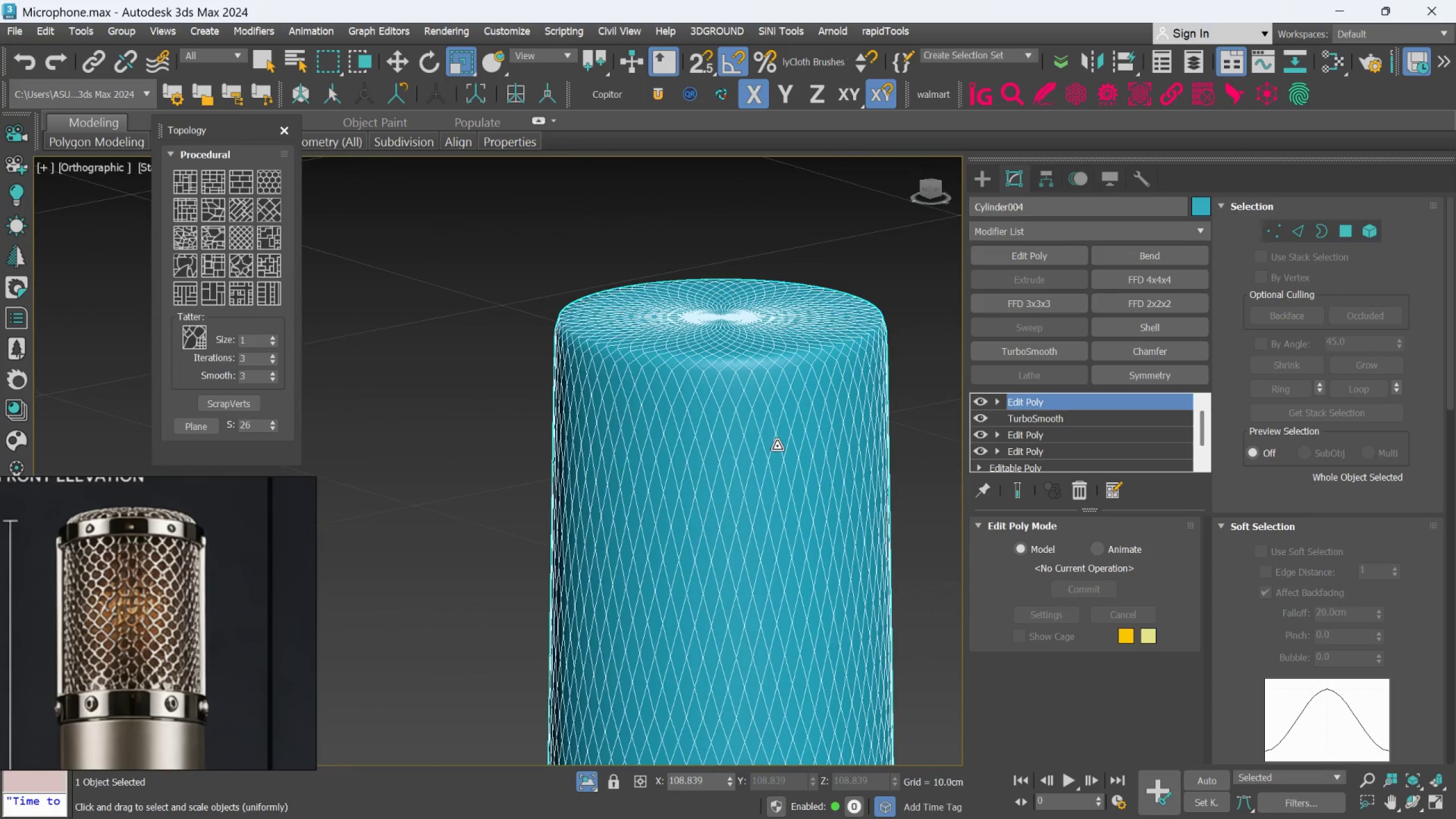 
scroll: coordinate [780, 395], scroll_direction: down, amount: 2.0
 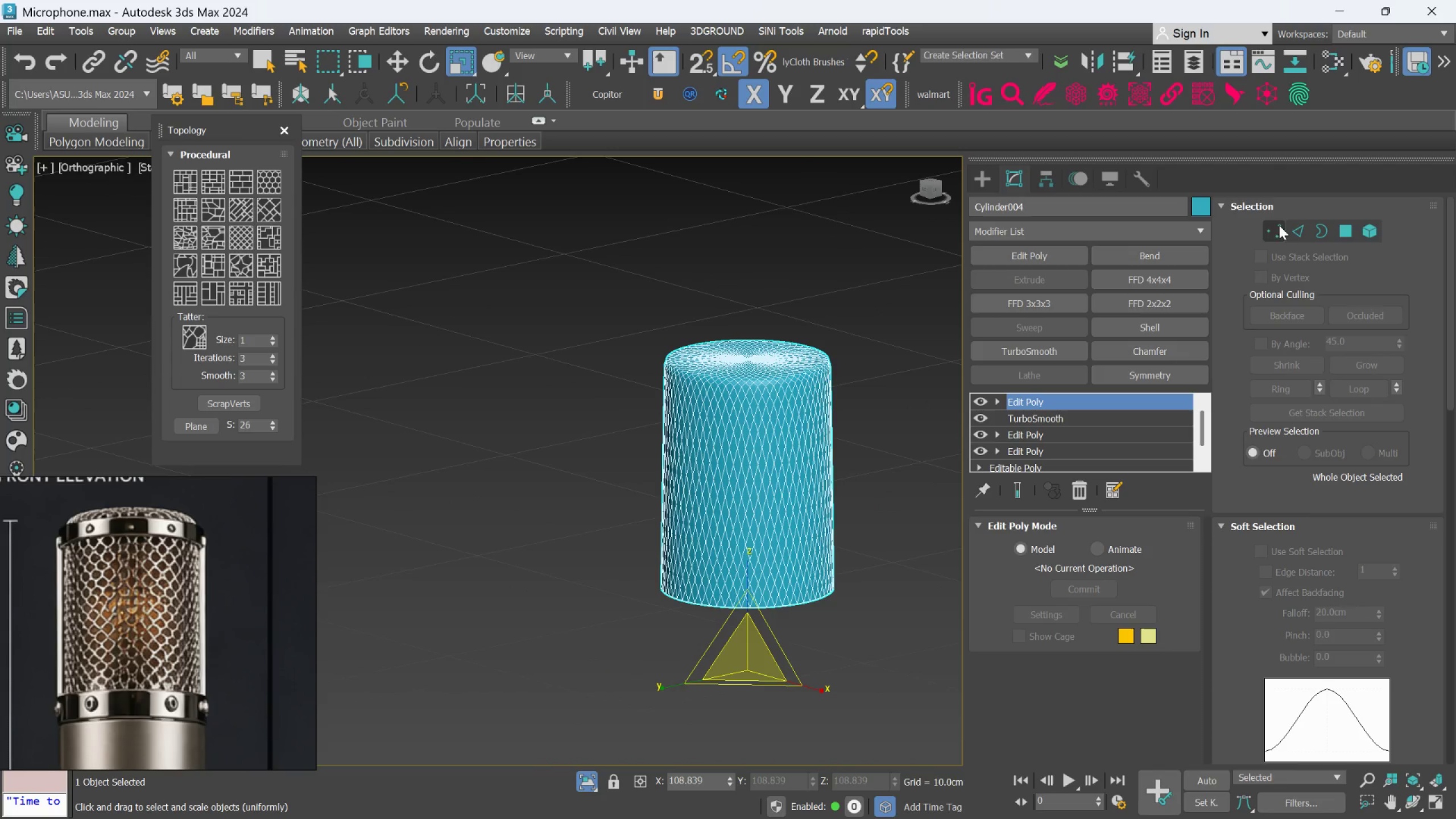 
left_click([1288, 222])
 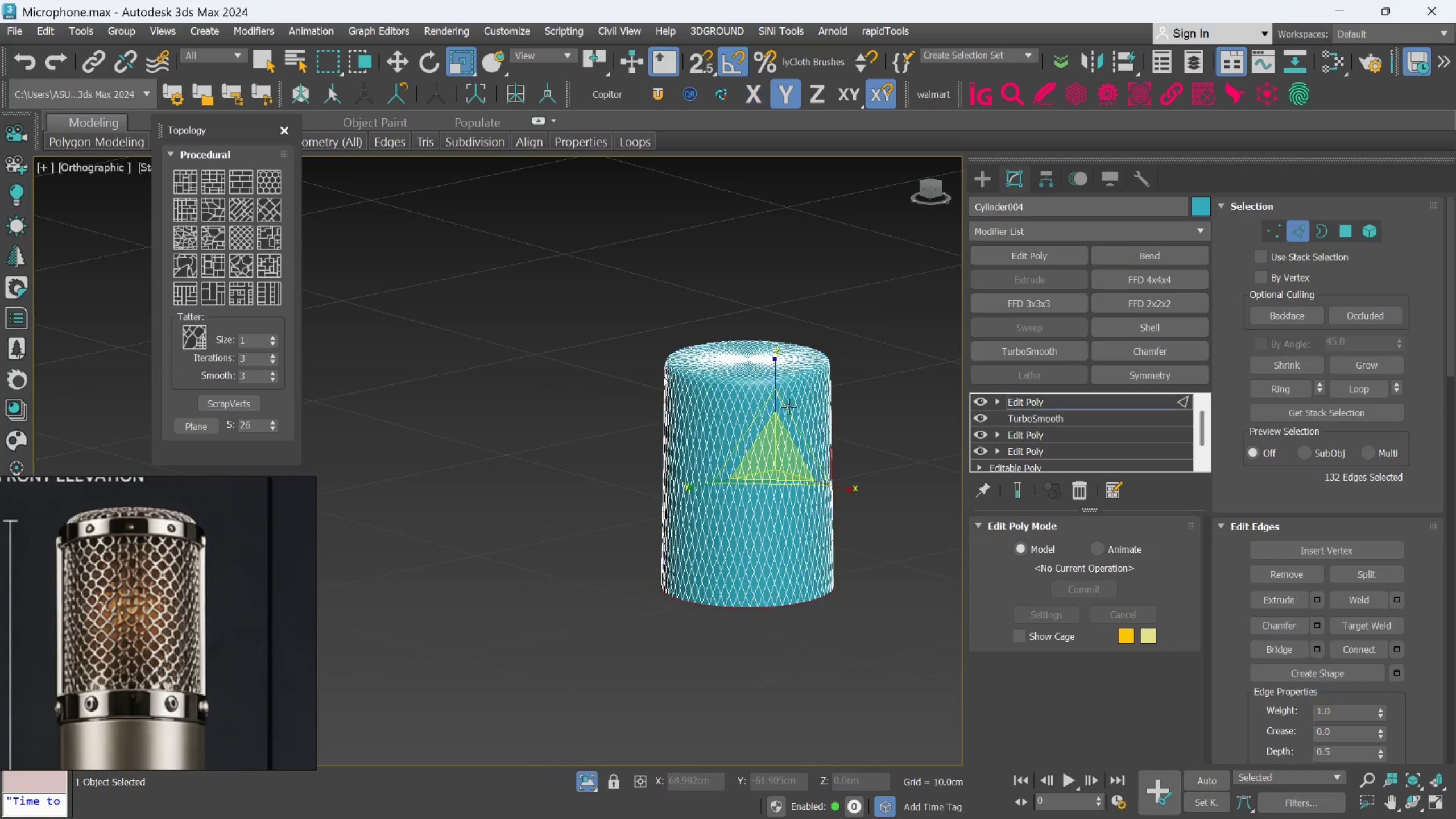 
scroll: coordinate [781, 419], scroll_direction: up, amount: 3.0
 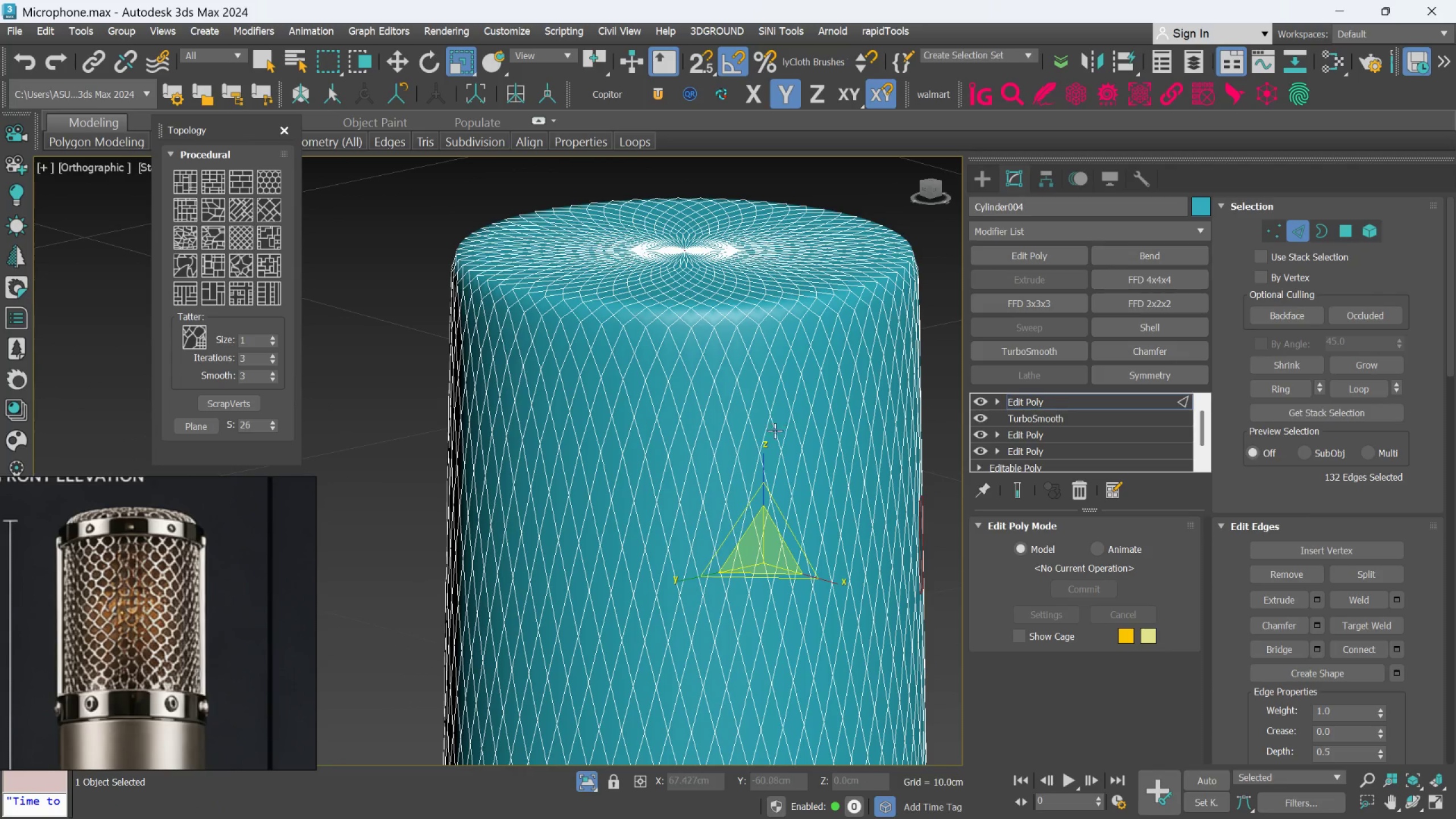 
hold_key(key=AltLeft, duration=0.5)
 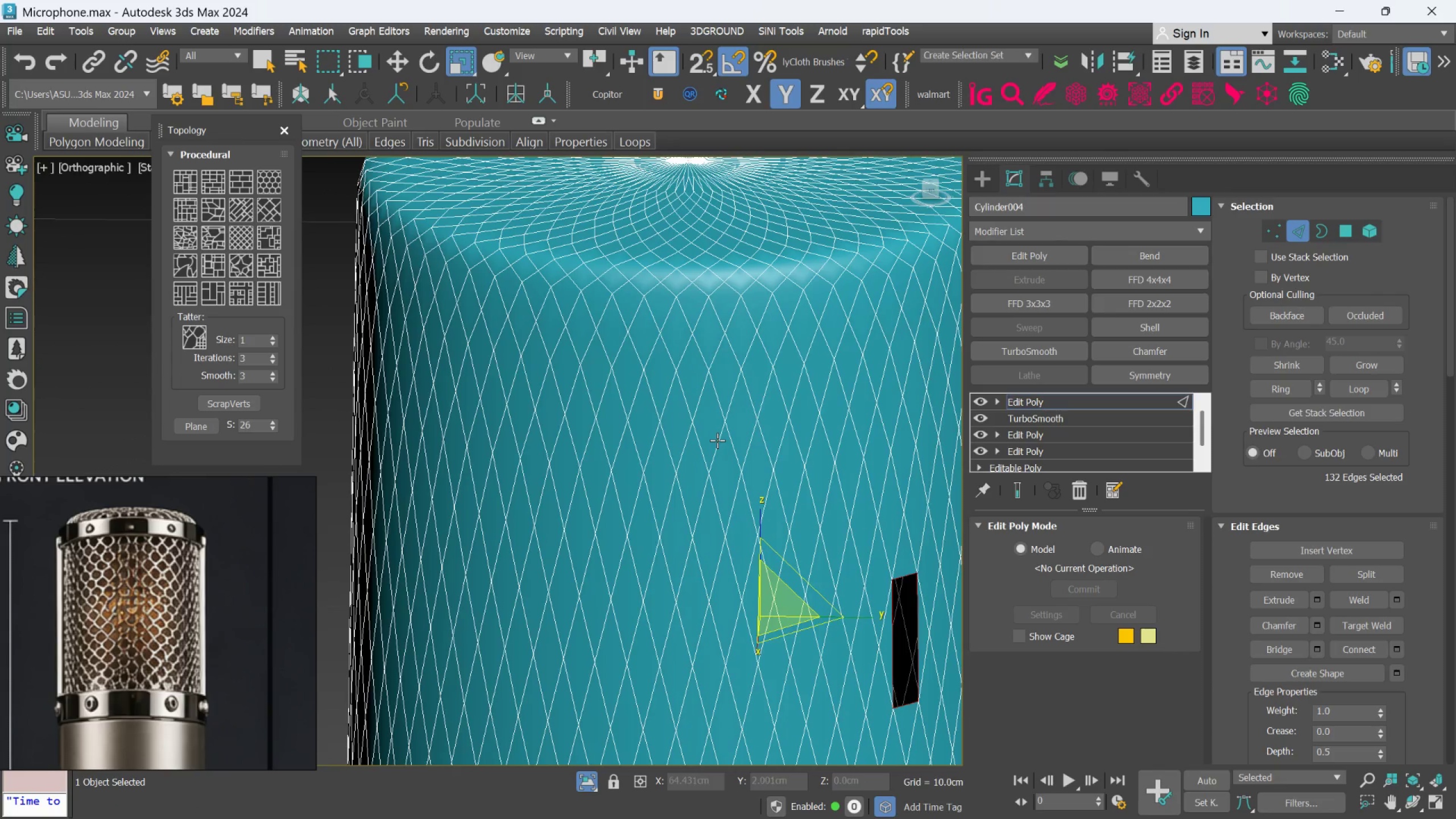 
scroll: coordinate [771, 435], scroll_direction: up, amount: 1.0
 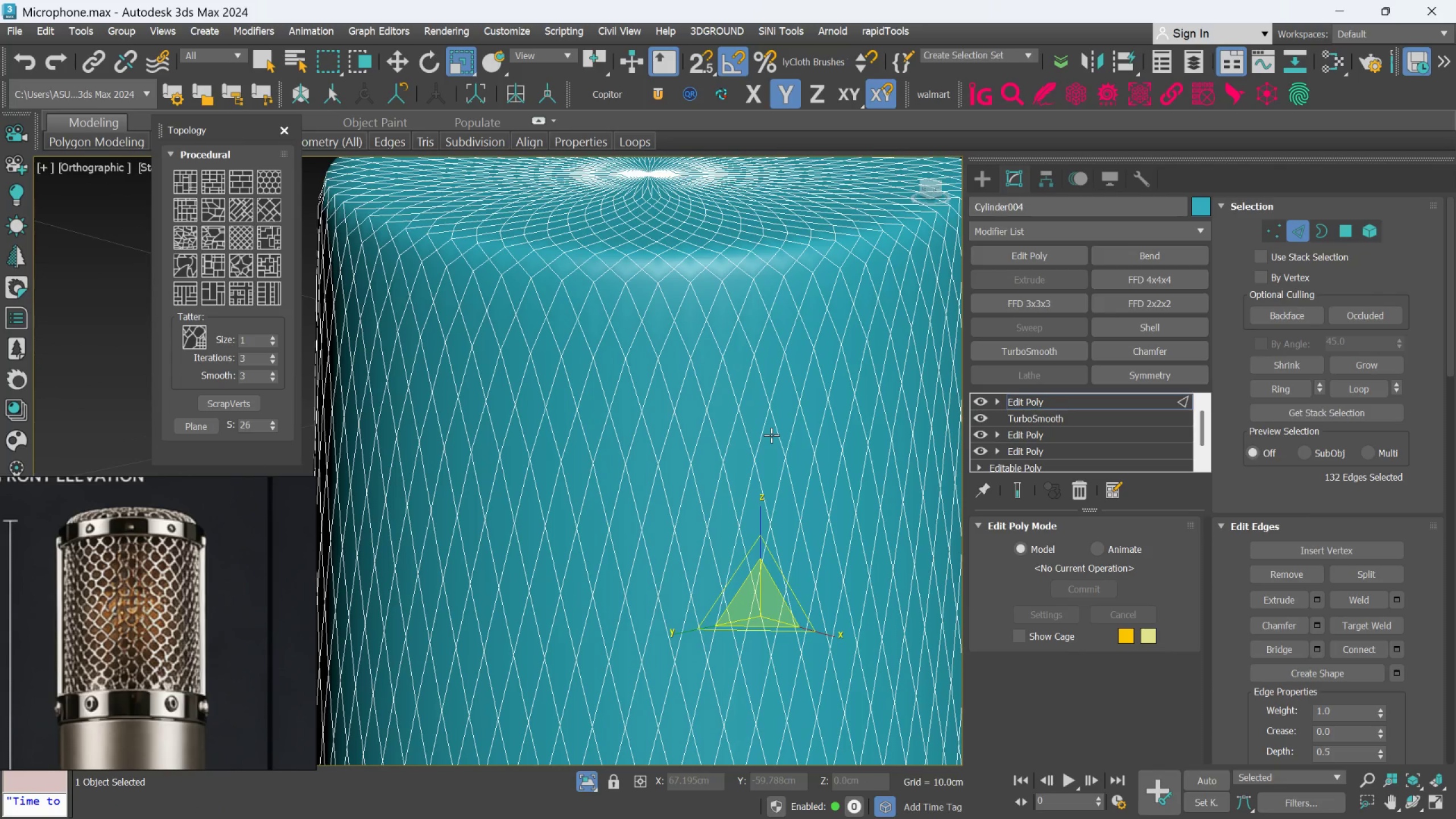 
key(Control+Z)
 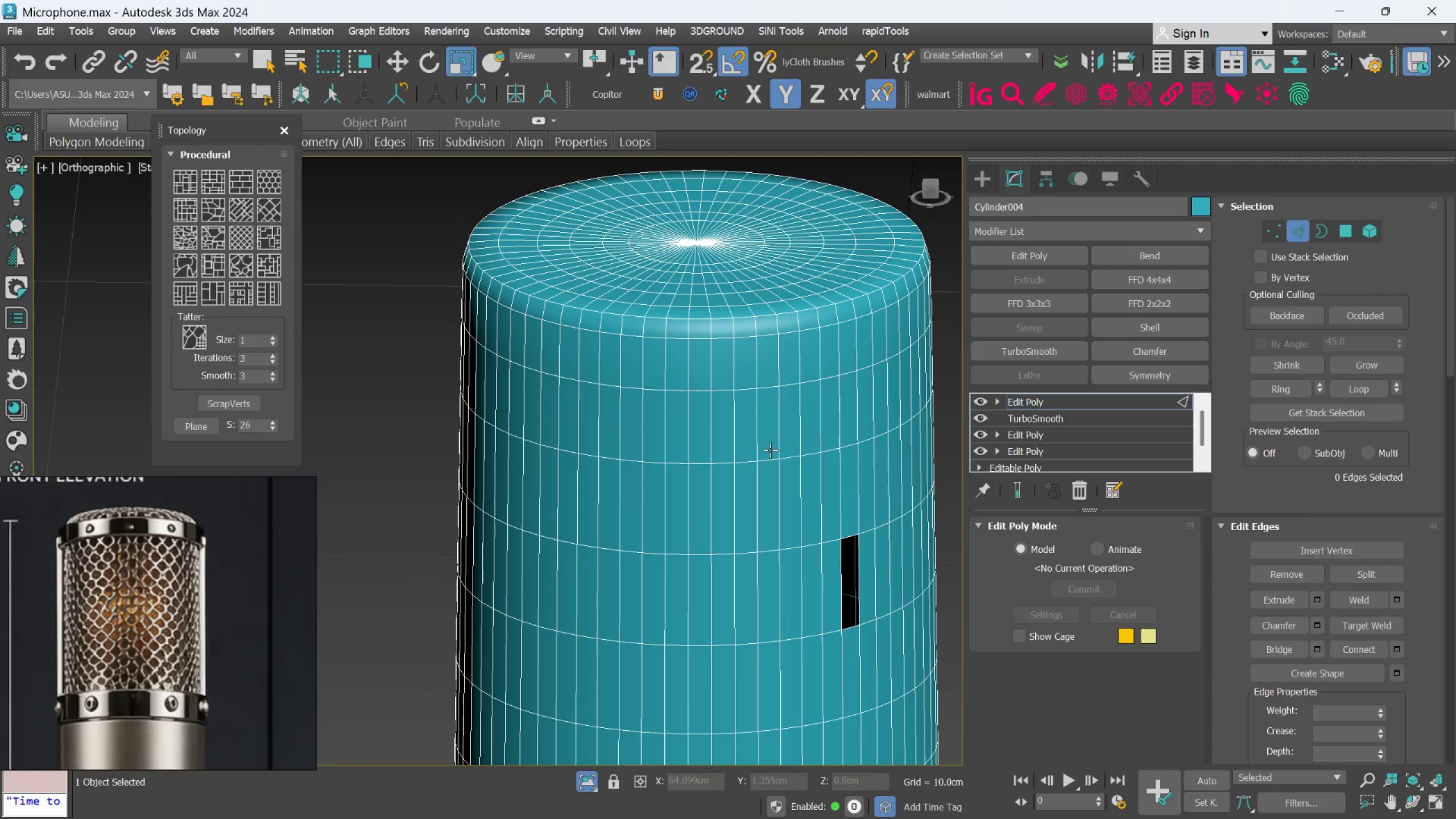 
scroll: coordinate [717, 440], scroll_direction: down, amount: 1.0
 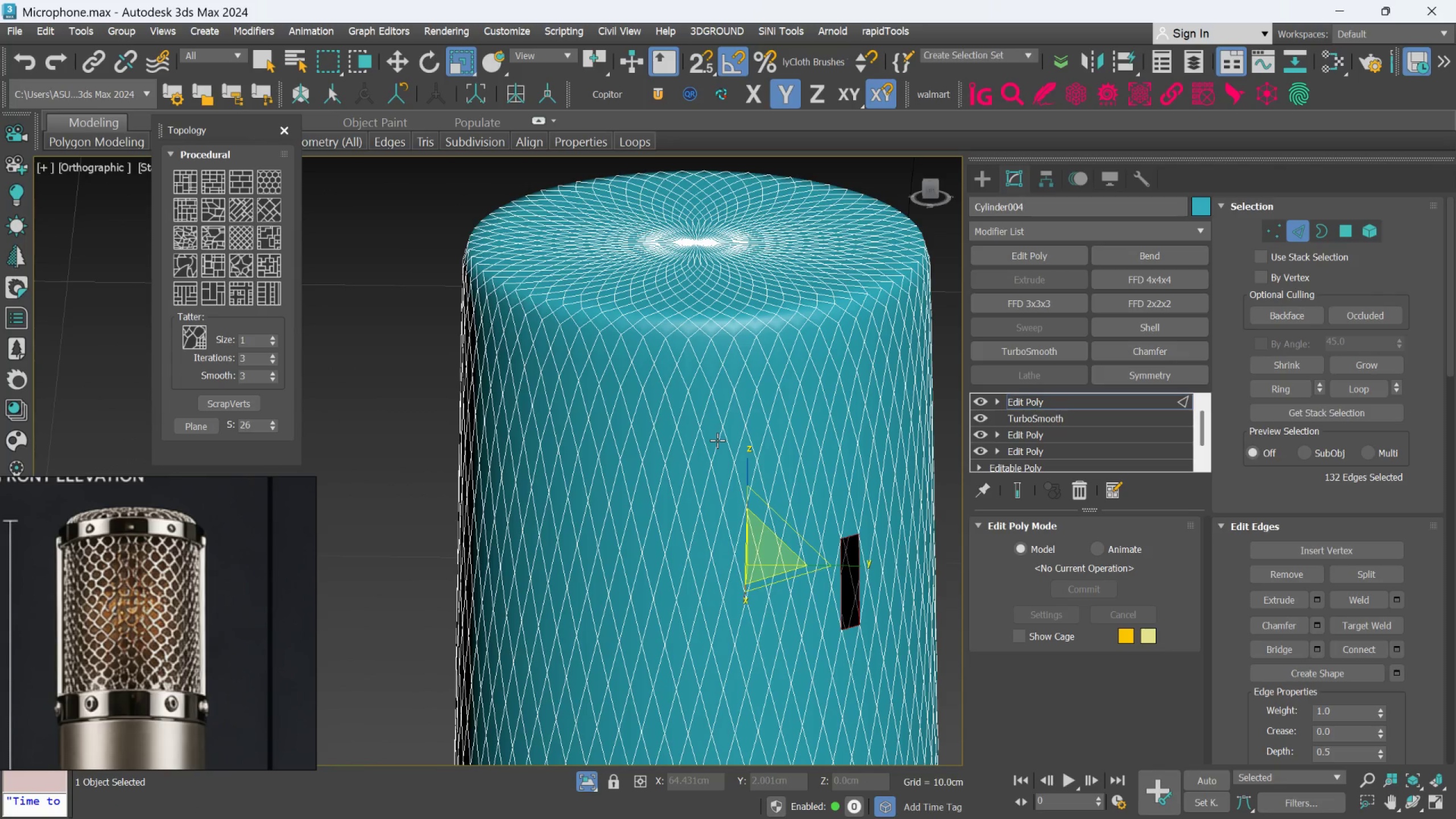 
key(Control+Z)
 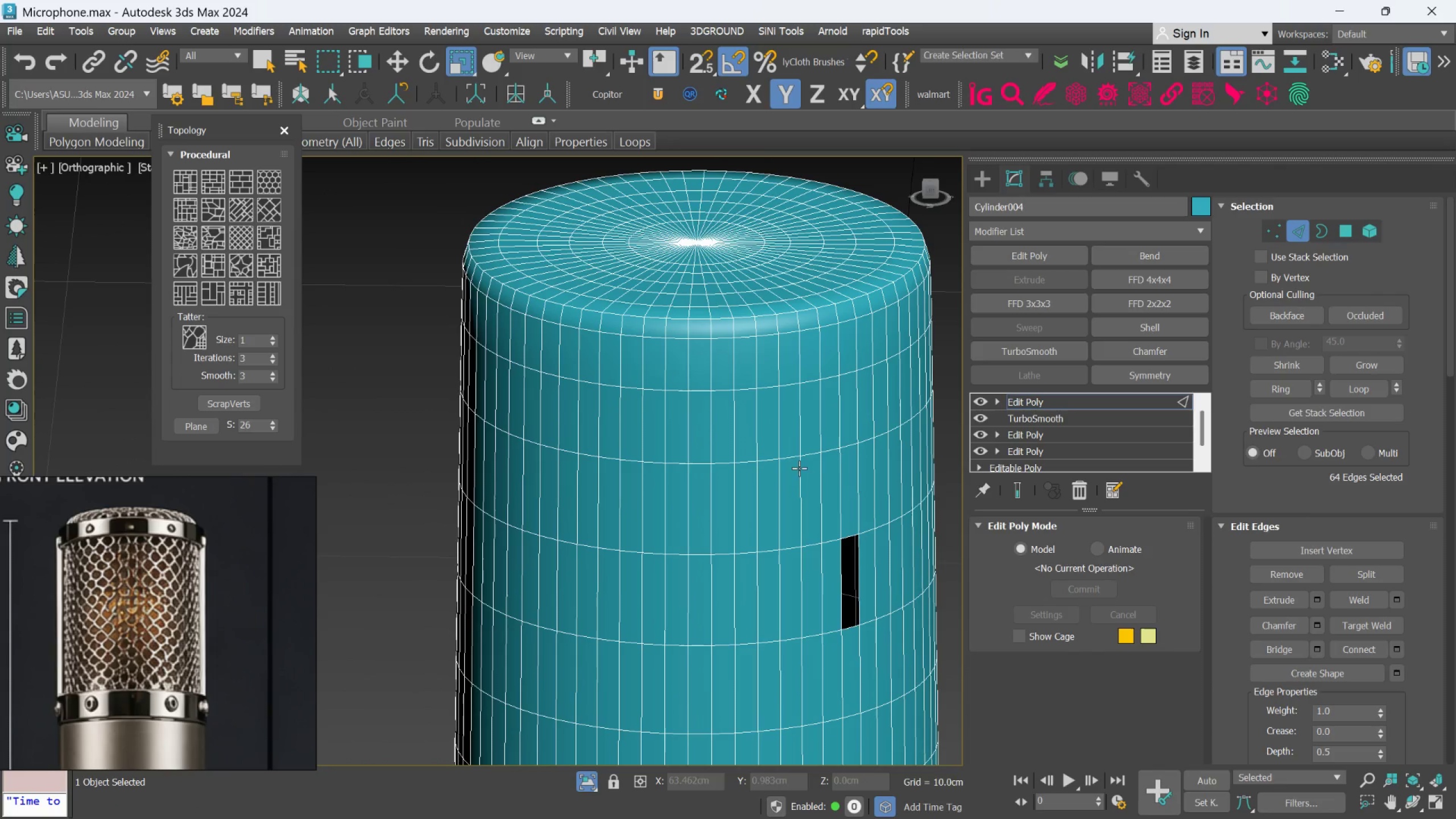 
key(Control+Z)
 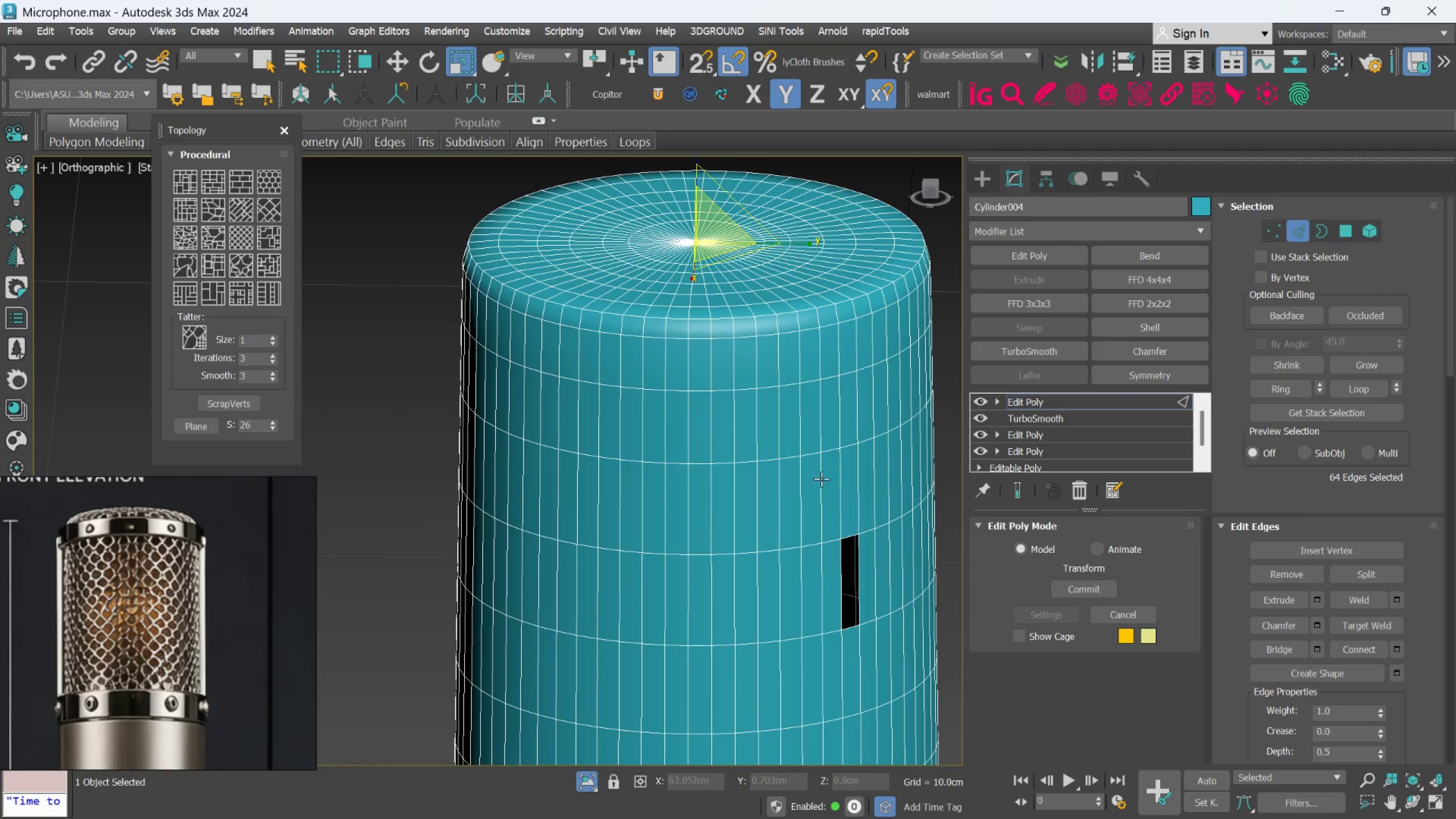 
key(Control+Z)
 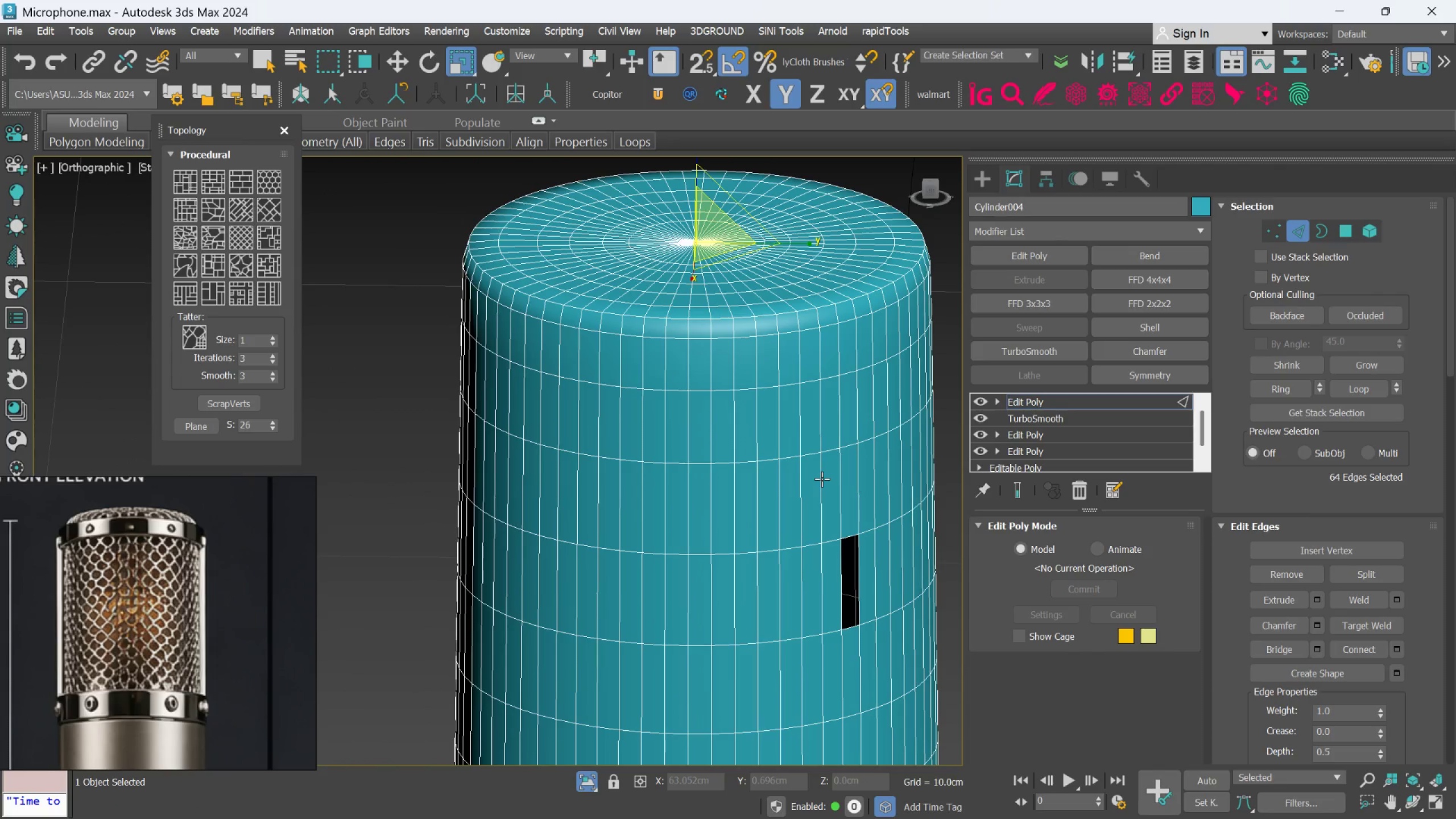 
key(Control+Z)
 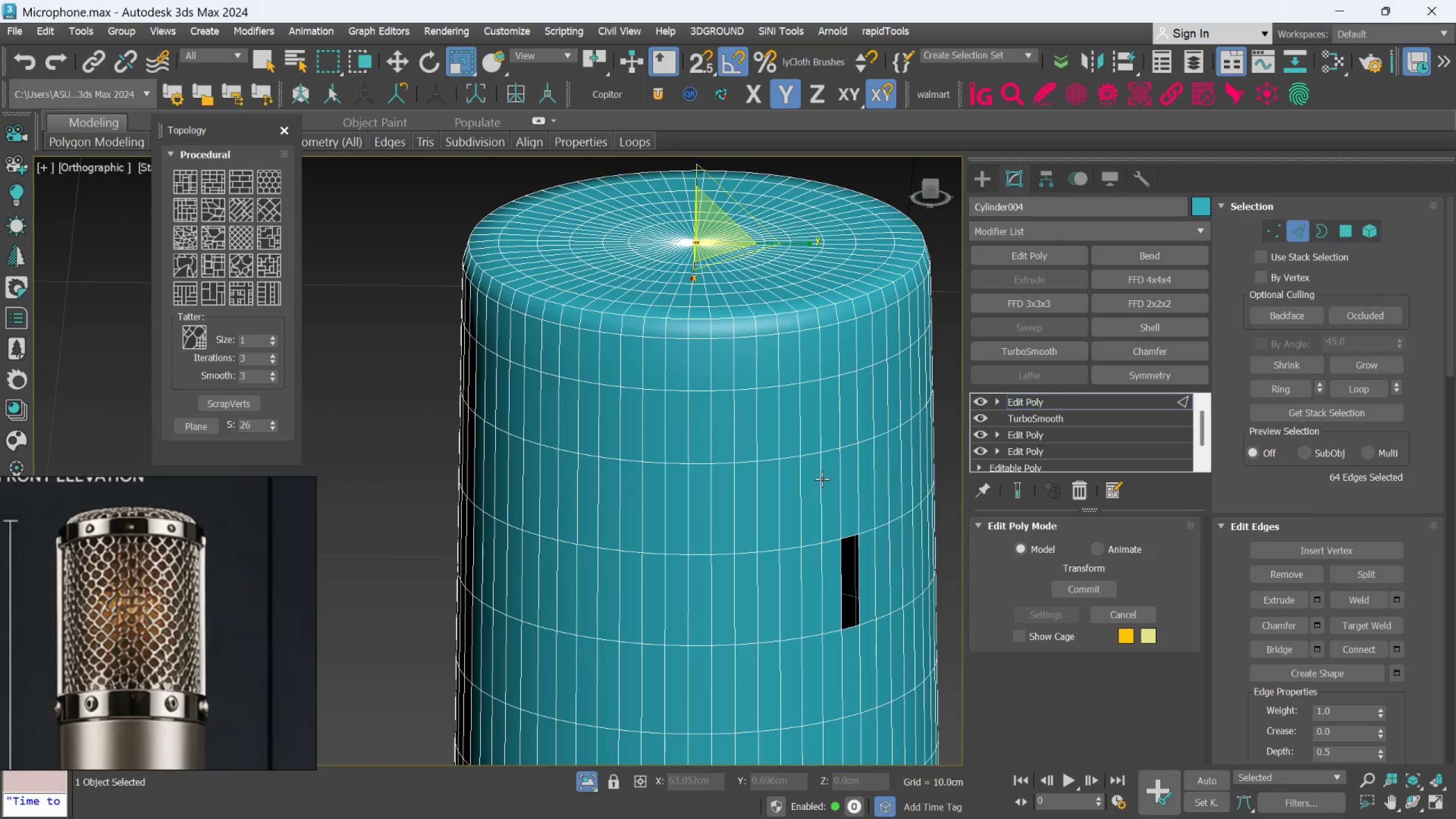 
key(Control+Z)
 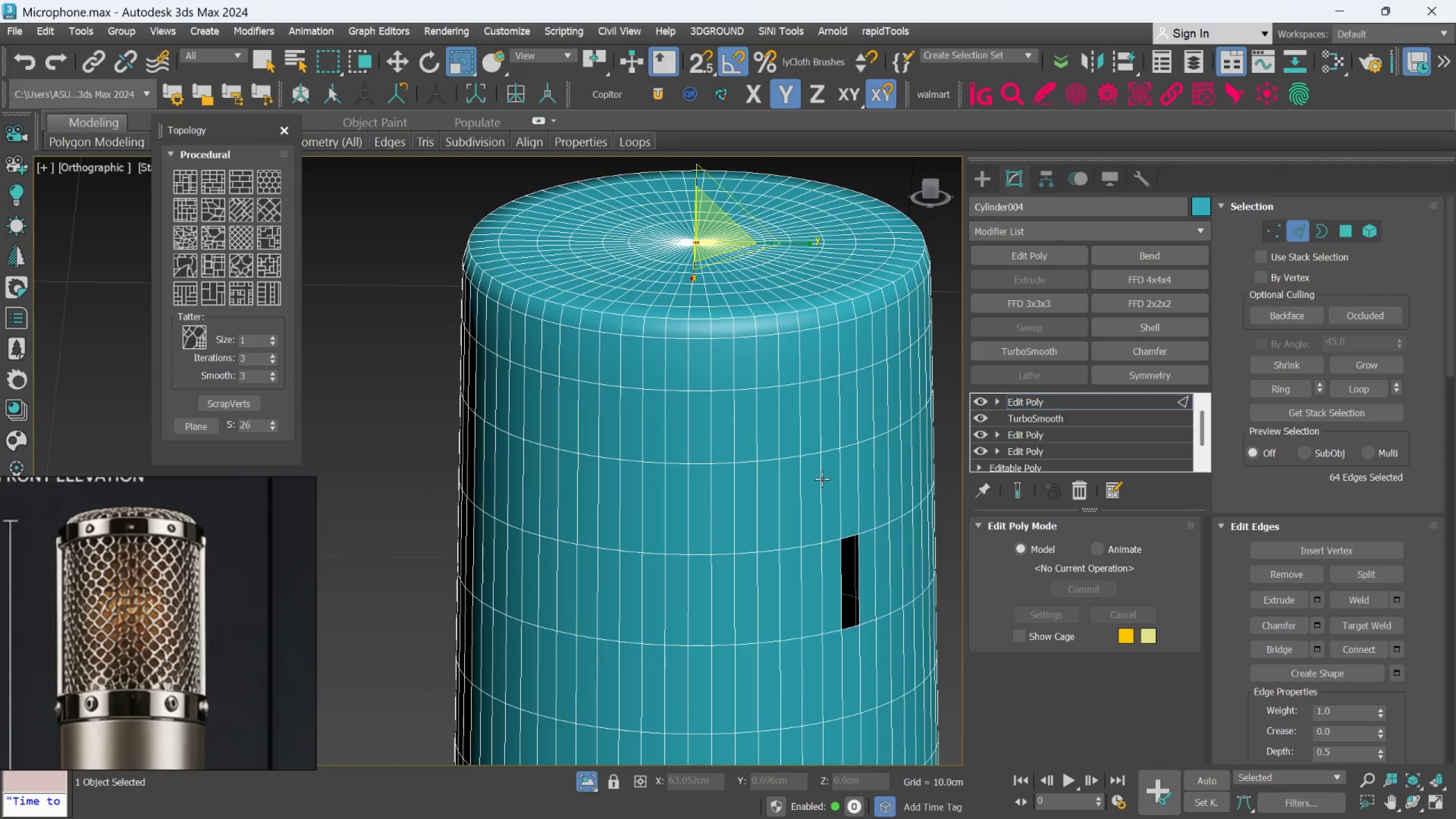 
key(Control+Z)
 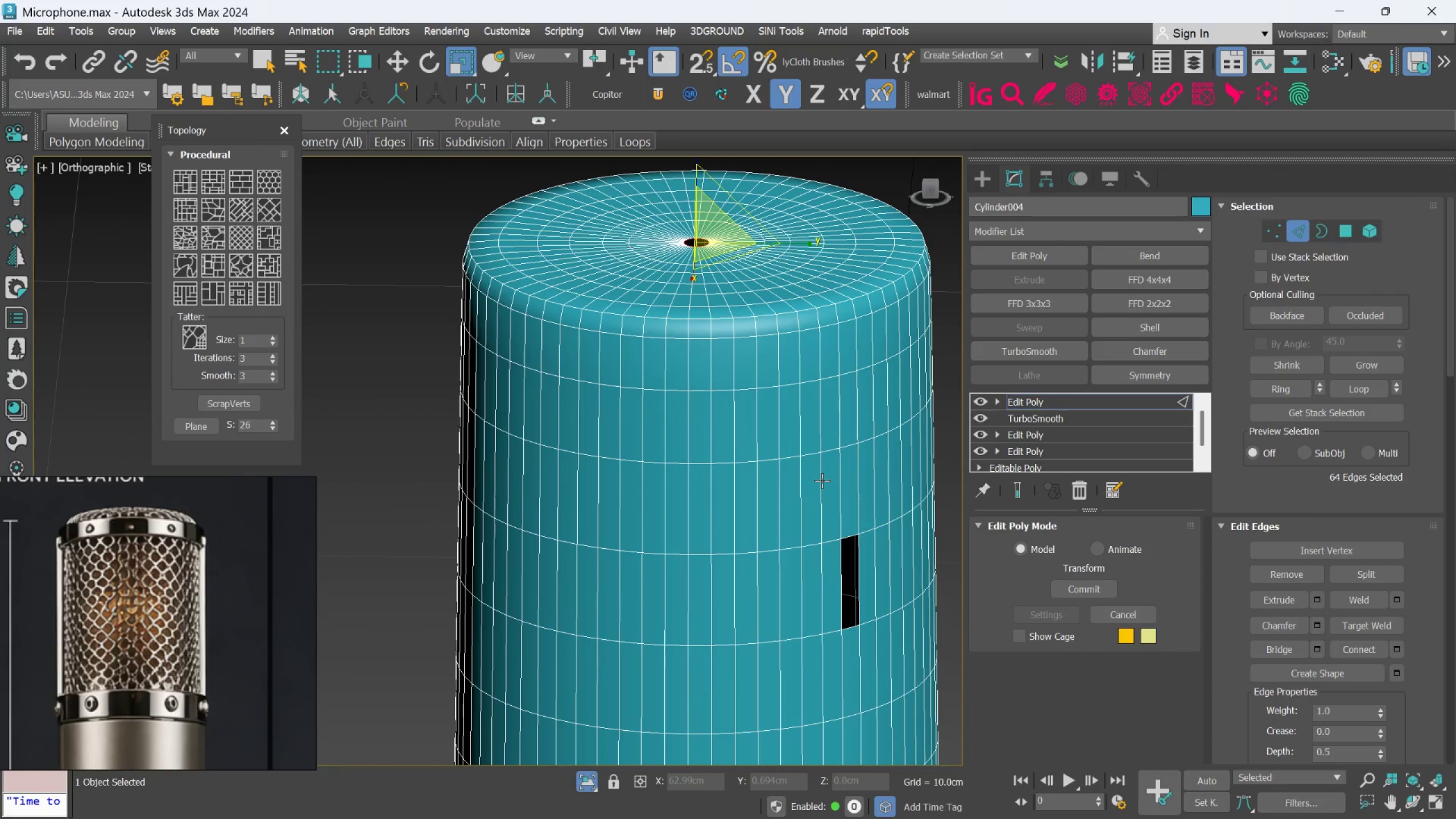 
key(Control+Z)
 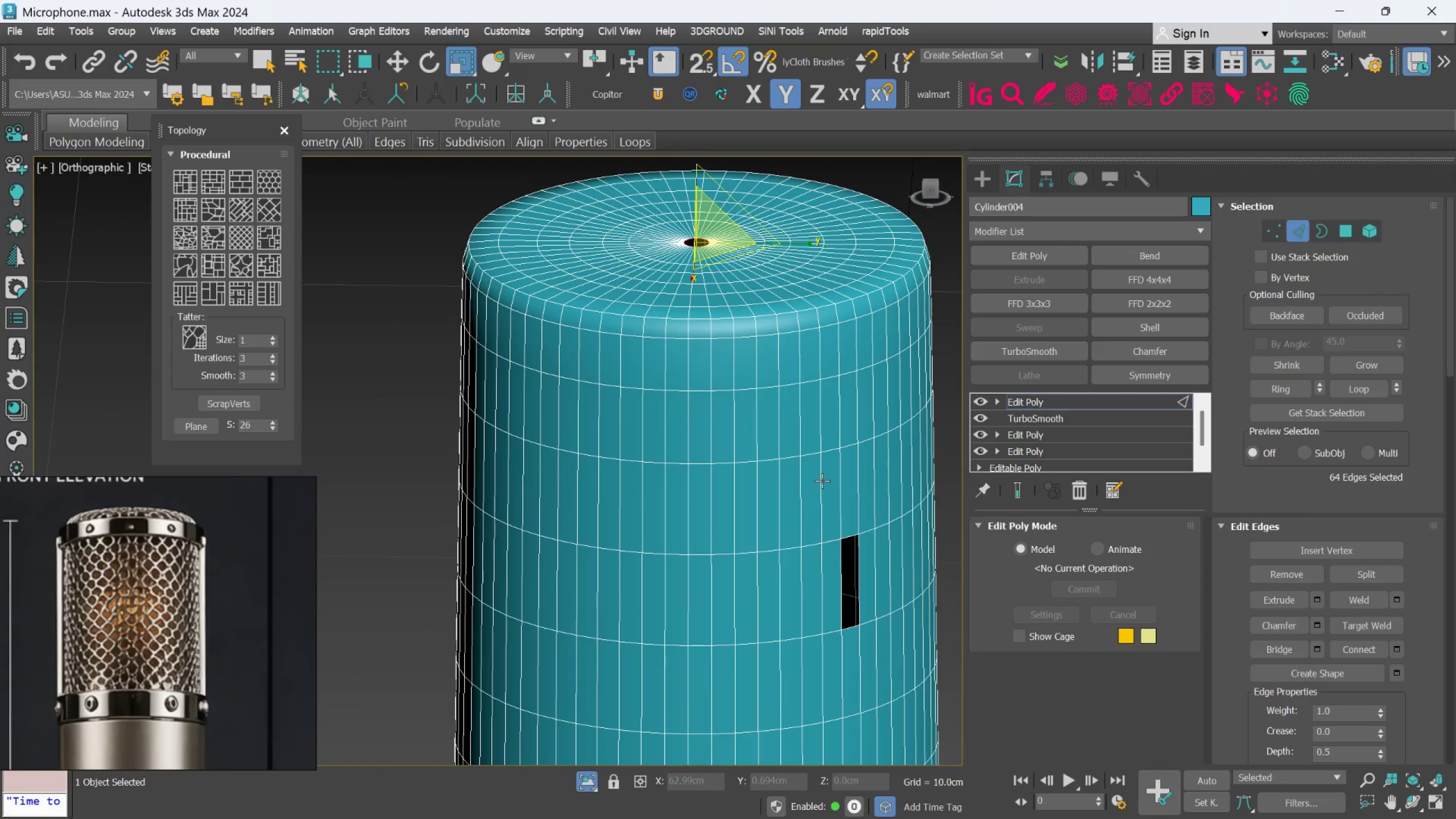 
key(Alt+AltLeft)
 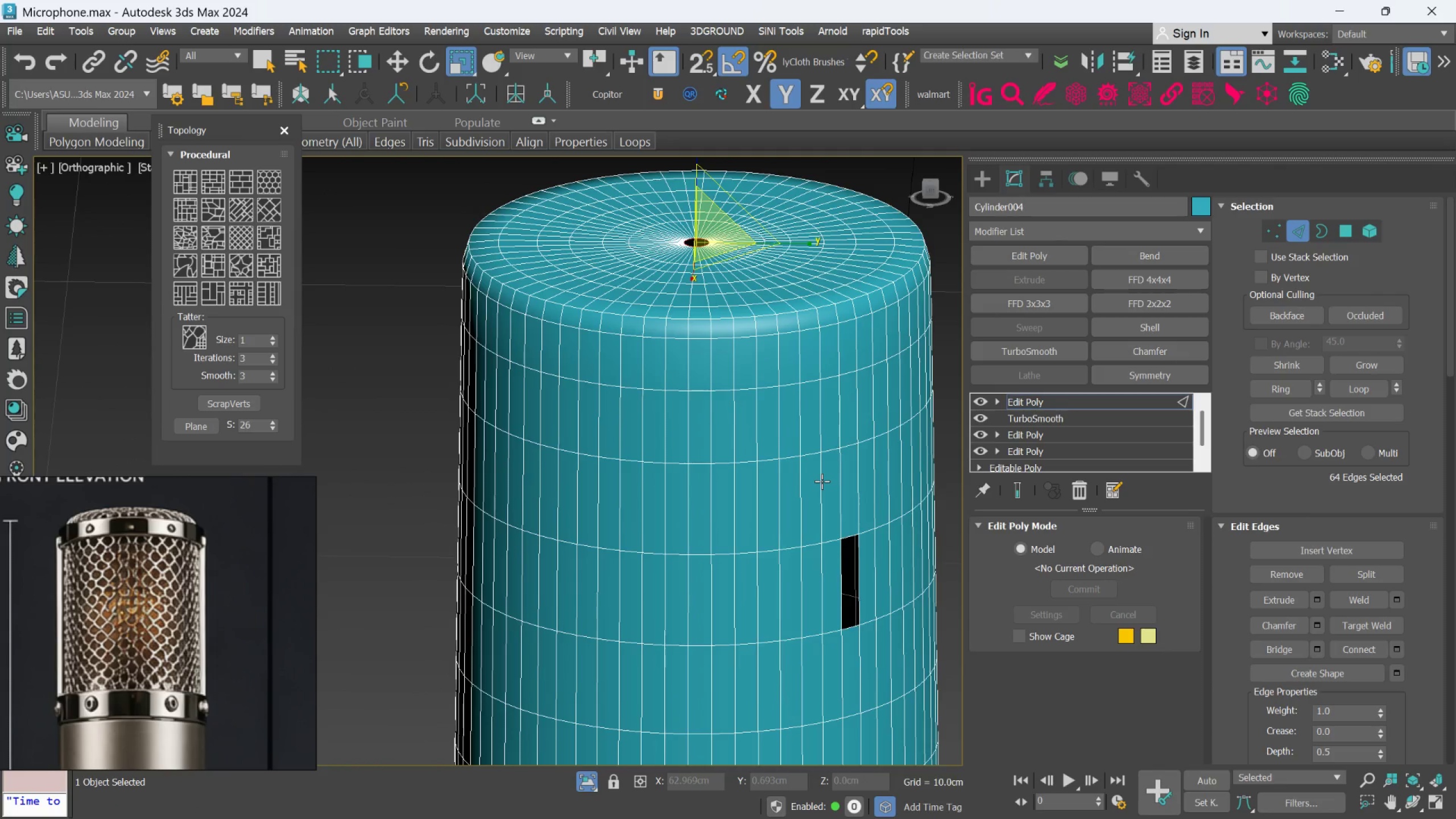 
scroll: coordinate [822, 481], scroll_direction: down, amount: 1.0
 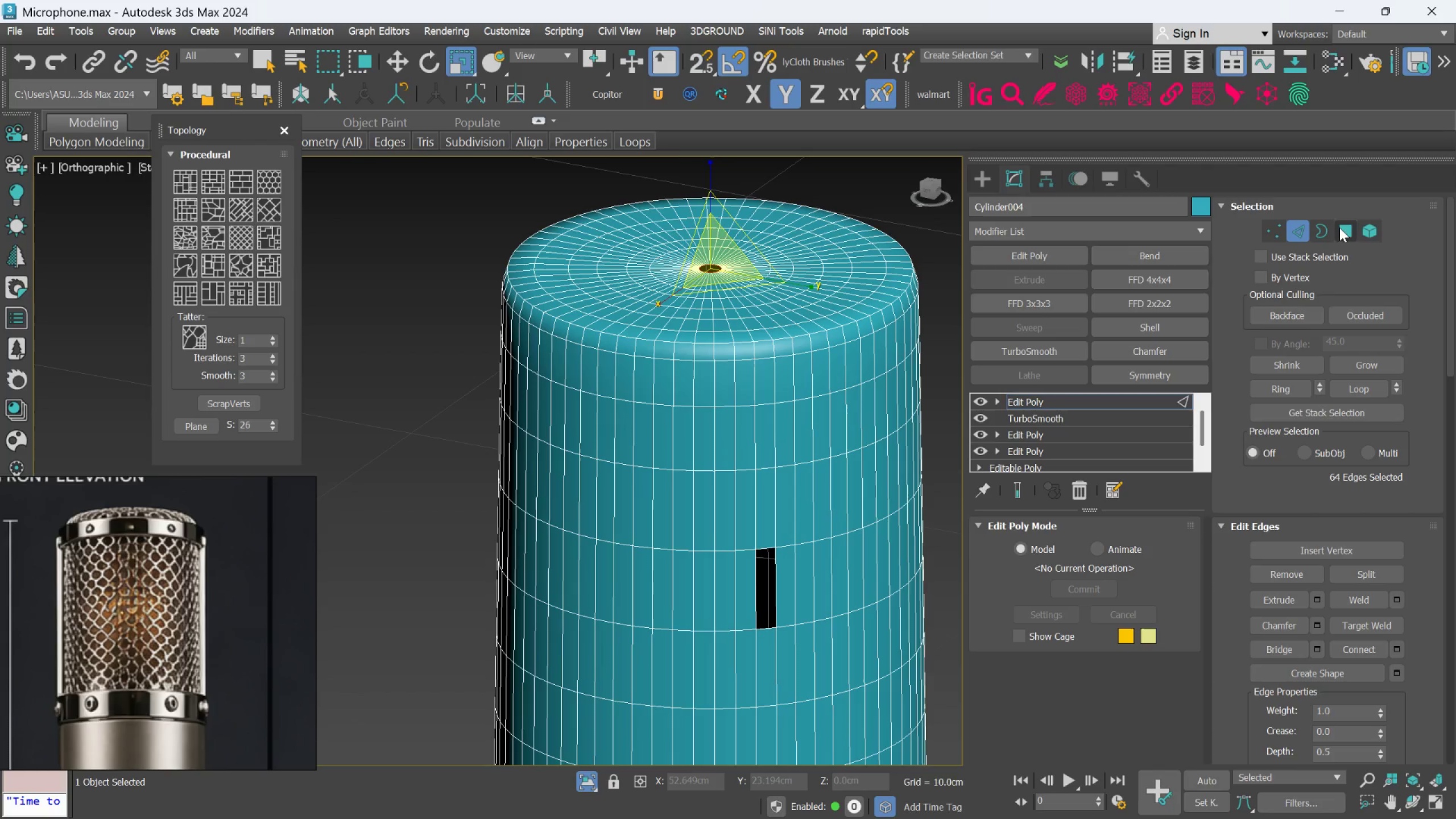 
left_click([1345, 224])
 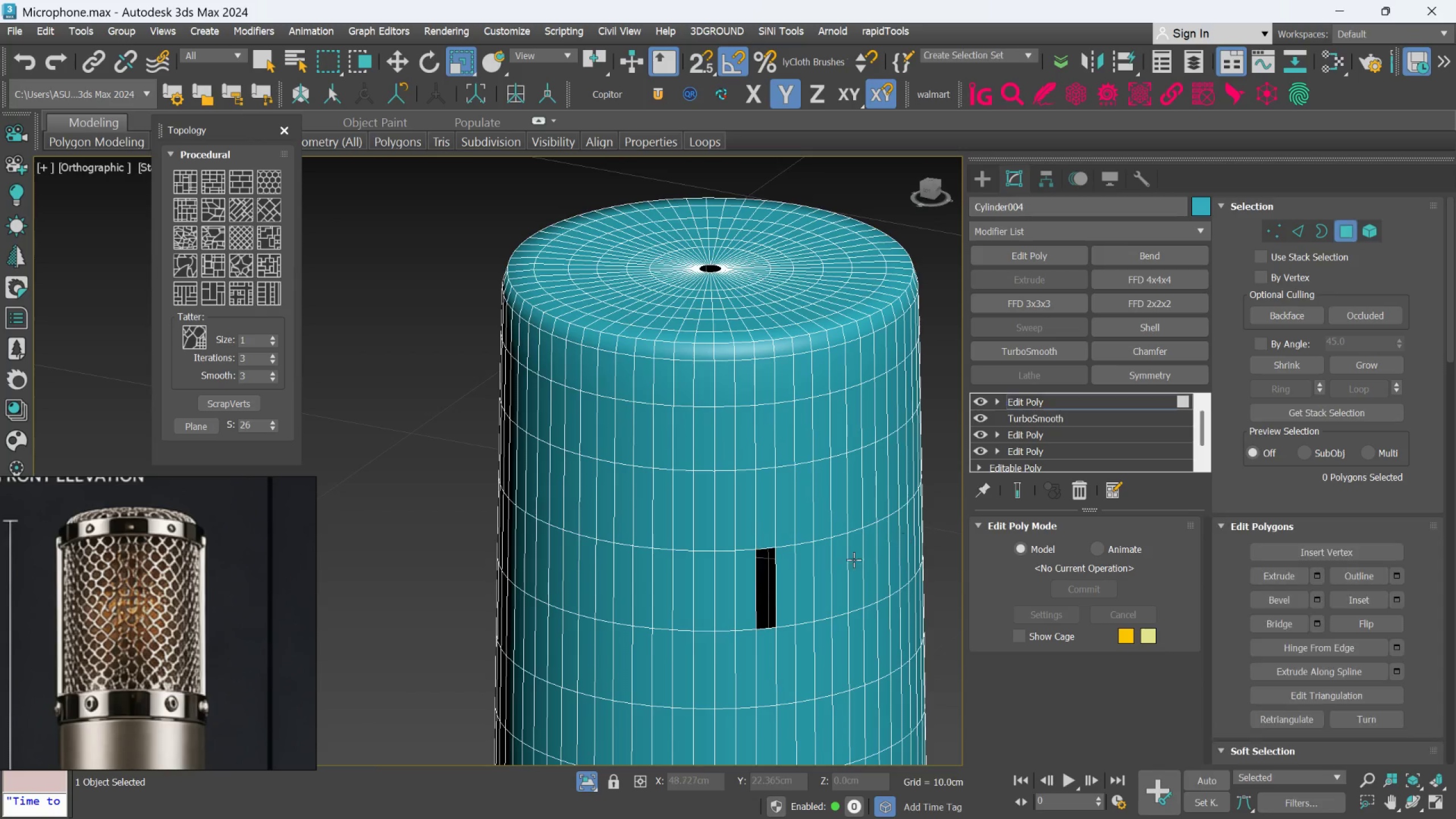 
scroll: coordinate [788, 573], scroll_direction: up, amount: 2.0
 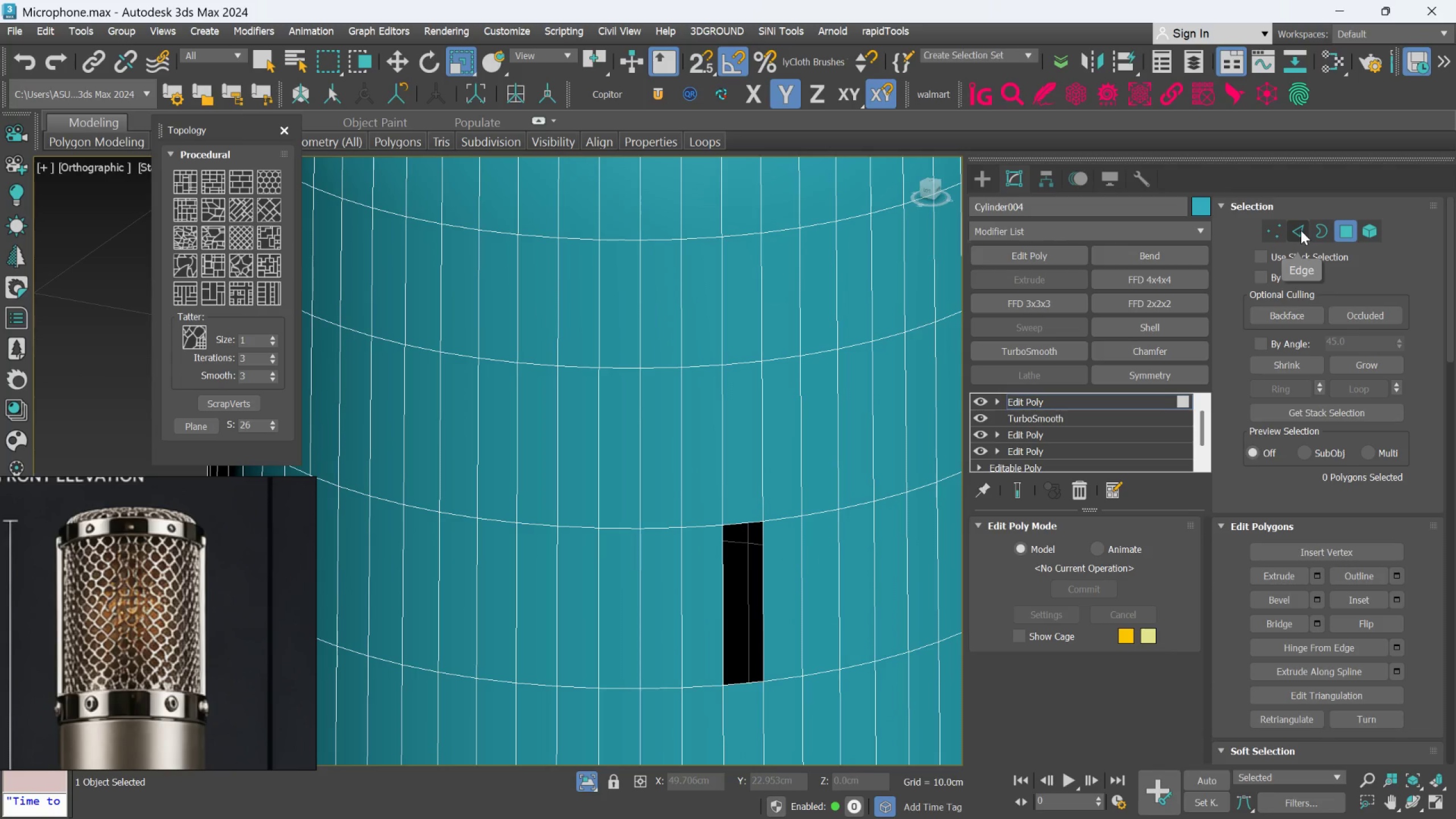 
left_click([1312, 228])
 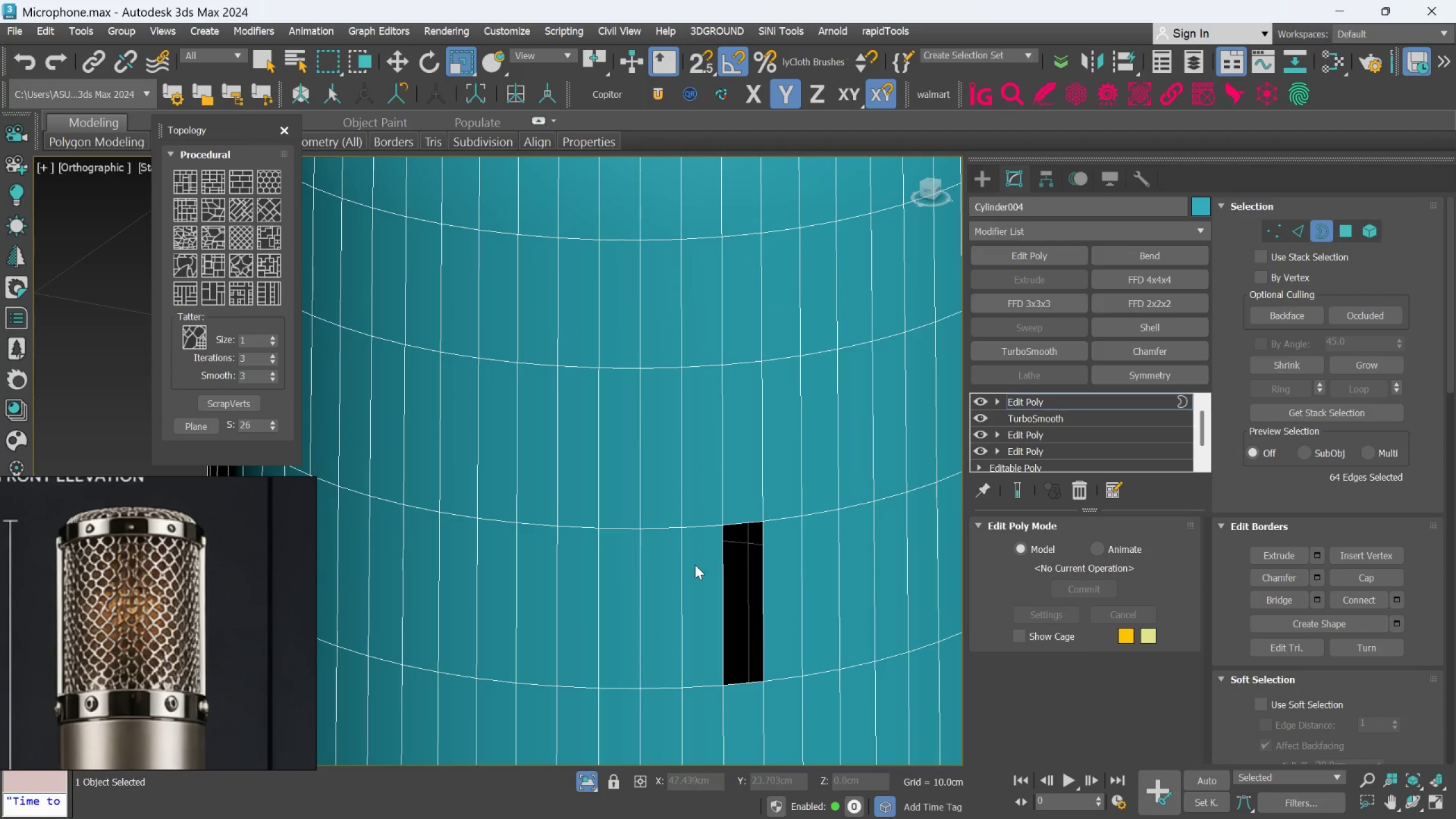 
scroll: coordinate [719, 540], scroll_direction: up, amount: 1.0
 